 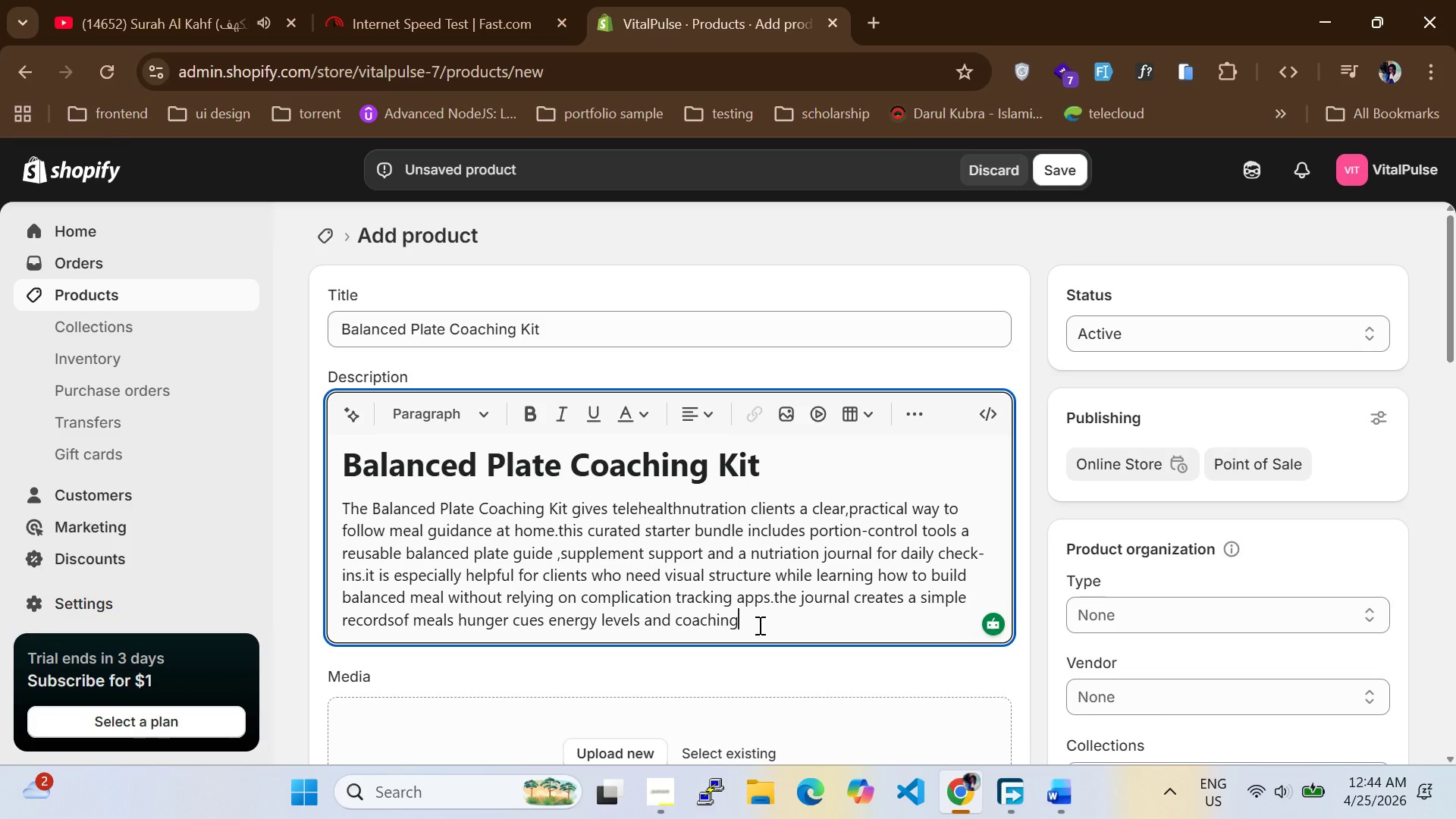 
type( questions ,making follow-up sessions more productive.the kit also supports a professinal clinic workfollow)
 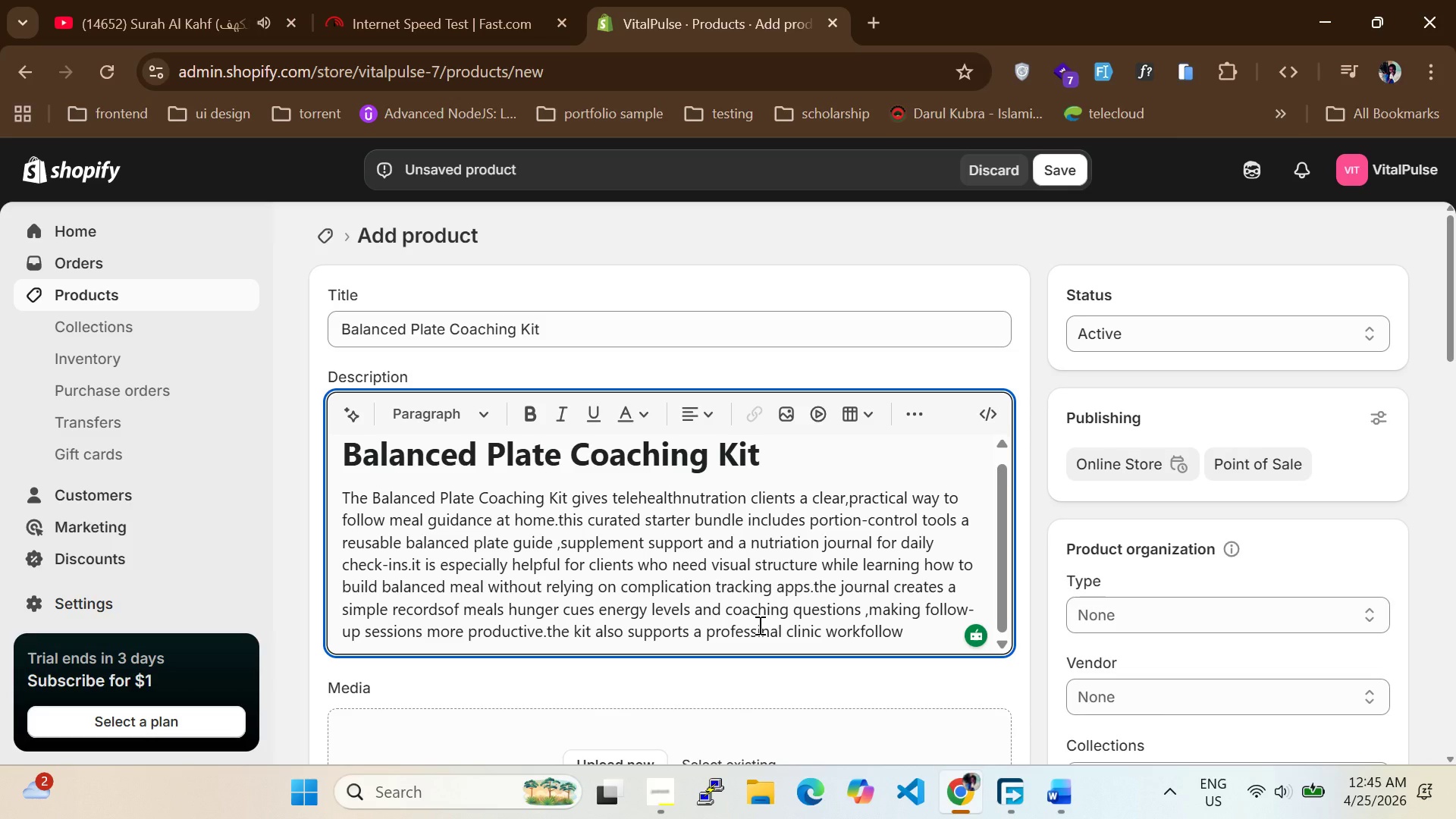 
wait(6.77)
 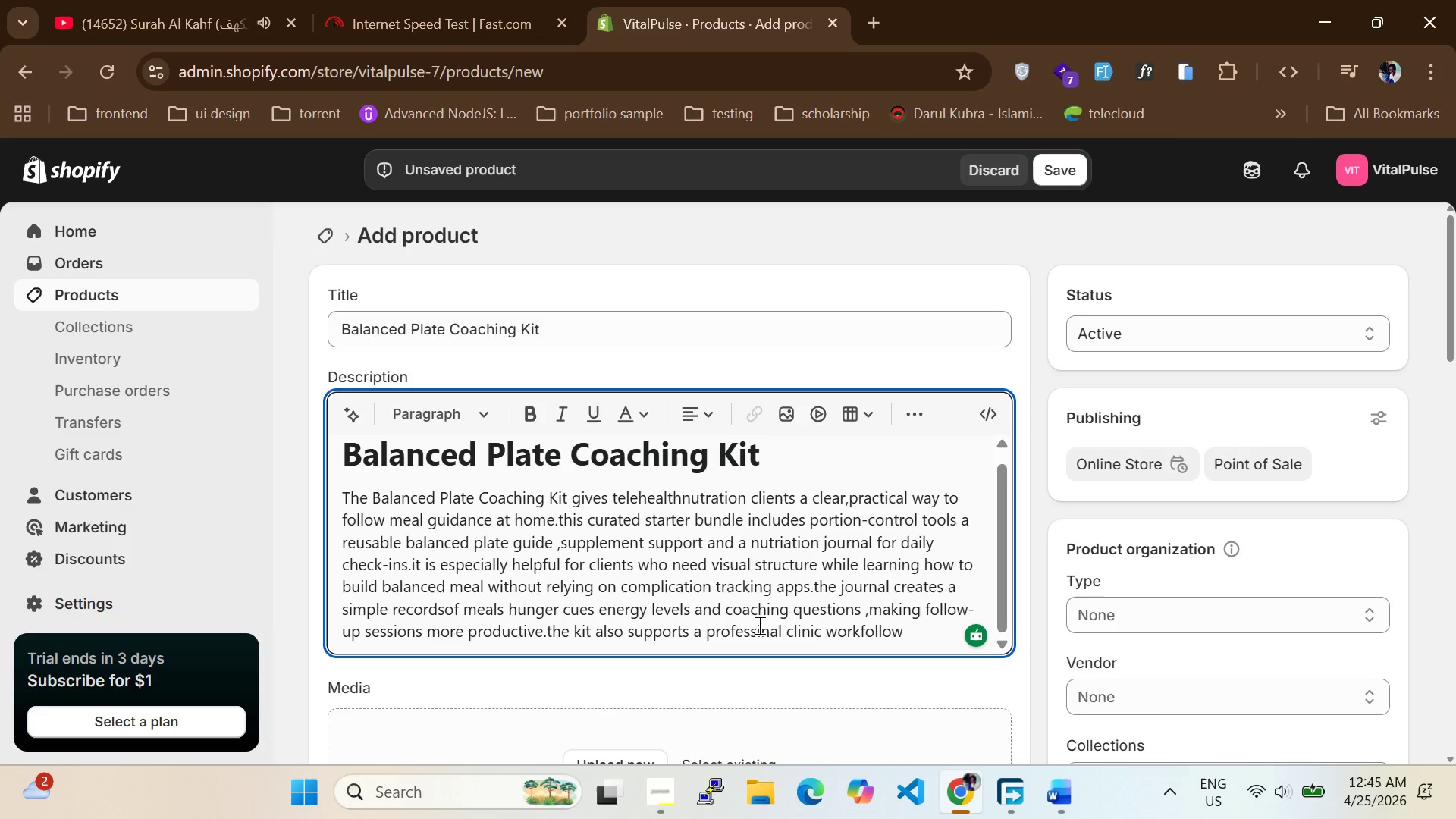 
type( by giving every client a consistent set of tools that reinforces)
 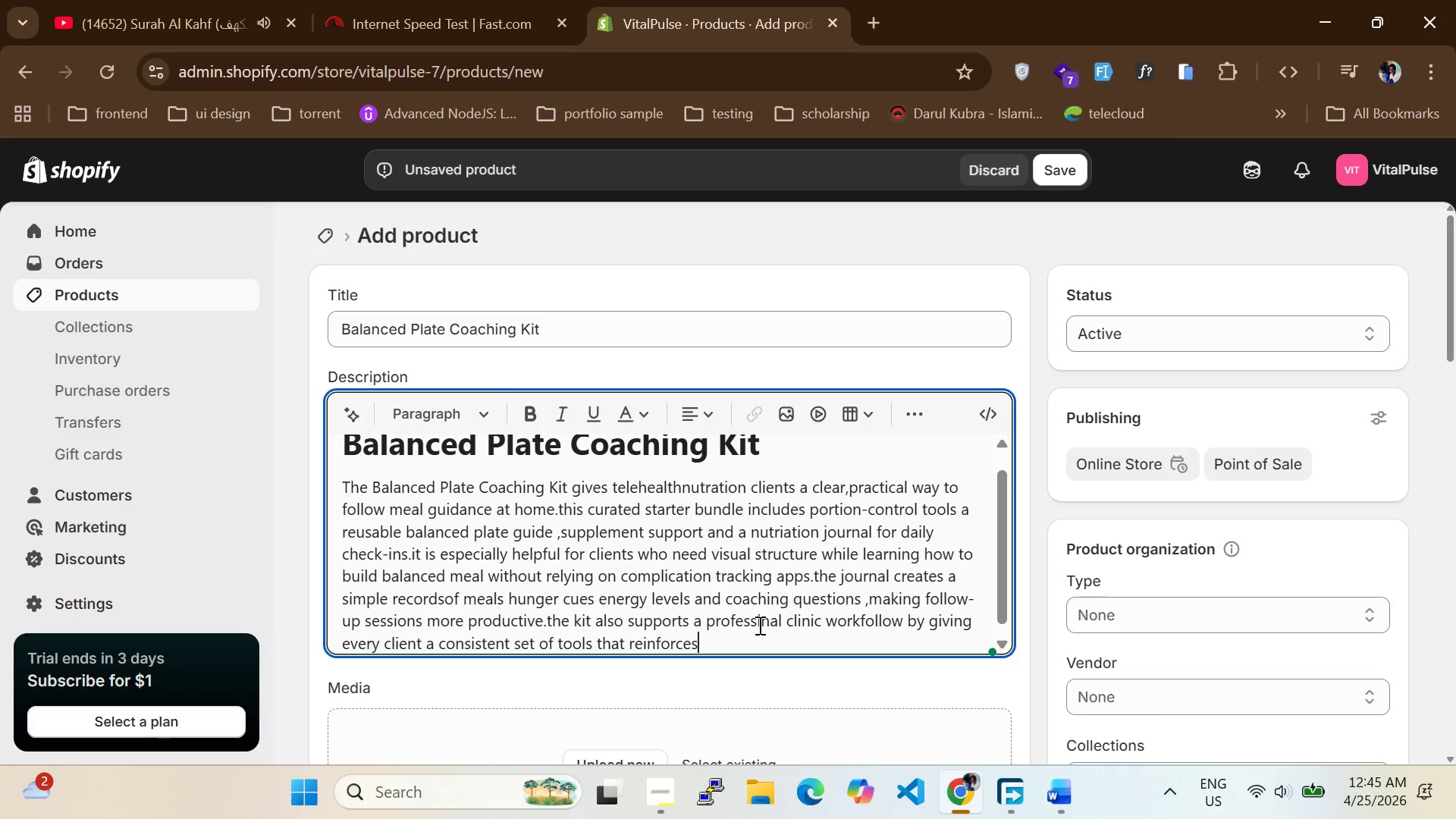 
type( virtual care.with approachable marer)
key(Backspace)
key(Backspace)
key(Backspace)
type(r)
key(Backspace)
type(terias)
key(Backspace)
 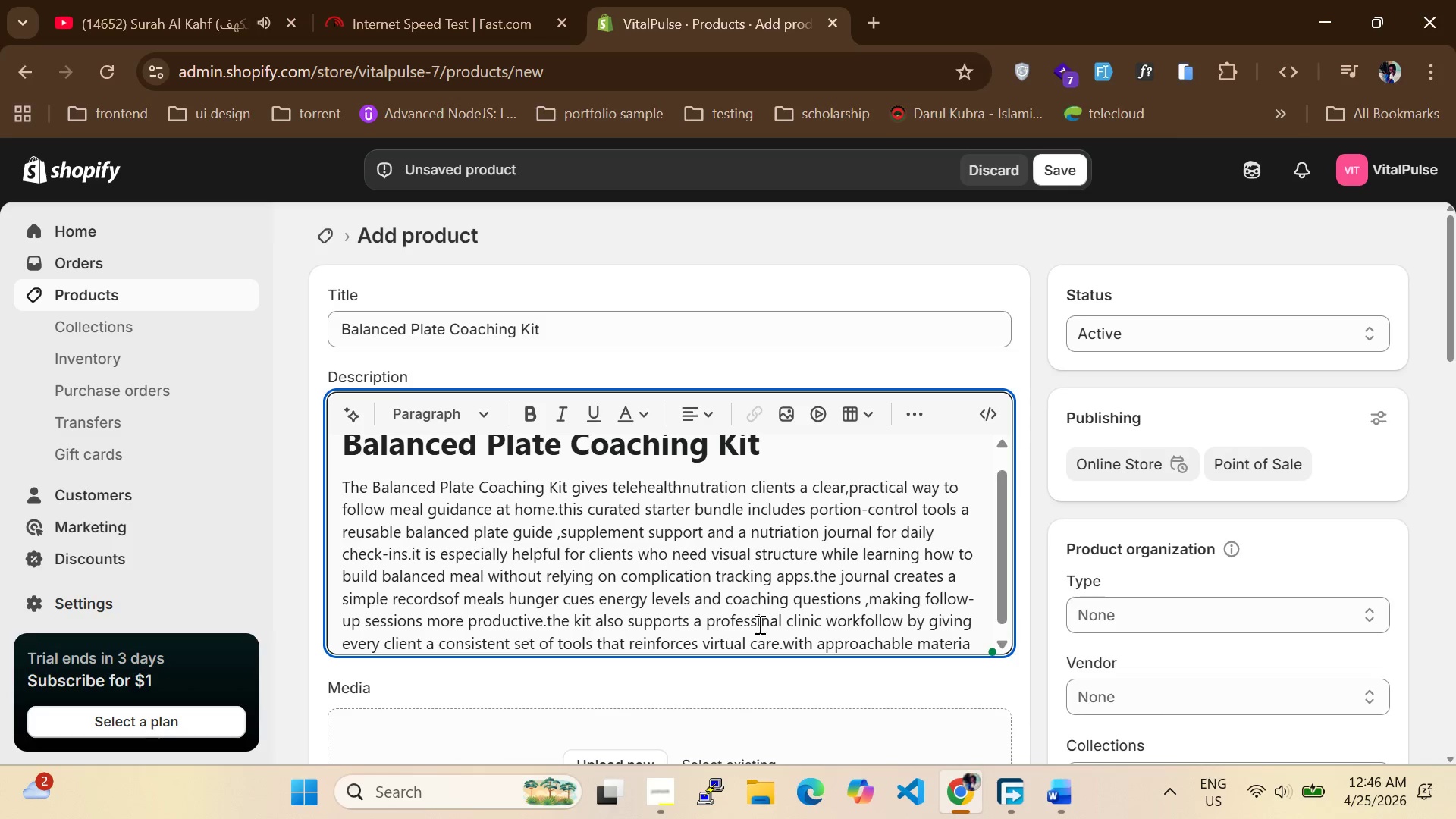 
type(ls)
 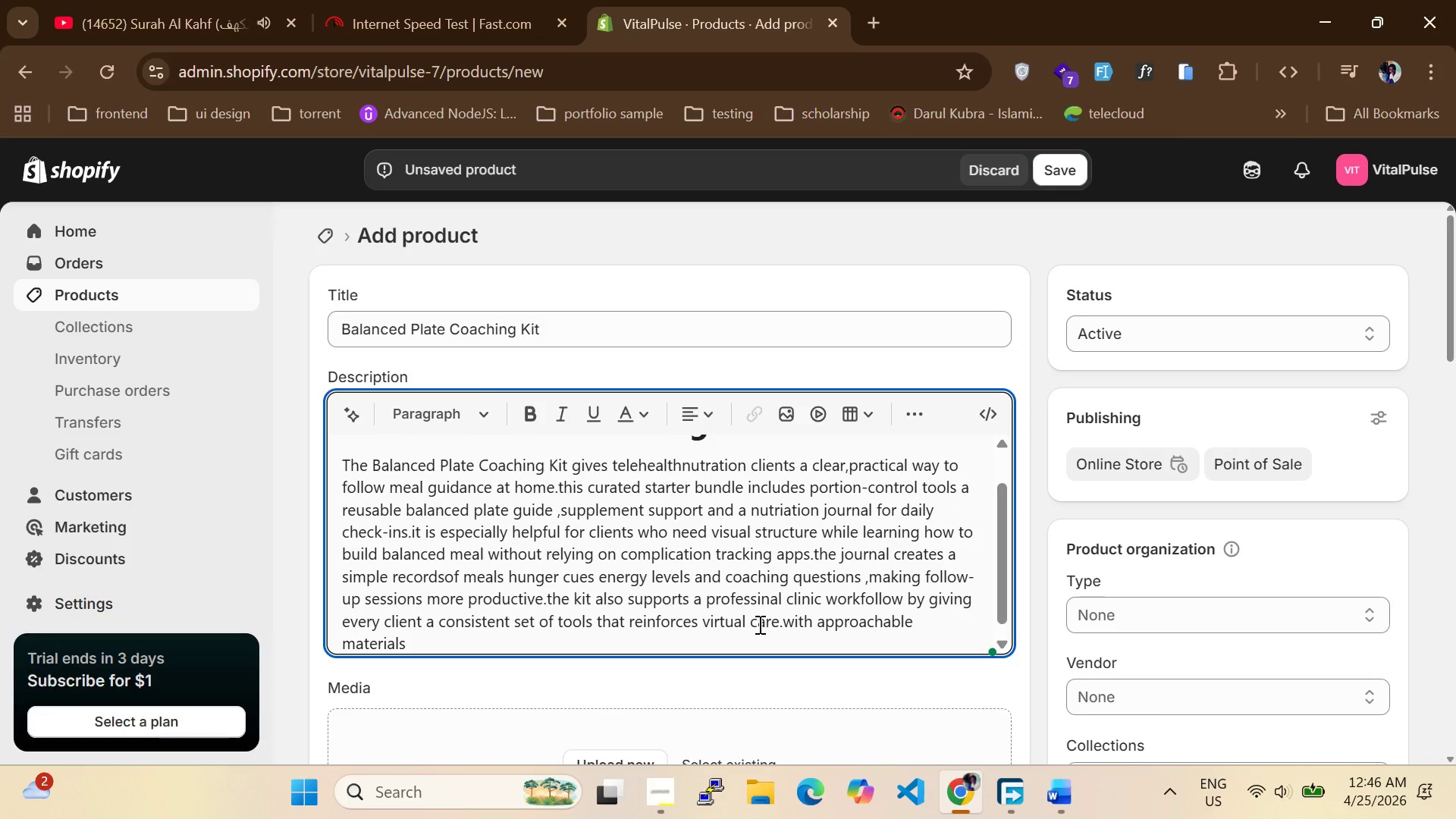 
type( and clean presentationit help )
key(Backspace)
type(str)
key(Backspace)
key(Backspace)
type( transform remote wellness coaching into an organized daily practie.Client can us it during meal prep grocery planning or weekly telehealth reviews to stay ak)
key(Backspace)
type(lign)
 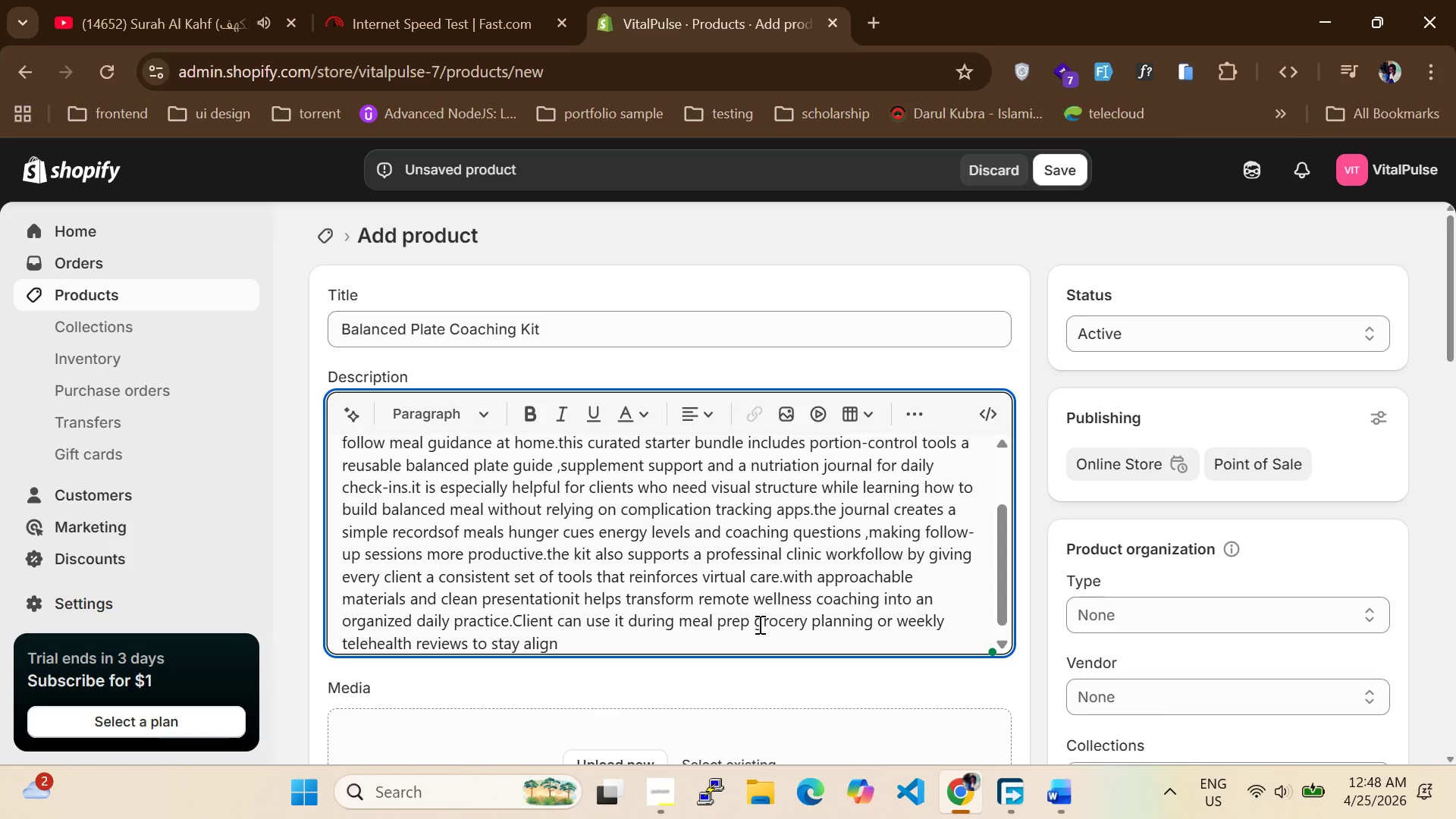 
type(ed with)
 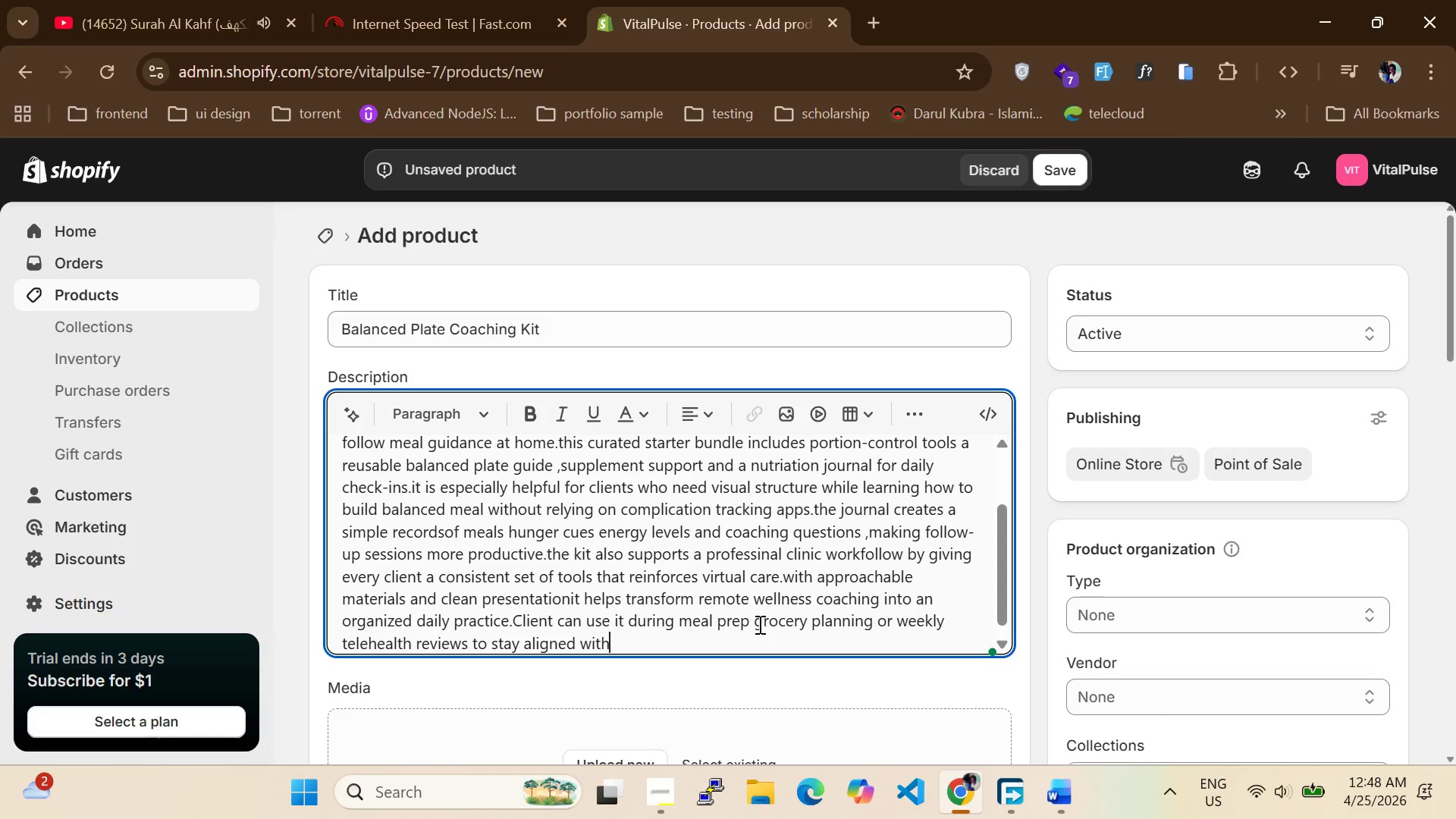 
wait(9.19)
 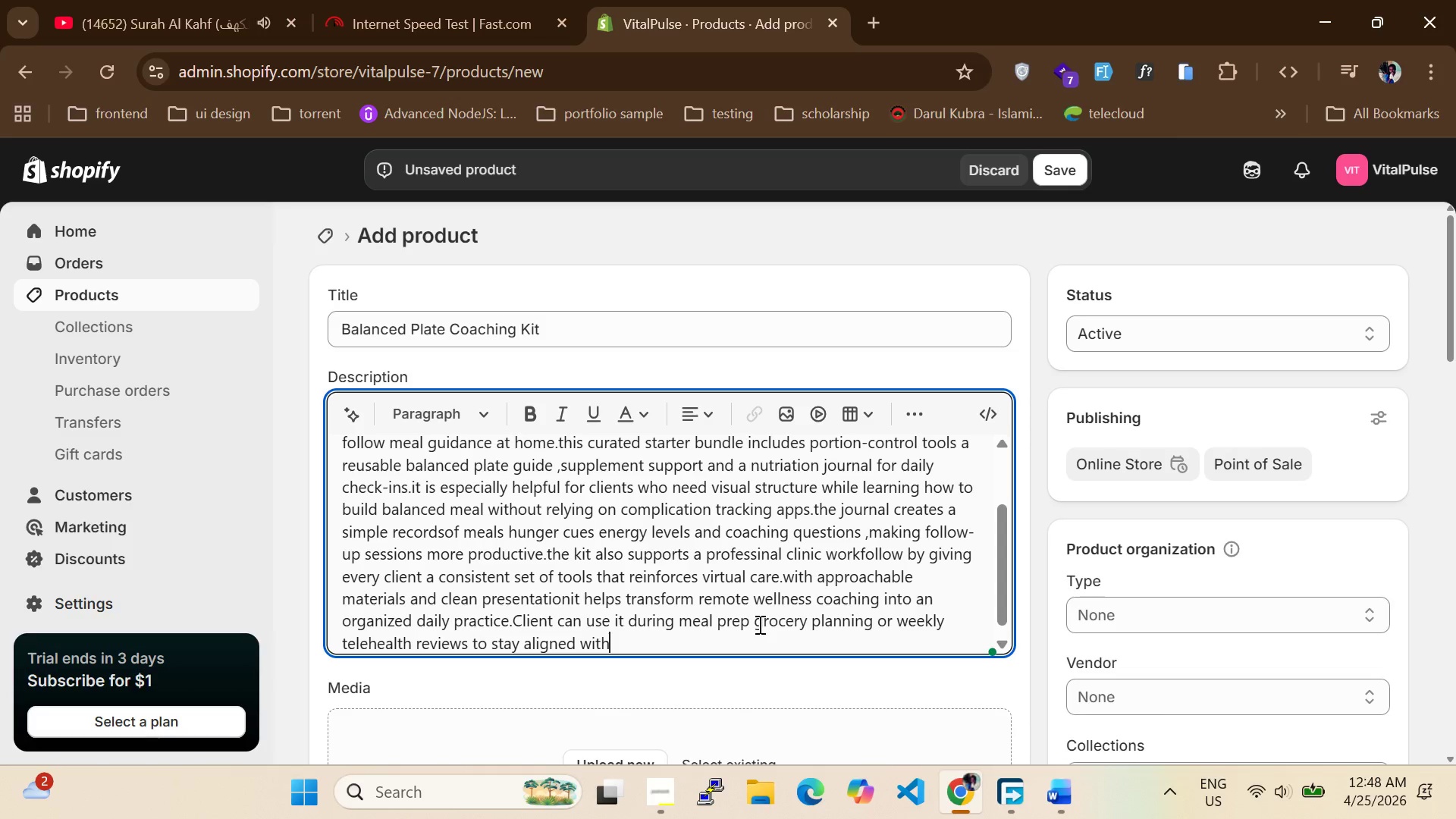 
type( their action plan.ea)
key(Backspace)
type(c)
key(Backspace)
key(Backspace)
type(each component is packed)
key(Backspace)
key(Backspace)
type(aged for easy onbording making it simple for clients to begin immediately after their)
 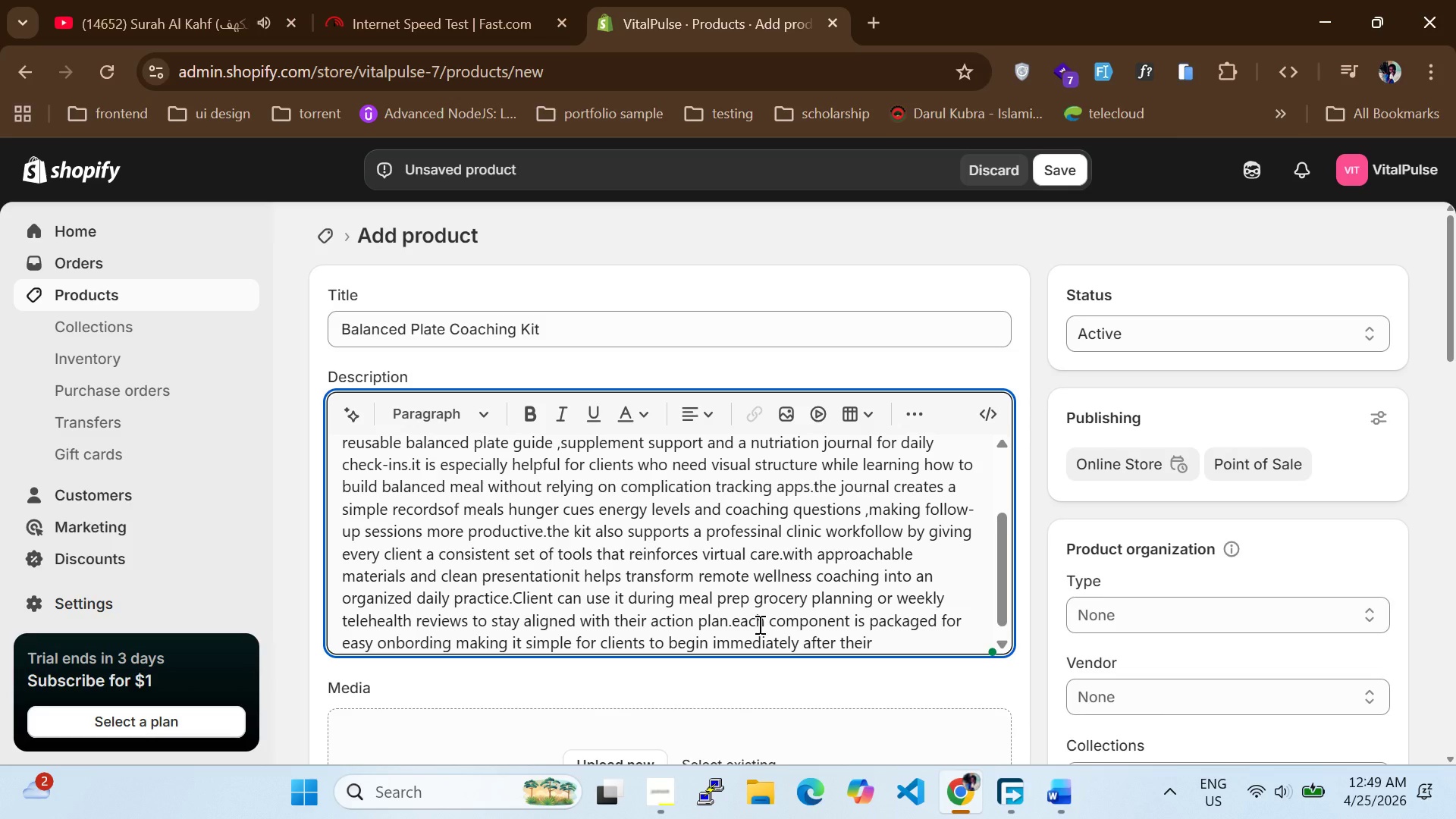 
wait(5.17)
 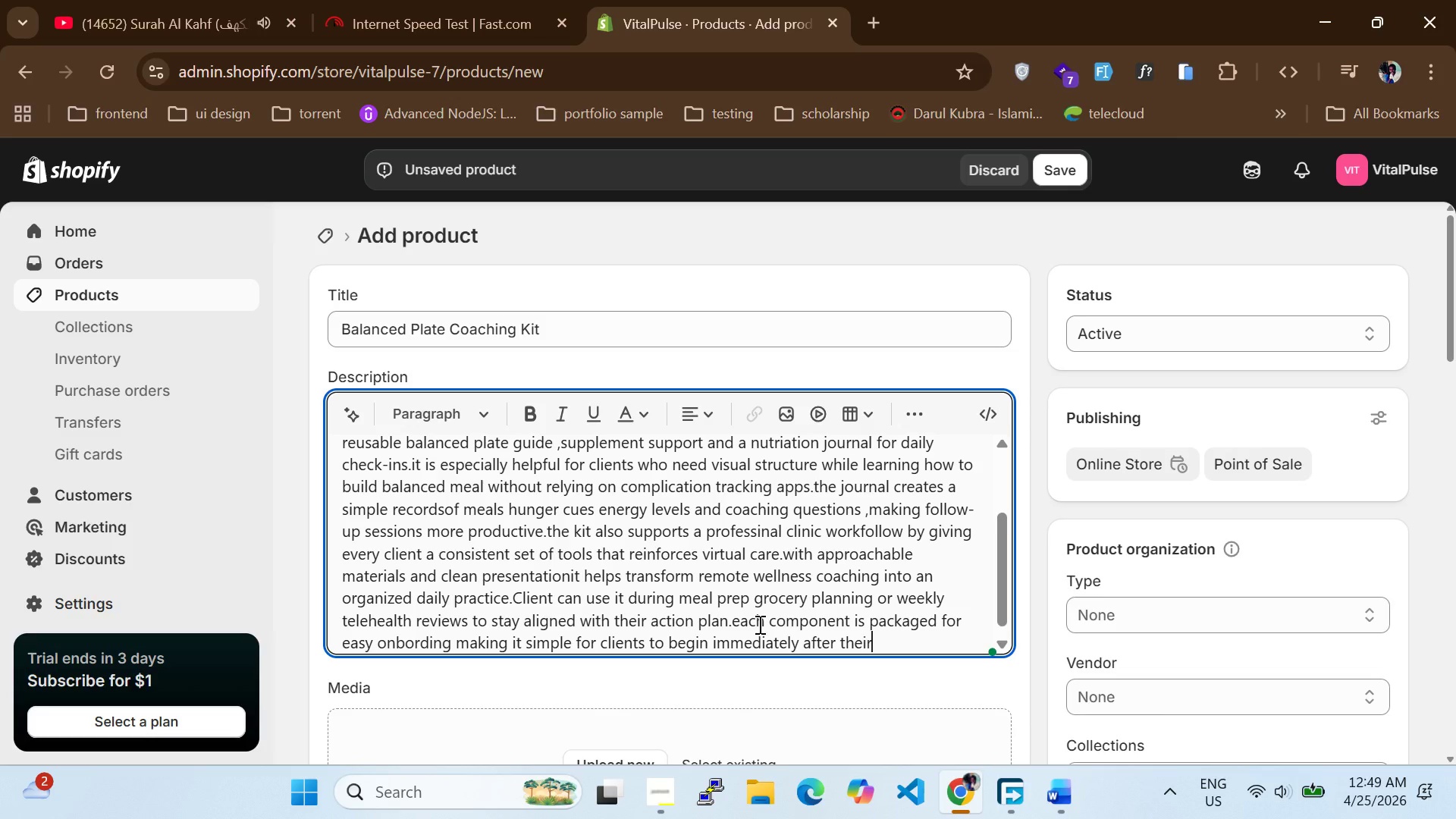 
type( virtual consultation)
 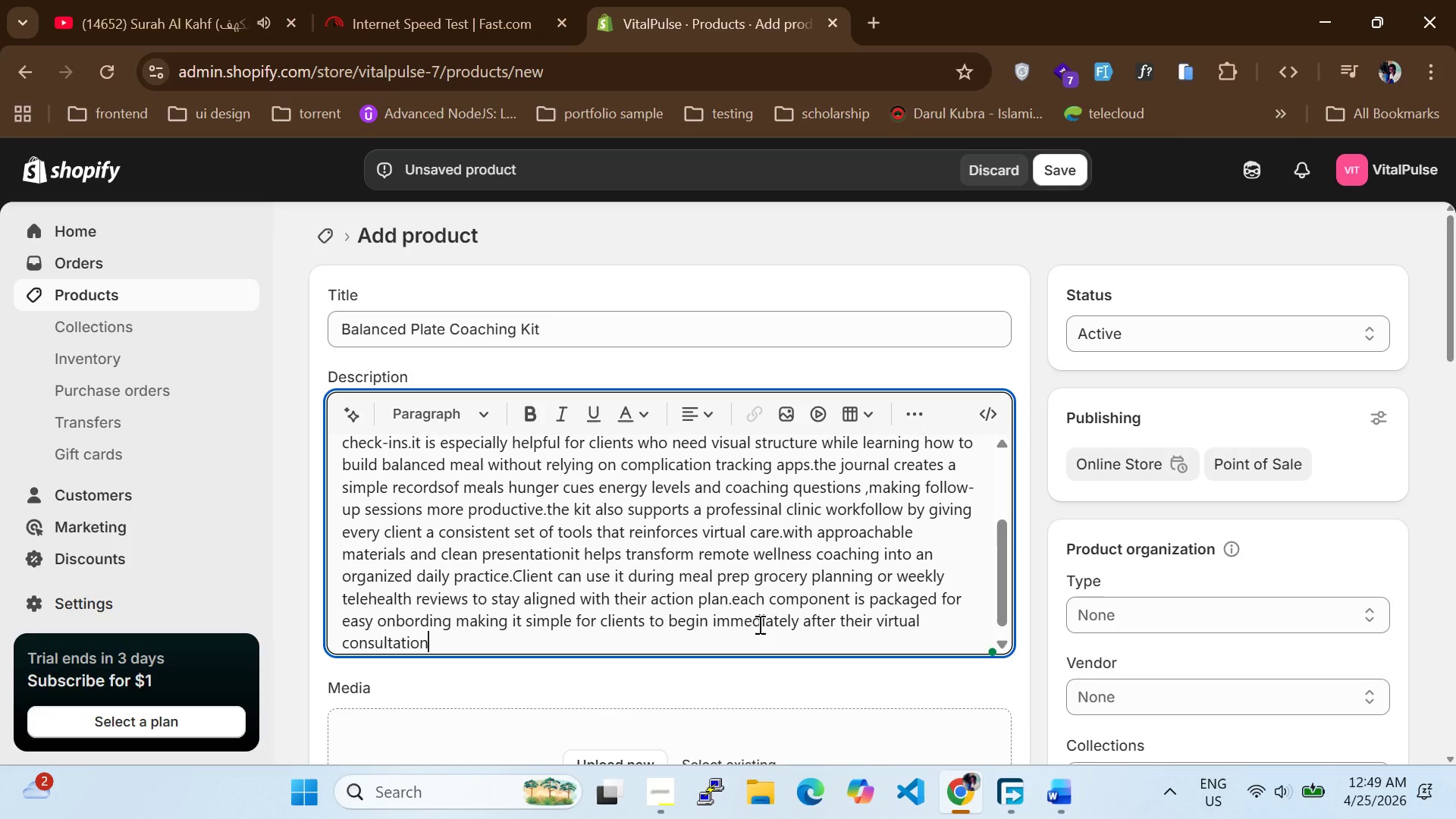 
key(Period)
 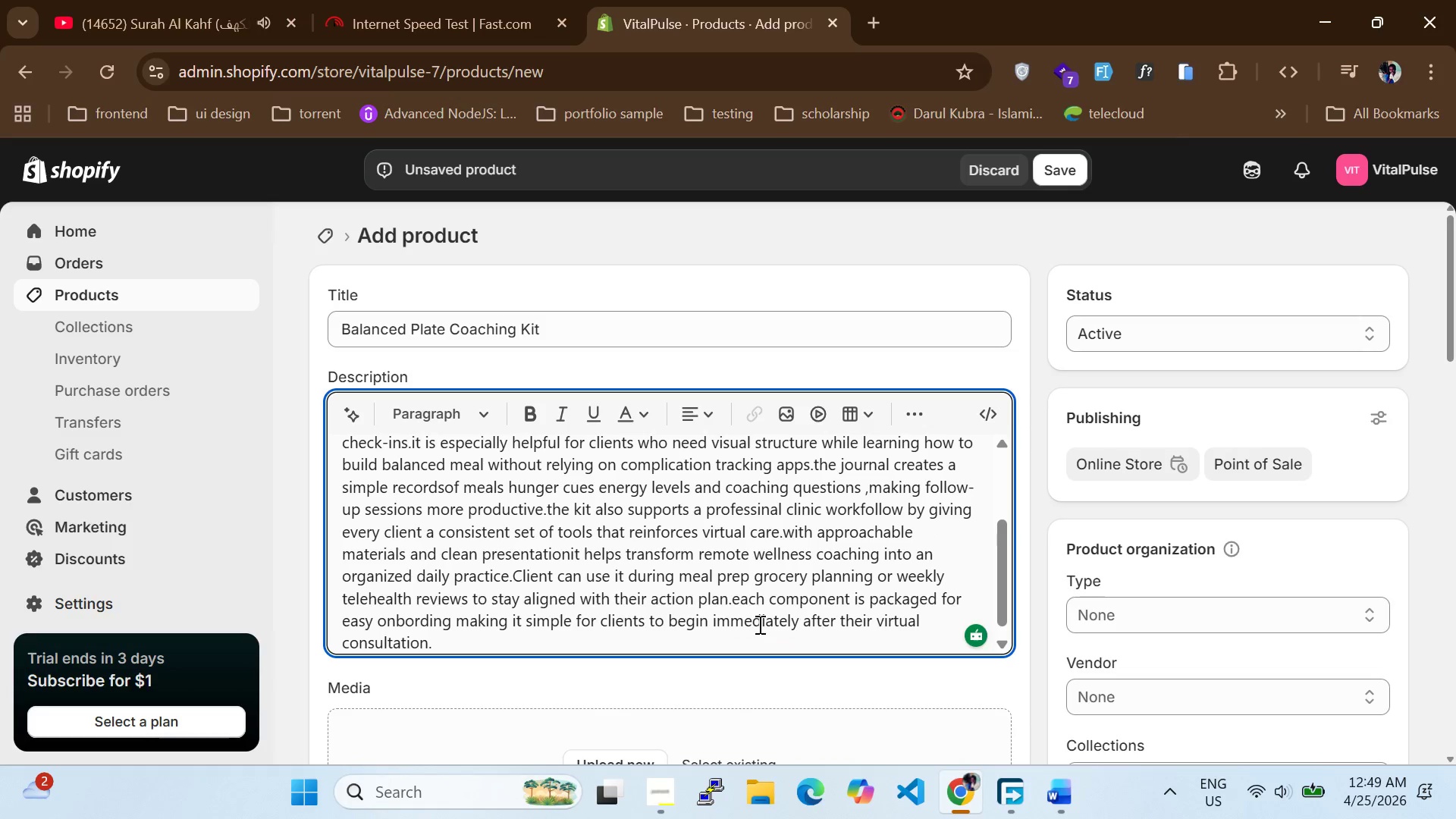 
key(Enter)
 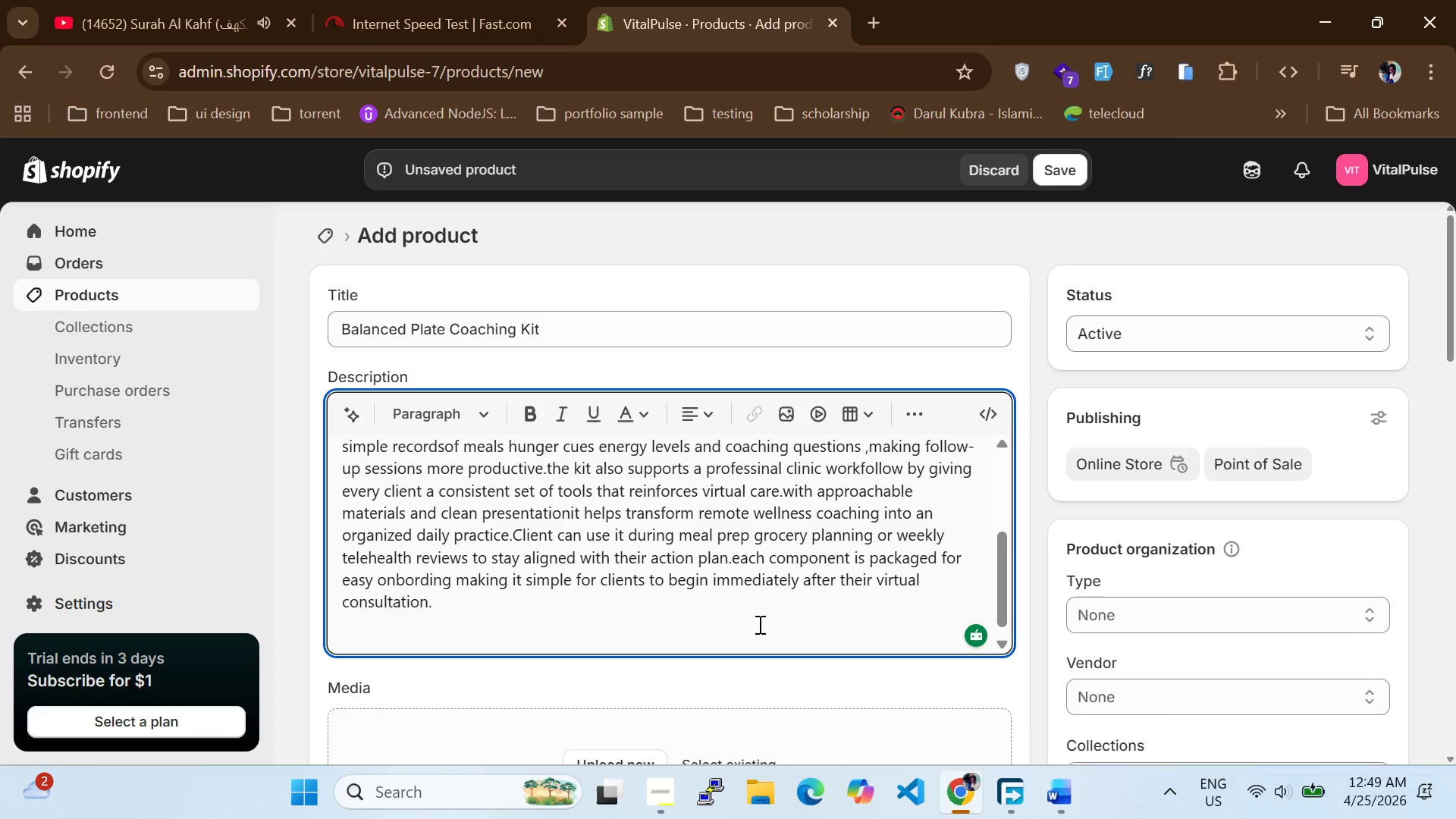 
type(the kit is not intended to diagnosi)
 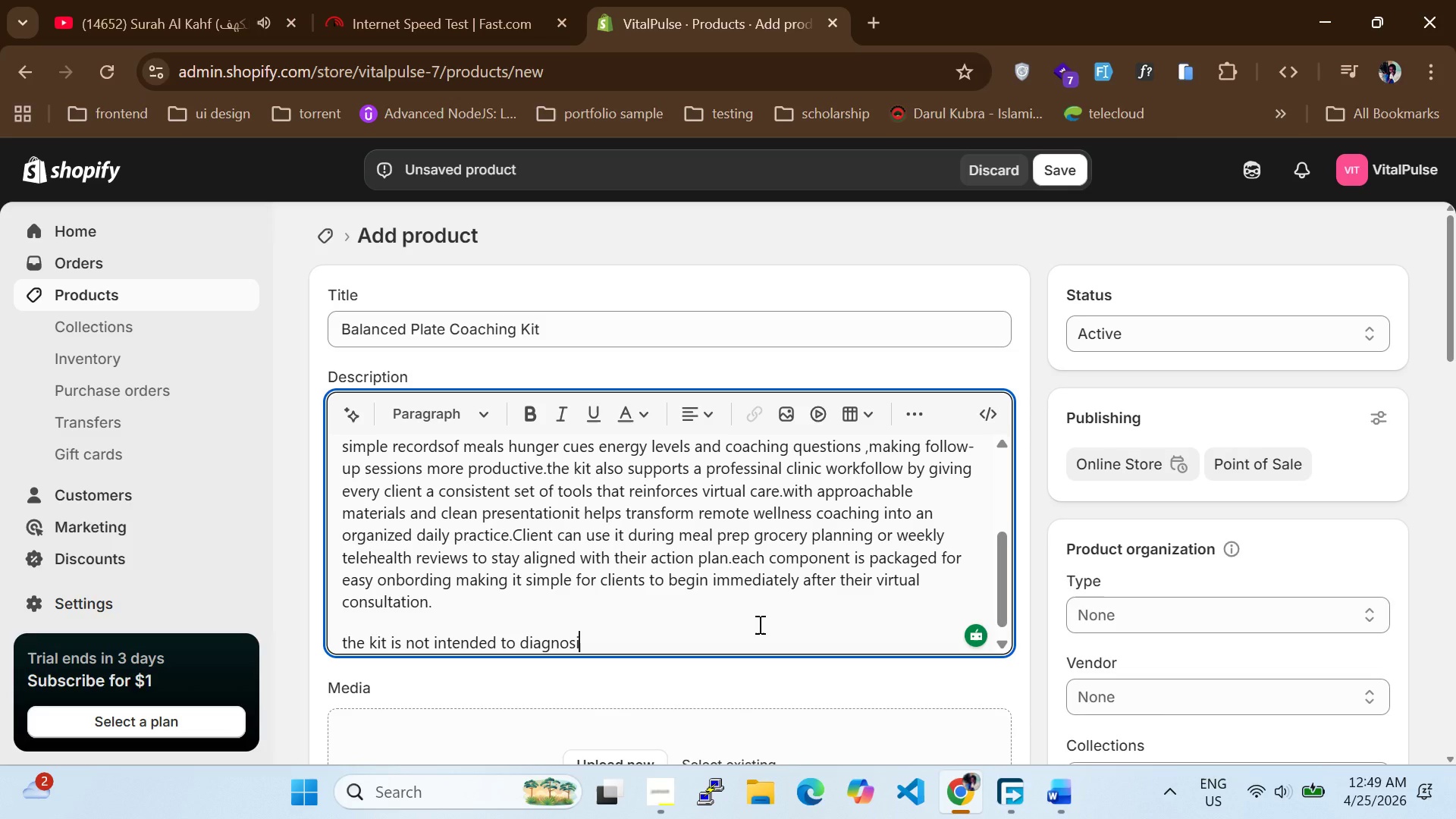 
wait(5.77)
 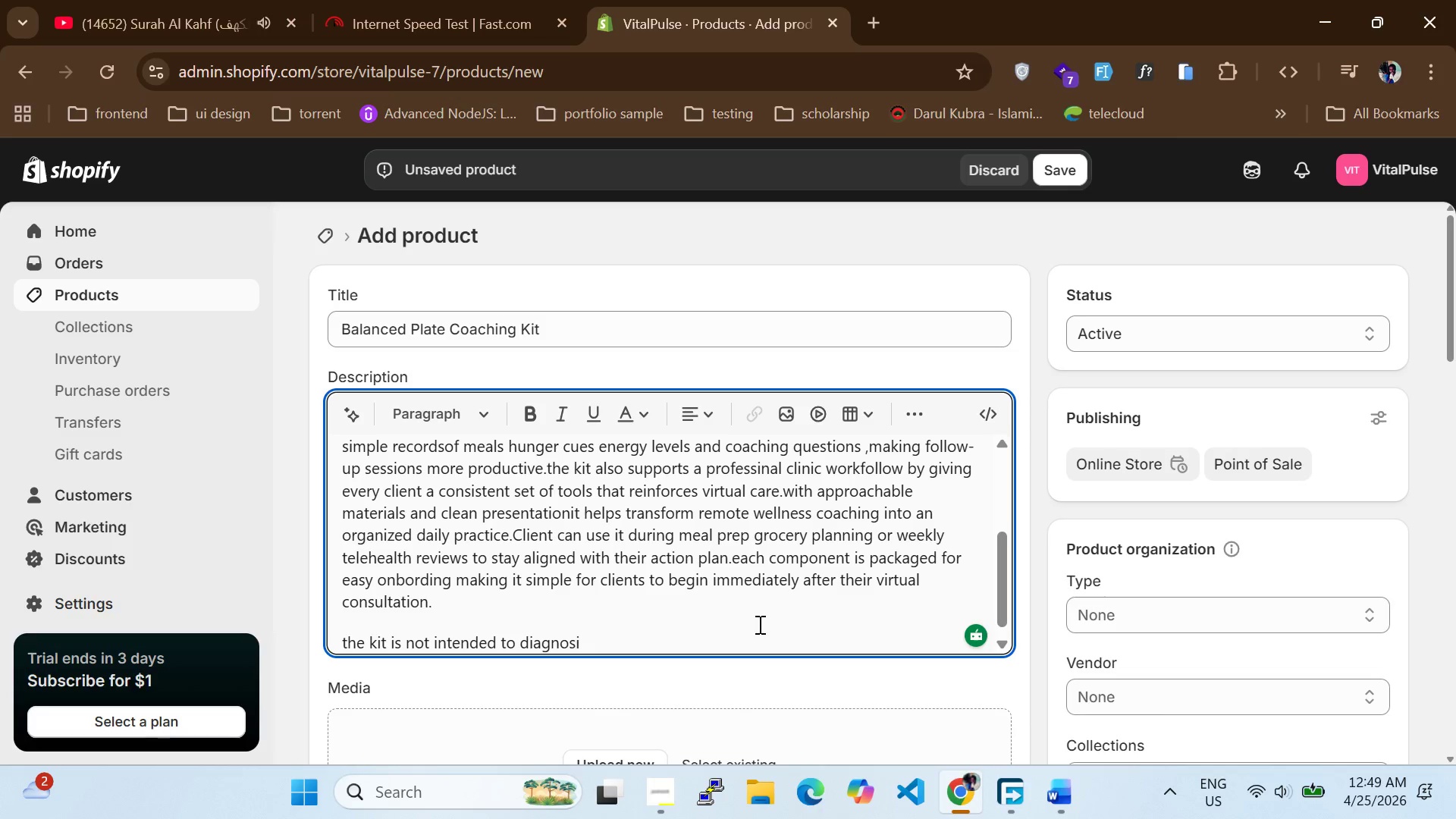 
key(Backspace)
type(e ,treat ,cureo )
key(Backspace)
type( or prevent diases)
key(Backspace)
type(ase;it is s)
key(Backspace)
type(designed as supportive liestyle mechandese for structure)
 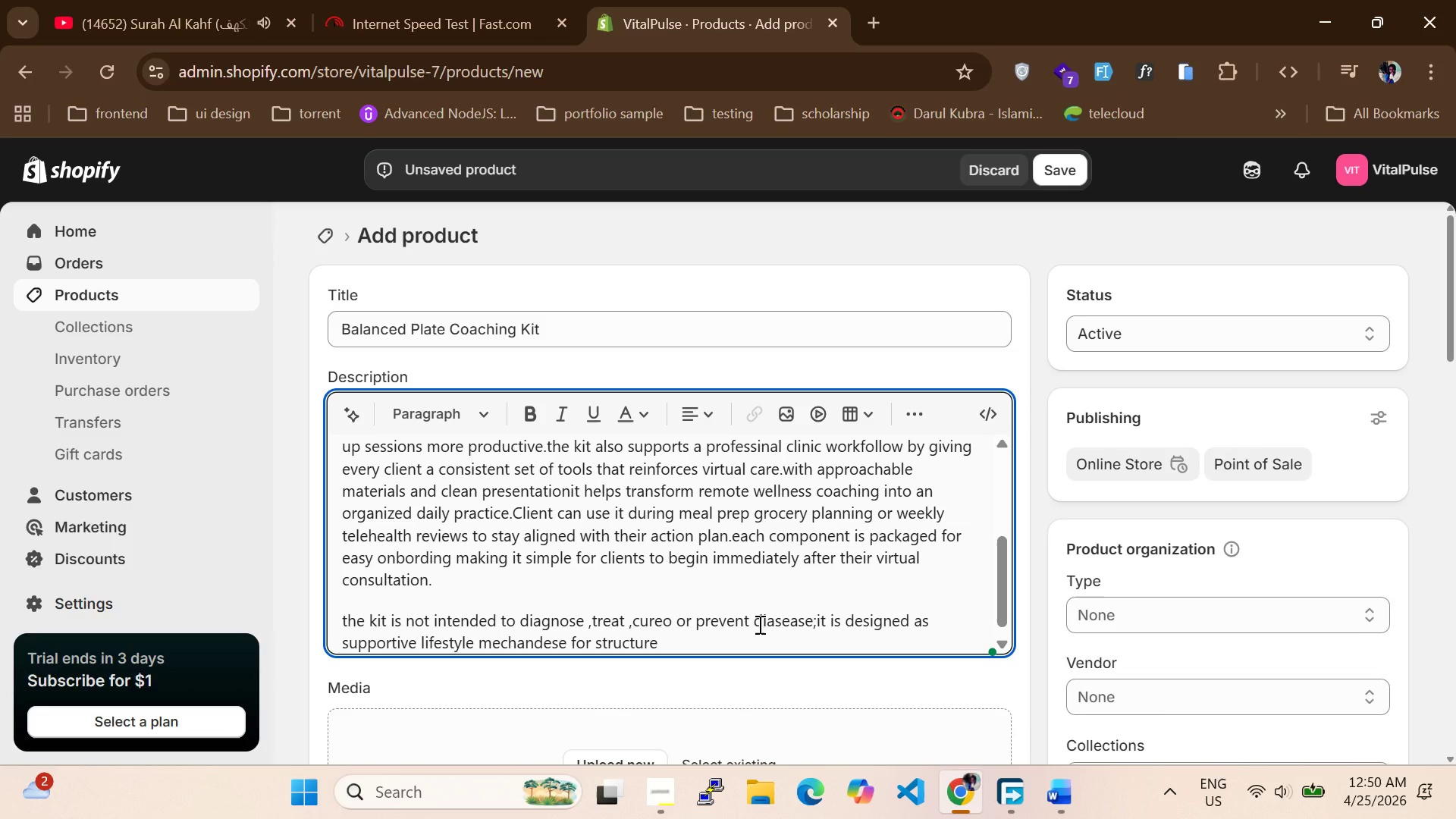 
type( nutritions and wellness programs)
 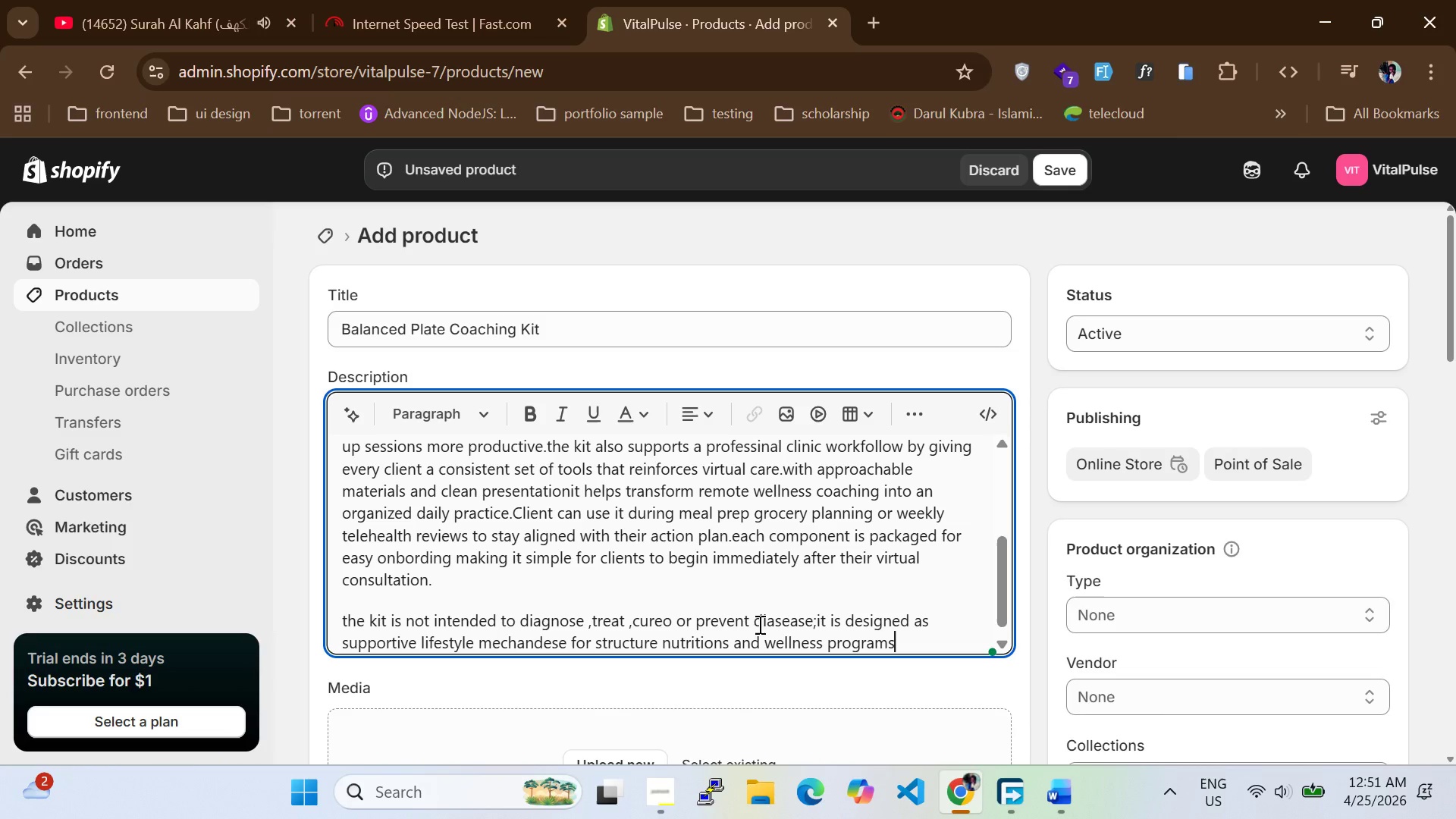 
key(Enter)
 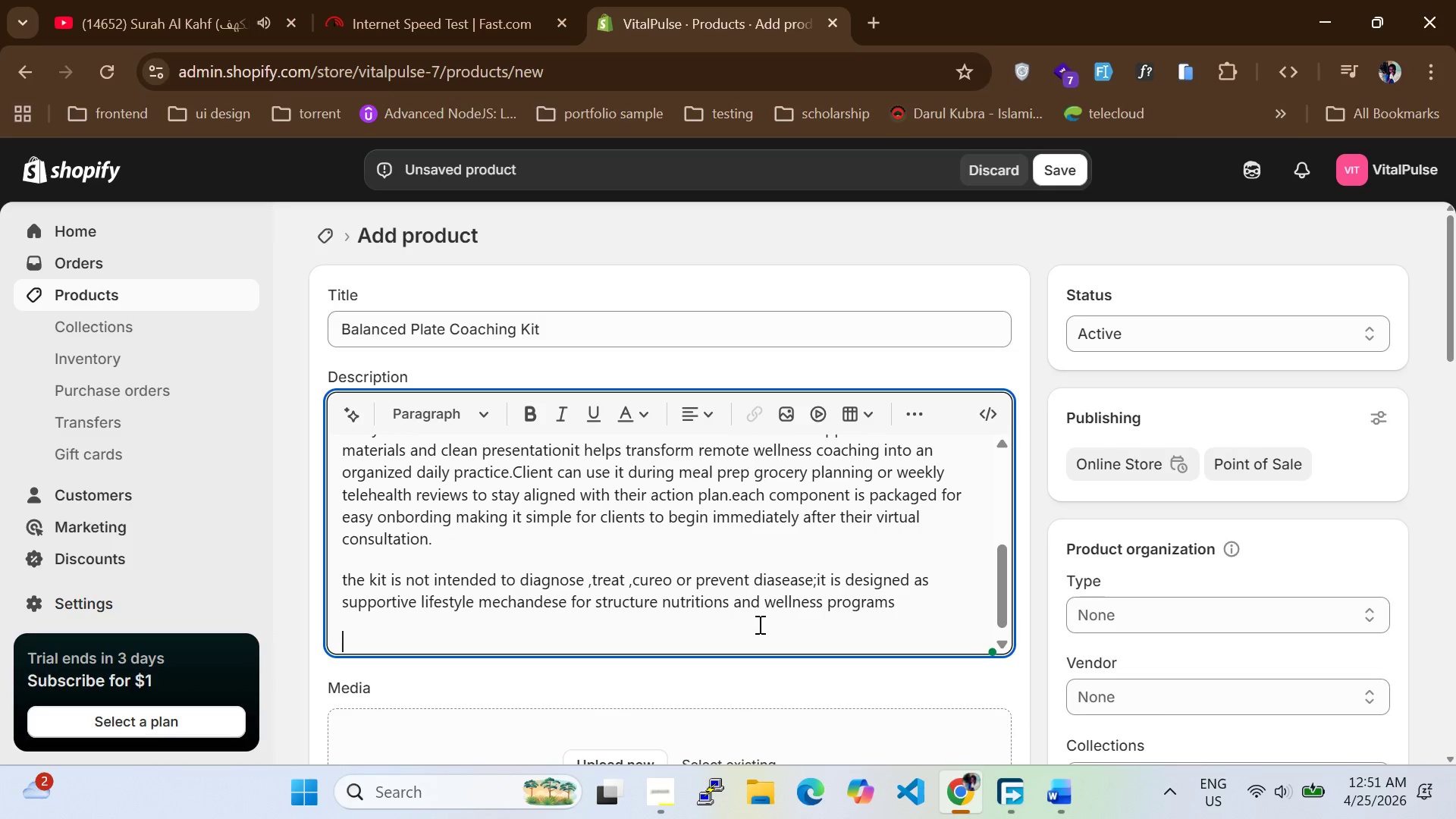 
type(Kit Highlights)
 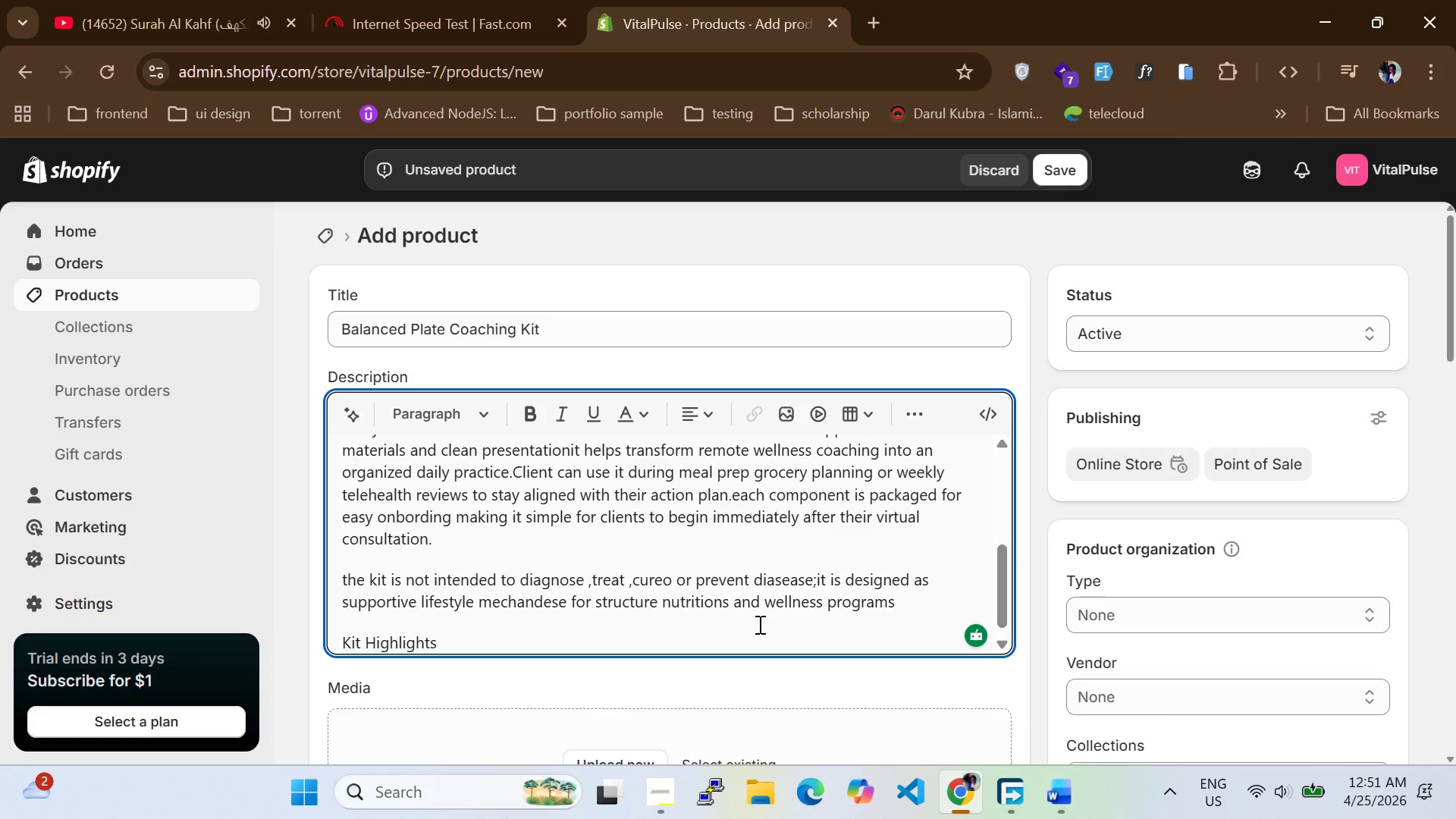 
wait(13.2)
 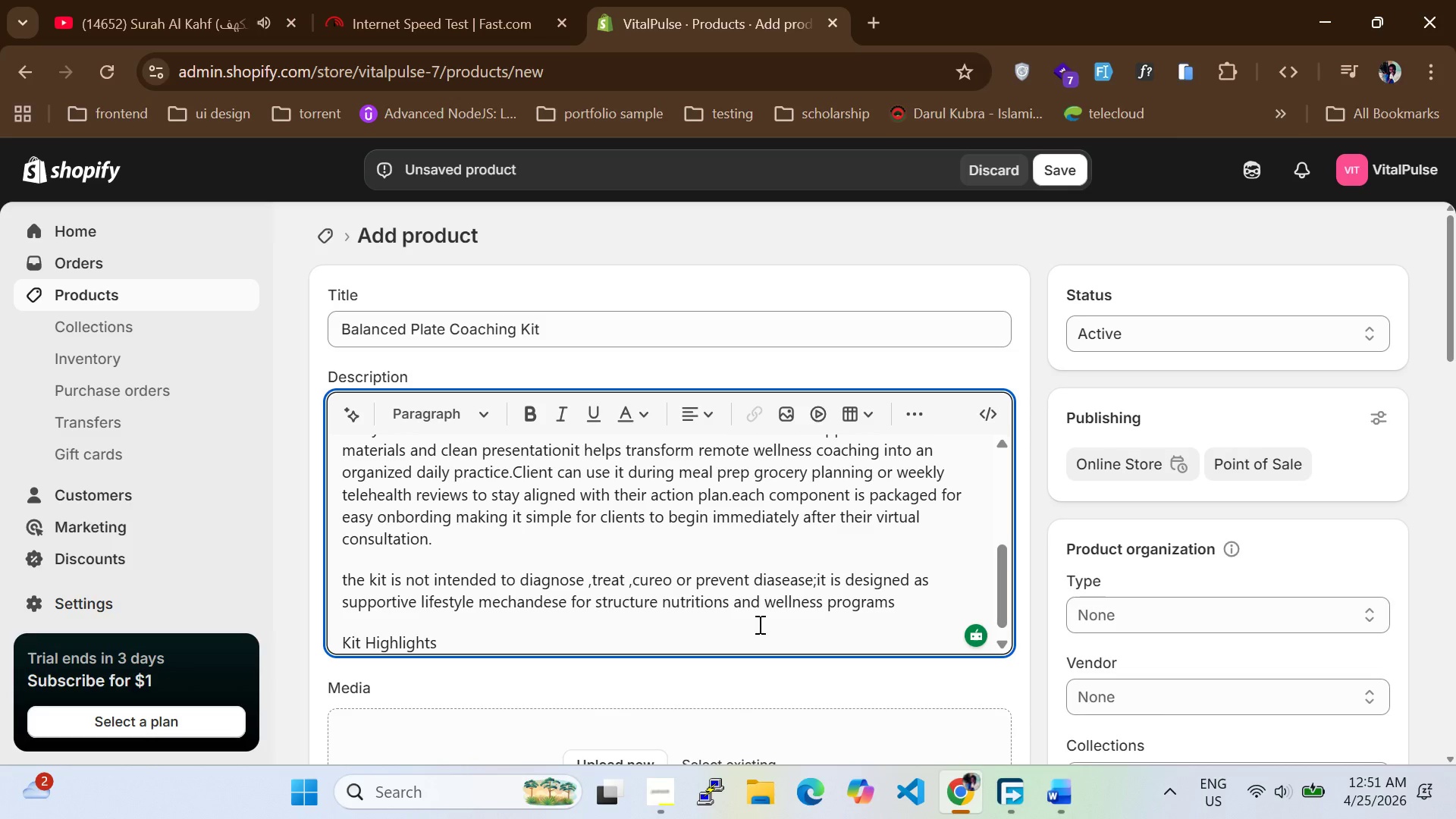 
left_click_drag(start_coordinate=[444, 647], to_coordinate=[317, 645])
 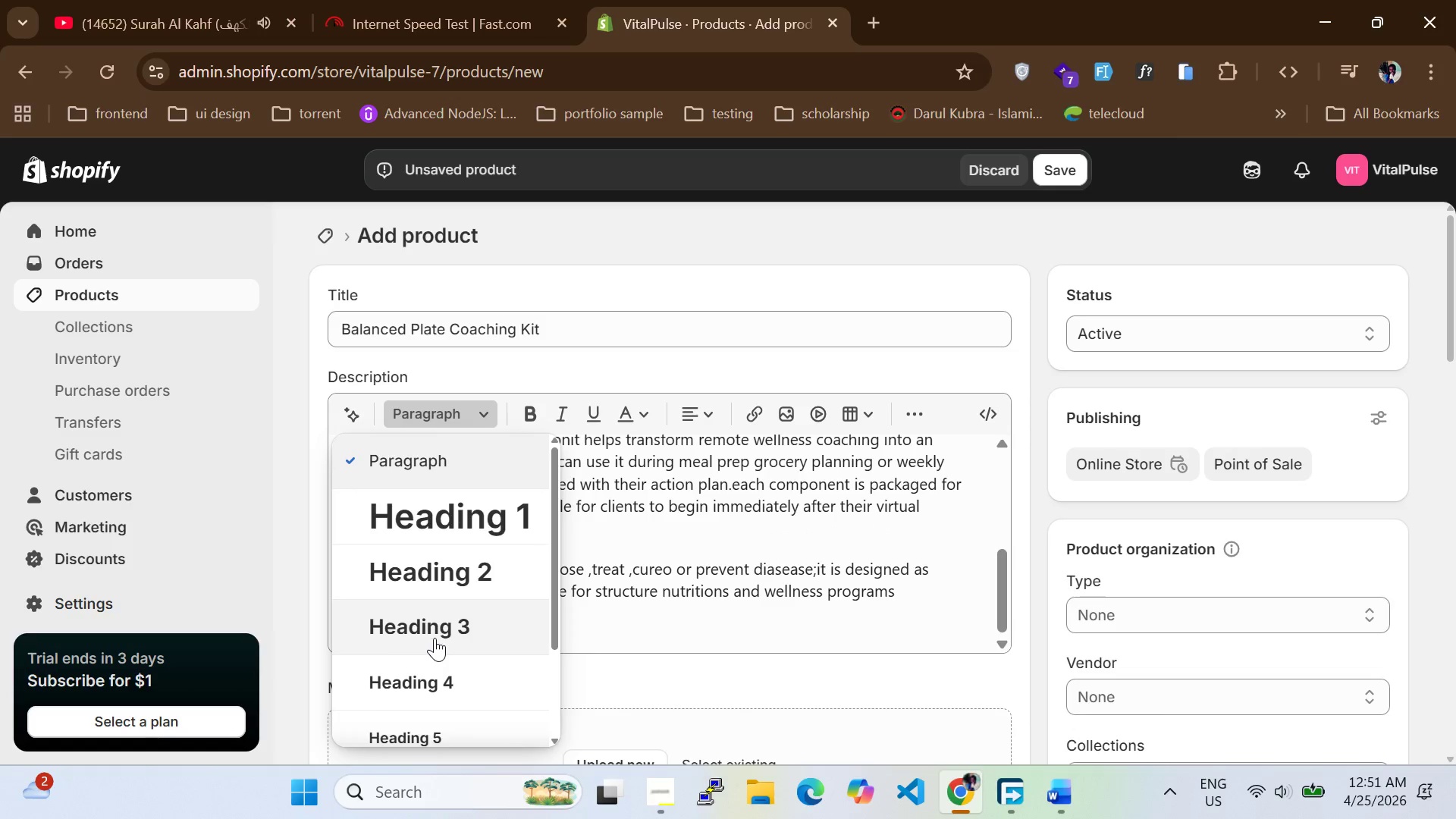 
left_click([482, 640])
 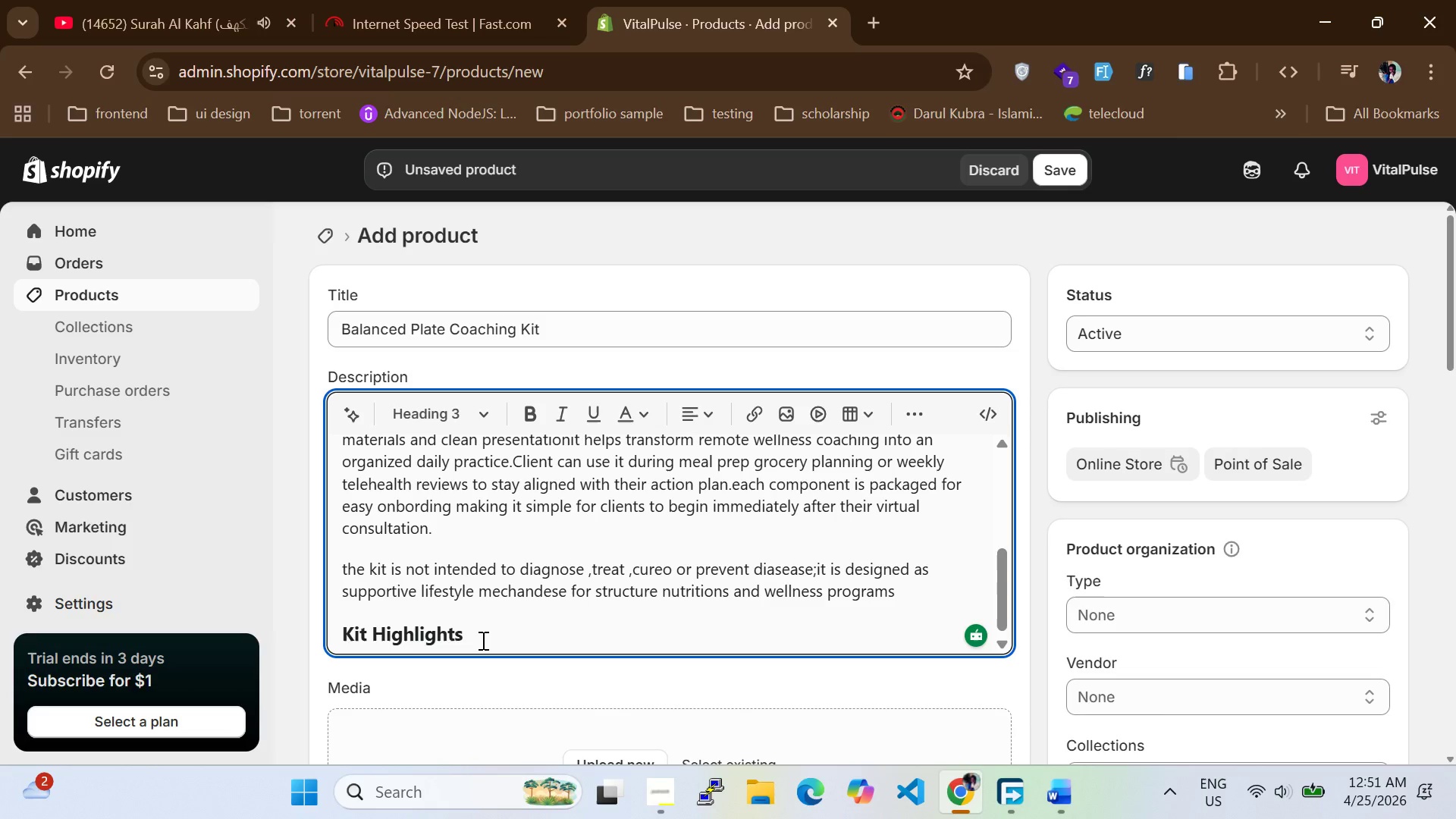 
key(Enter)
 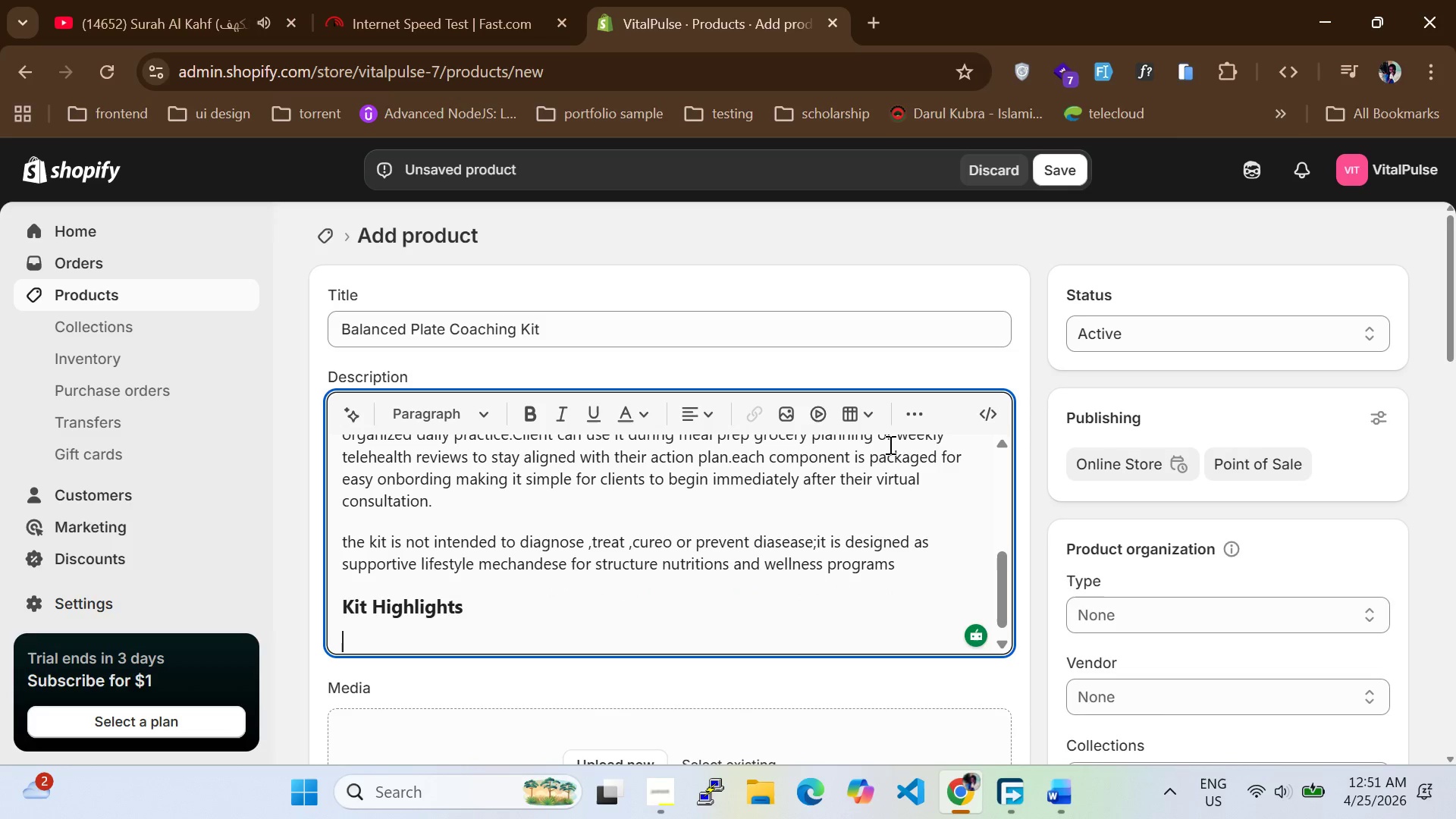 
left_click([914, 422])
 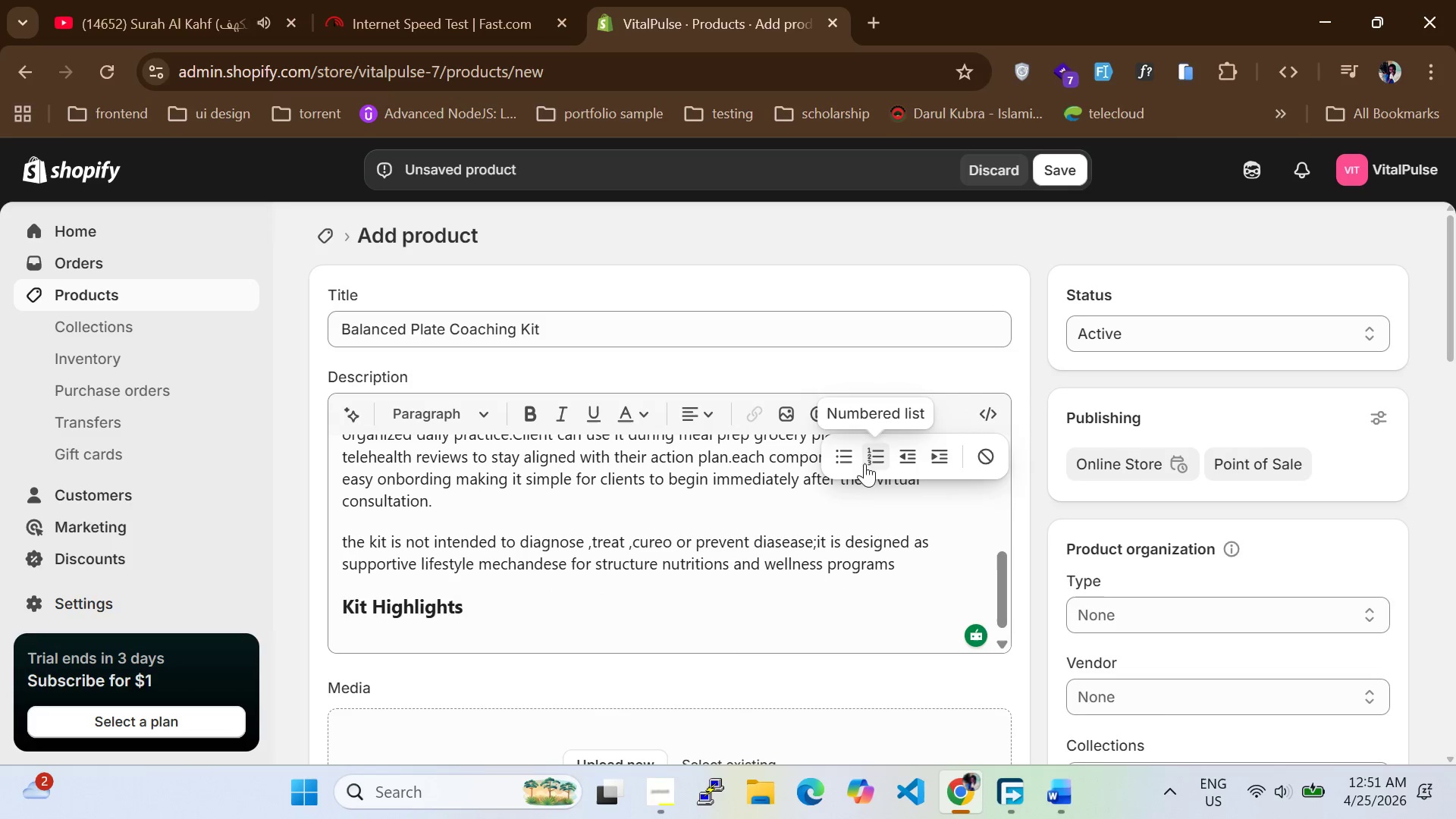 
left_click([852, 463])
 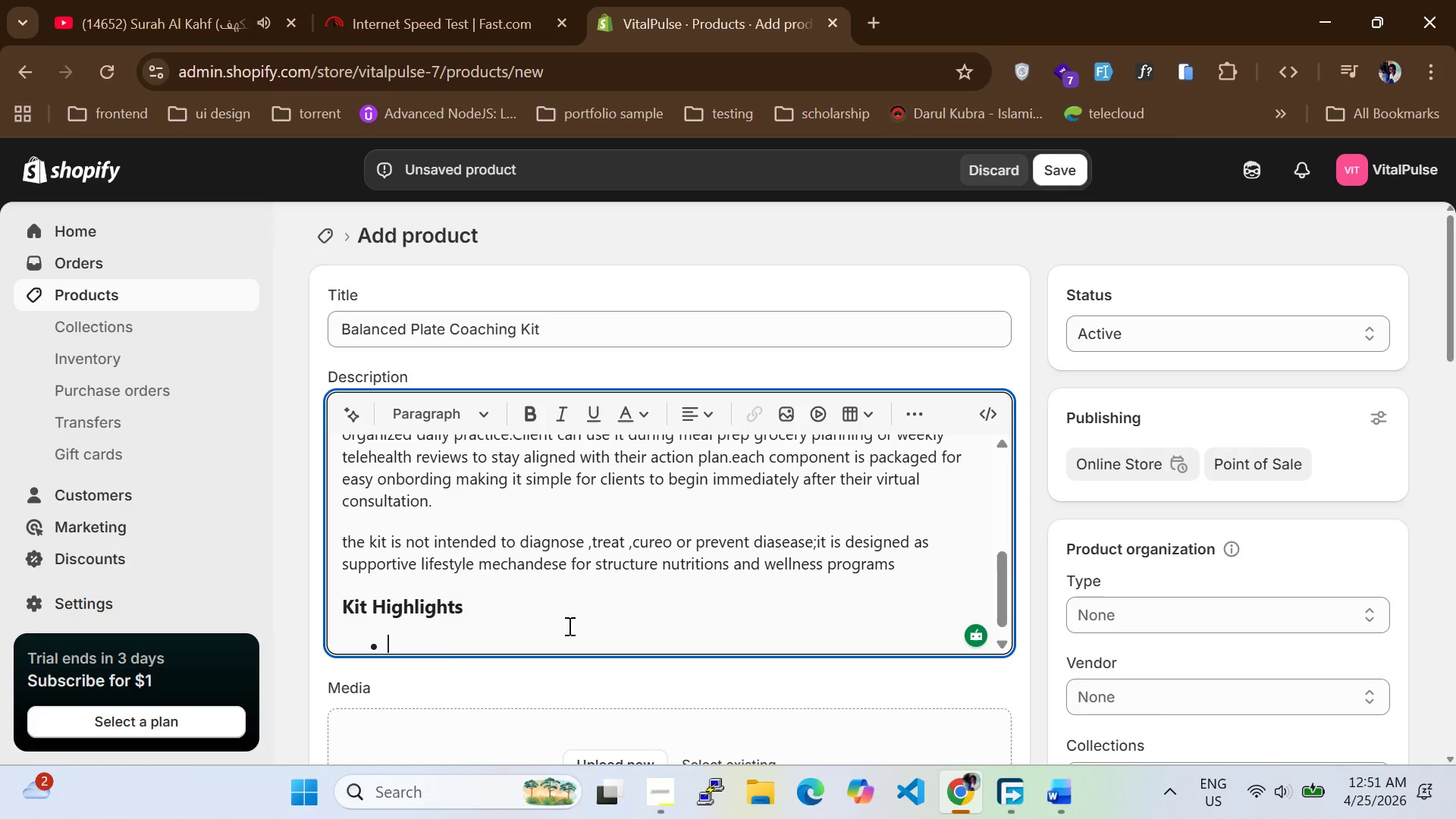 
scroll: coordinate [545, 568], scroll_direction: down, amount: 5.0
 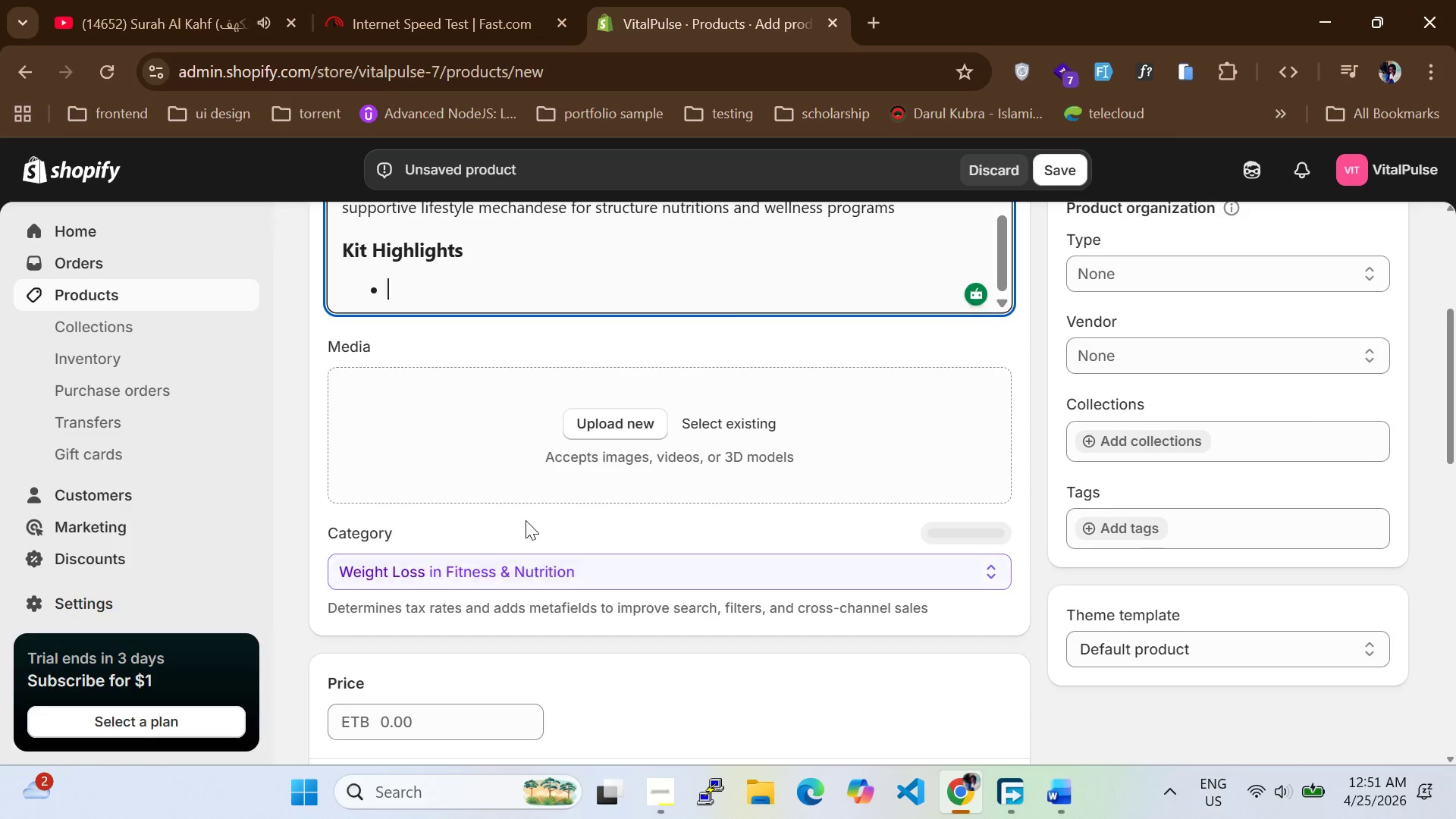 
scroll: coordinate [526, 520], scroll_direction: none, amount: 0.0
 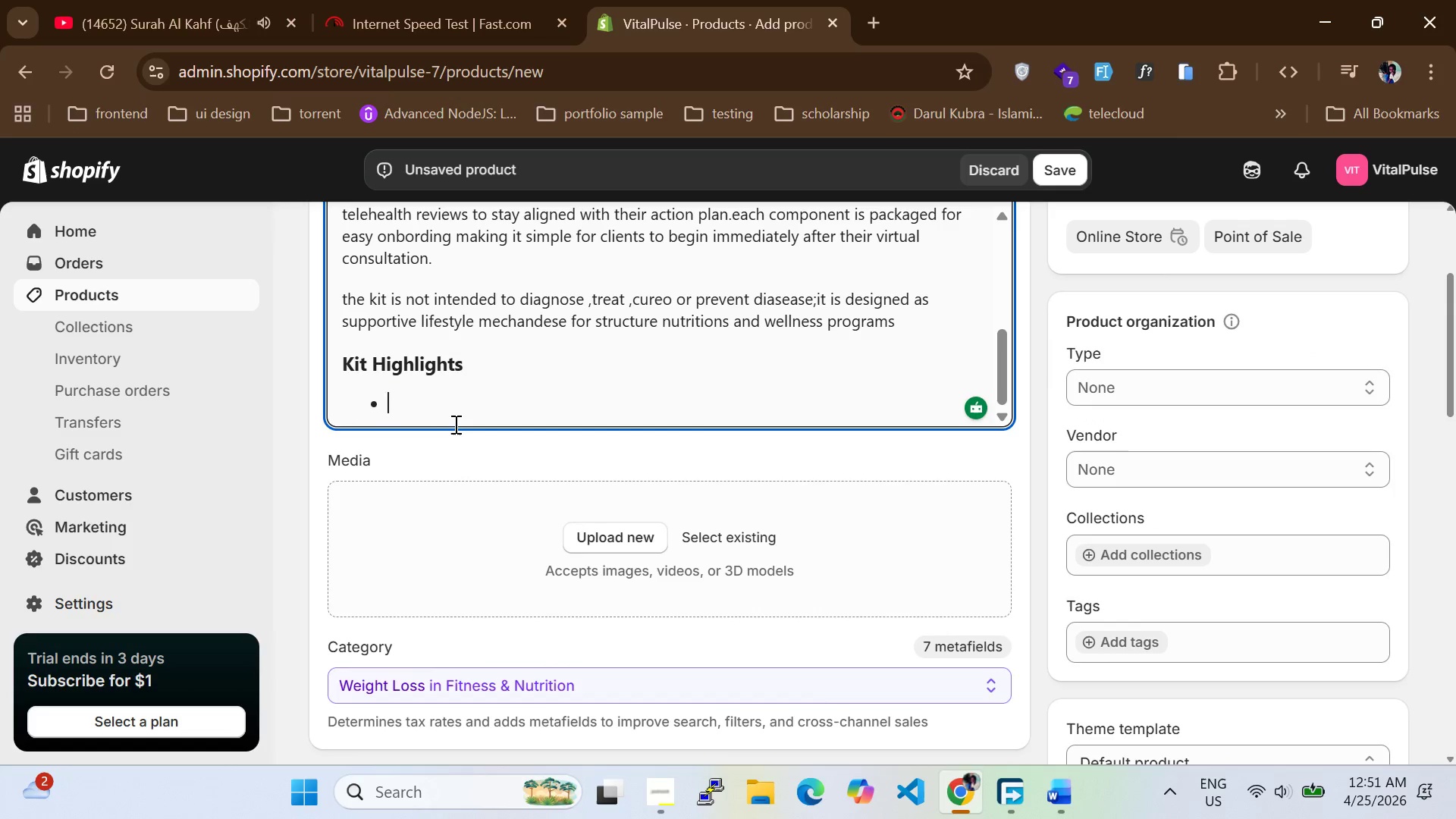 
type(includes plate guide,portion tools,jourm)
key(Backspace)
type(nal and supplement support)
 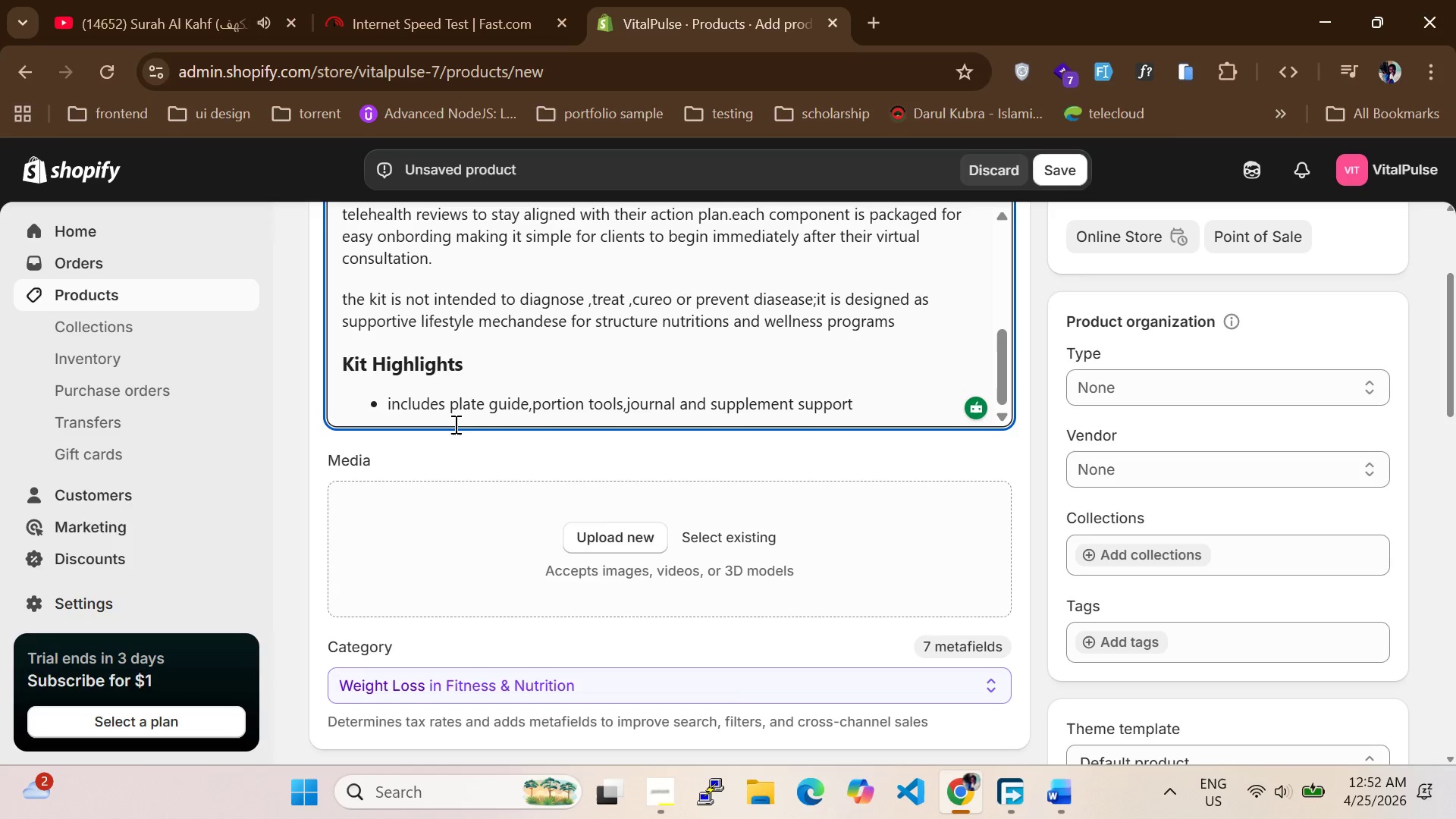 
key(Enter)
 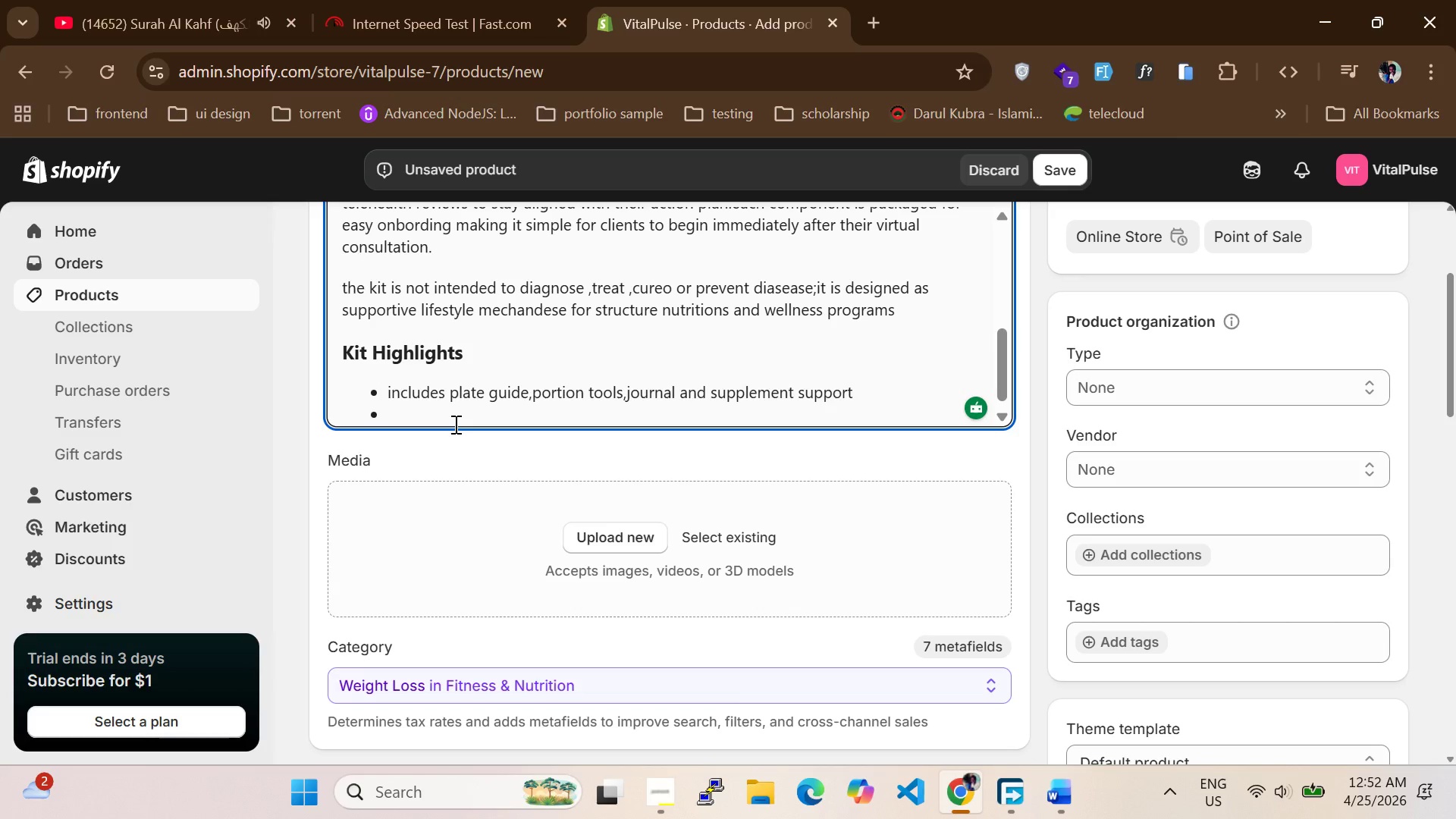 
type(built for supplement support)
 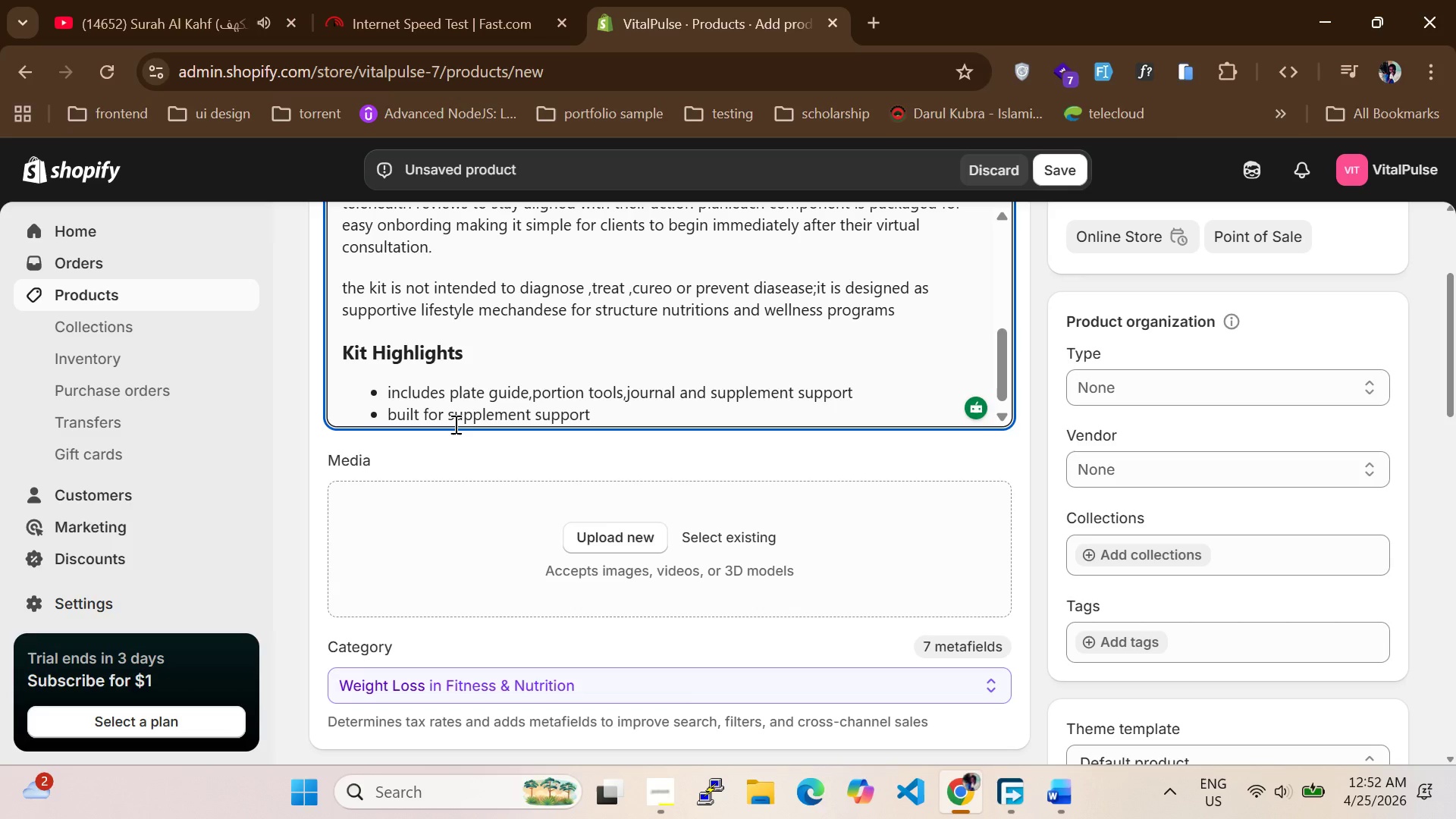 
wait(5.12)
 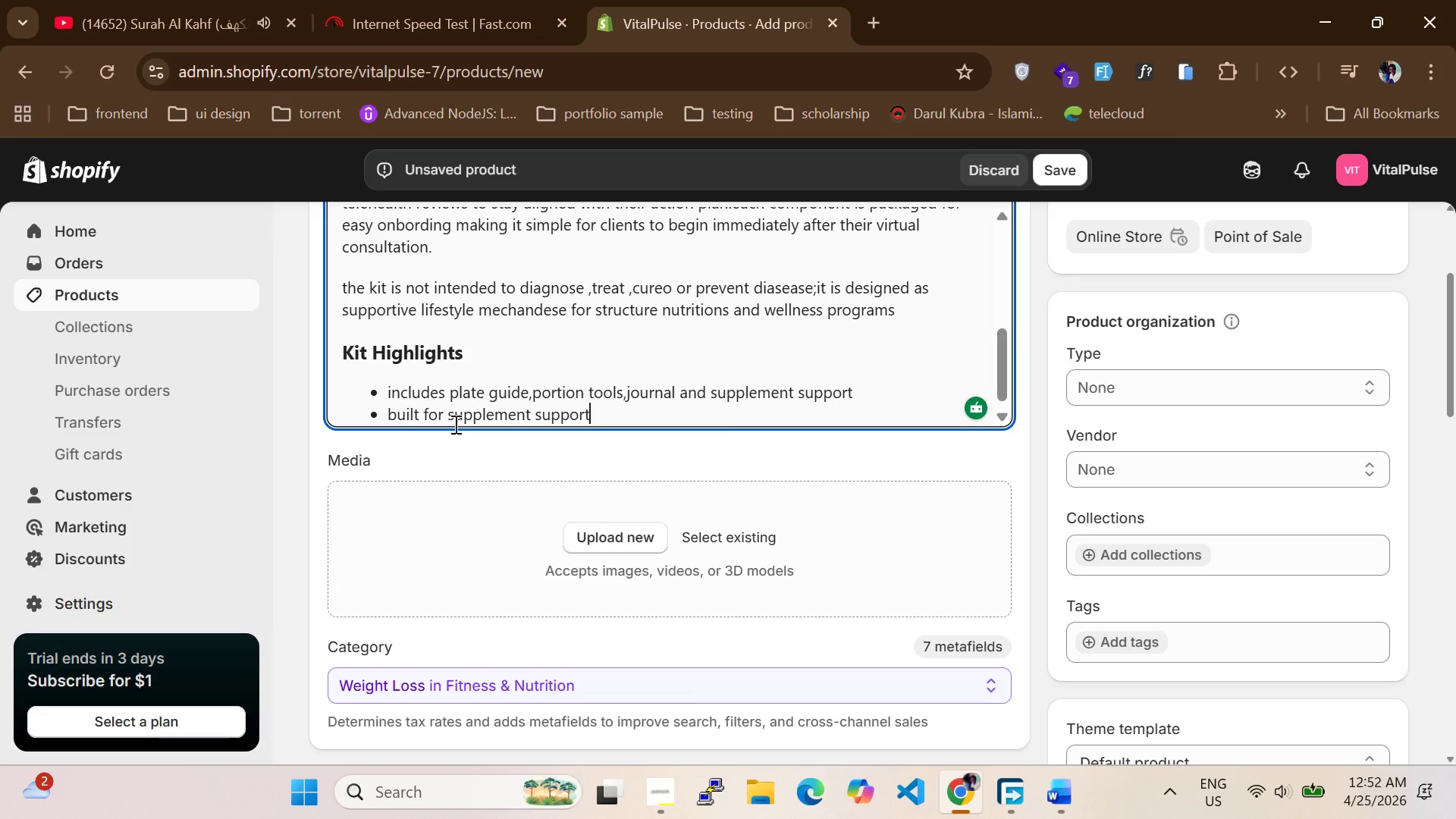 
hold_key(key=Backspace, duration=1.2)
 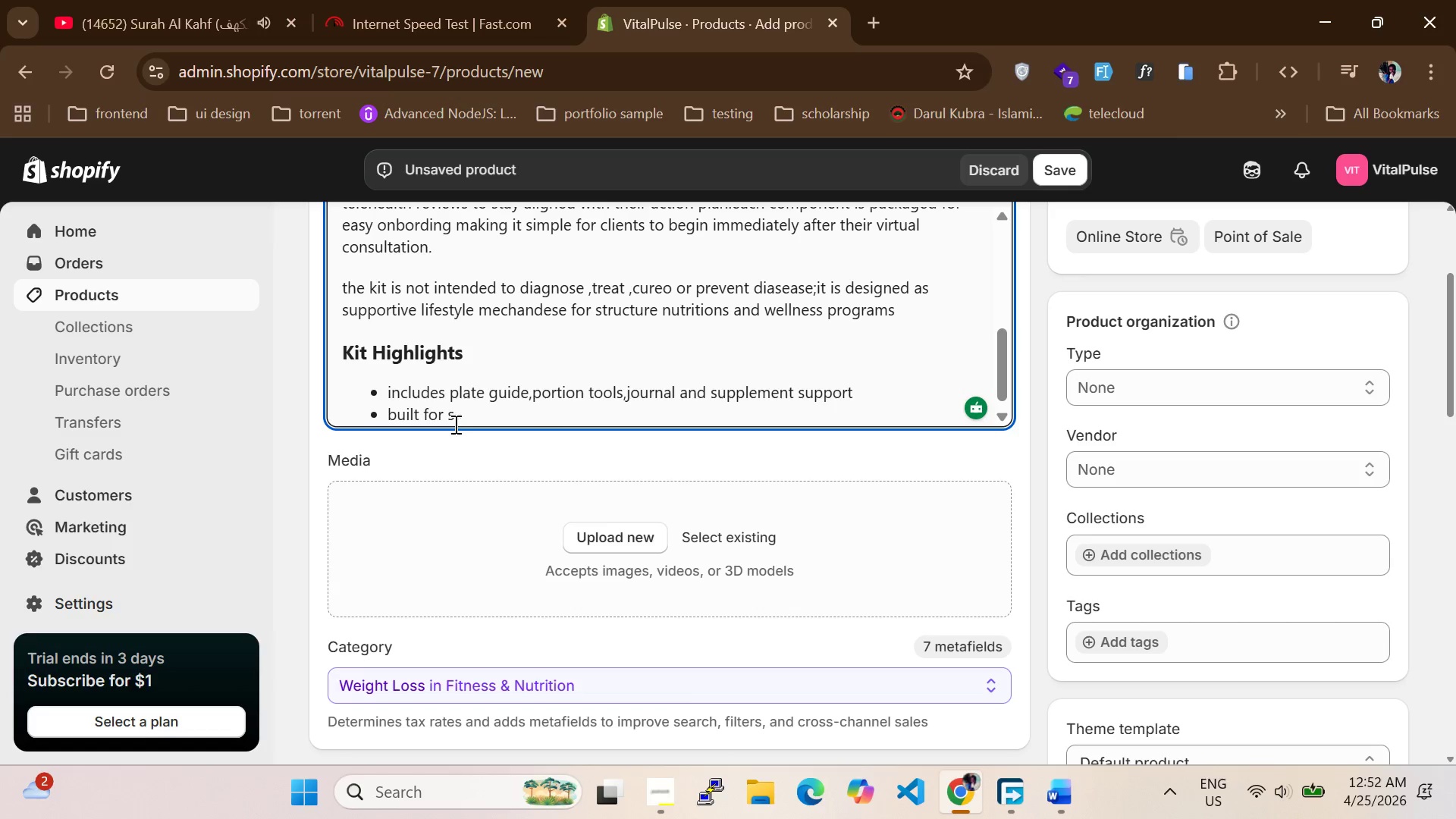 
key(Backspace)
key(Backspace)
type(telehealth nutrition and wellness coaching programs)
 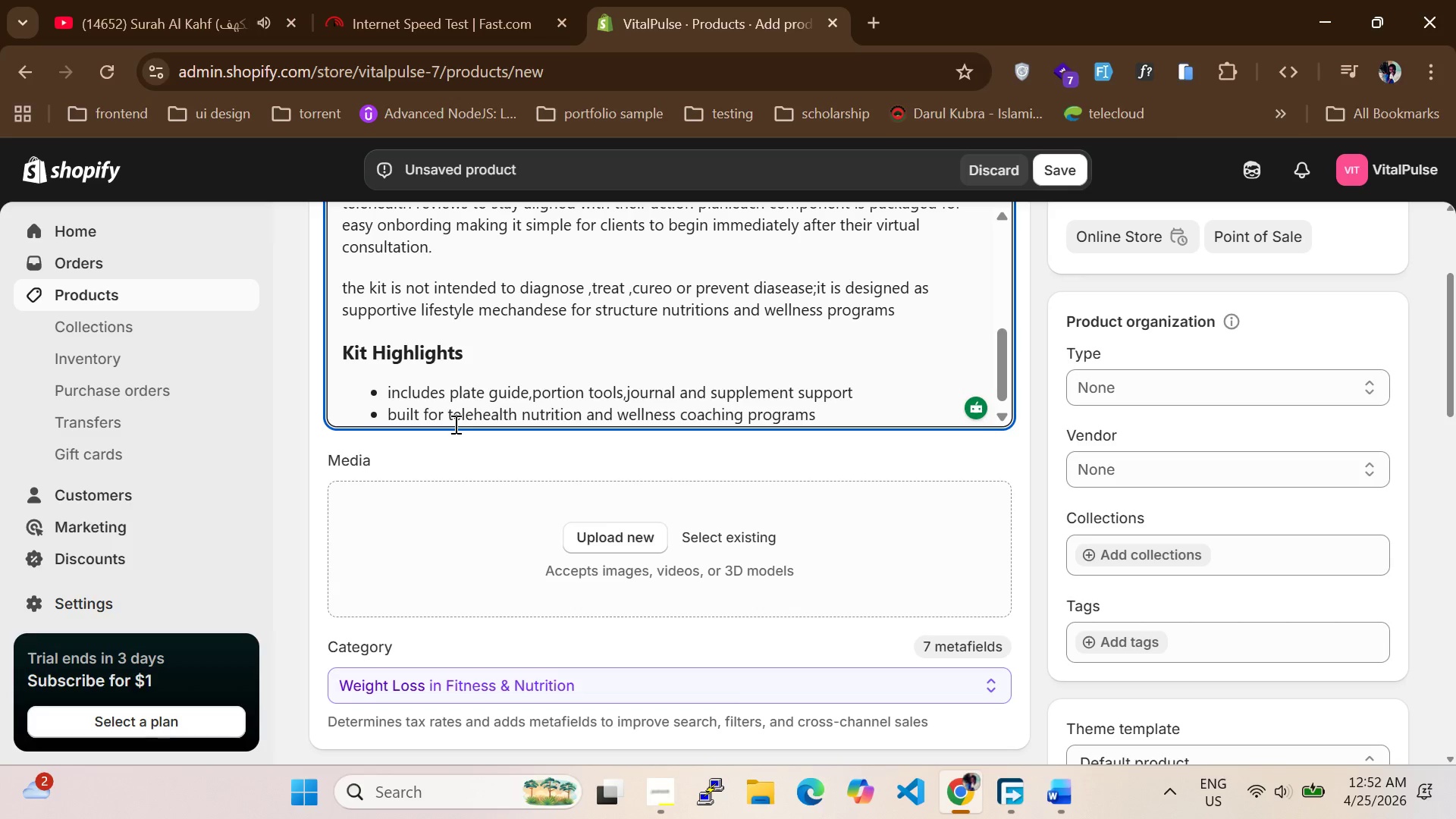 
key(Enter)
 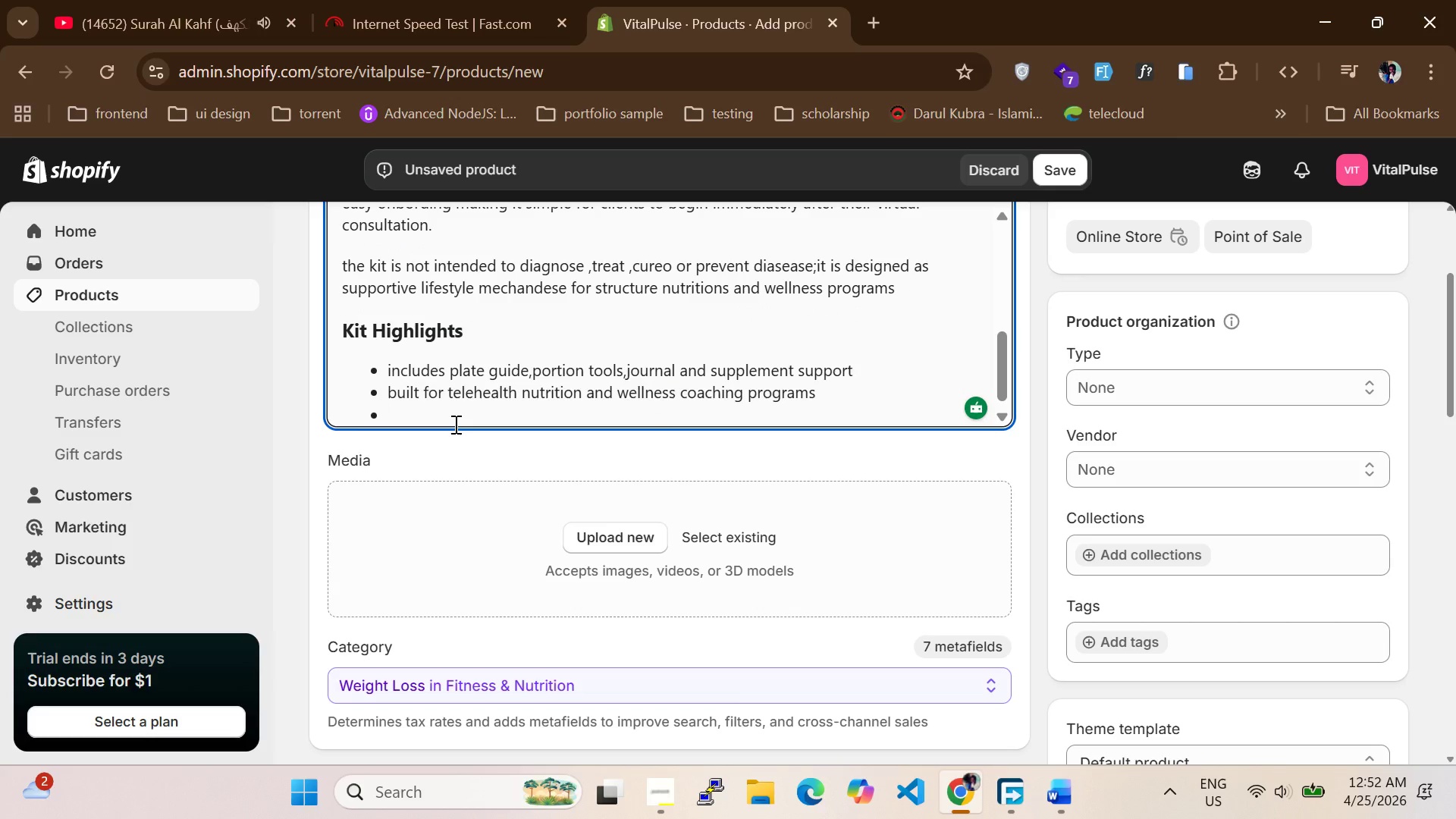 
type(helpd)
key(Backspace)
type(s clients create)
 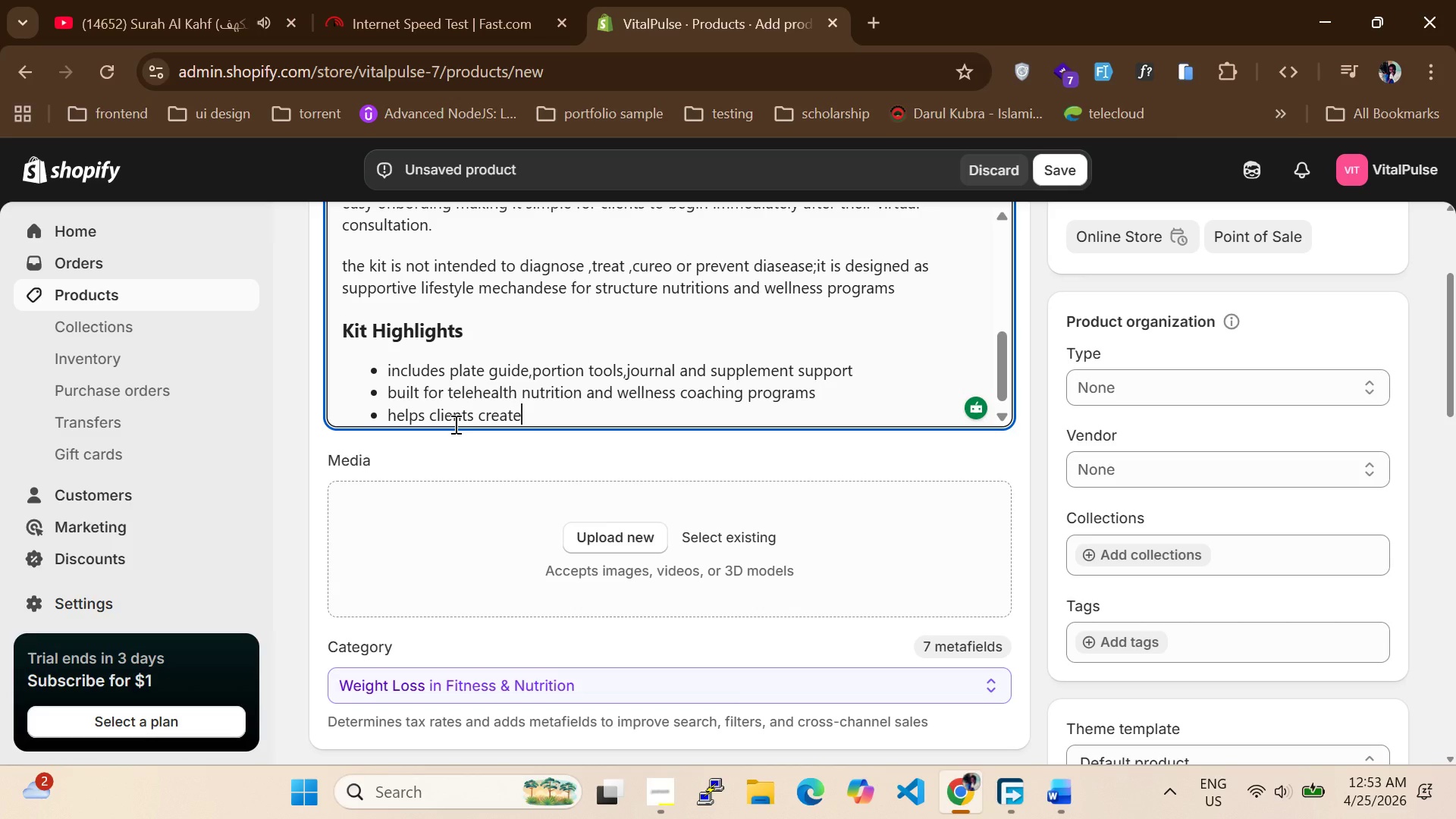 
wait(14.8)
 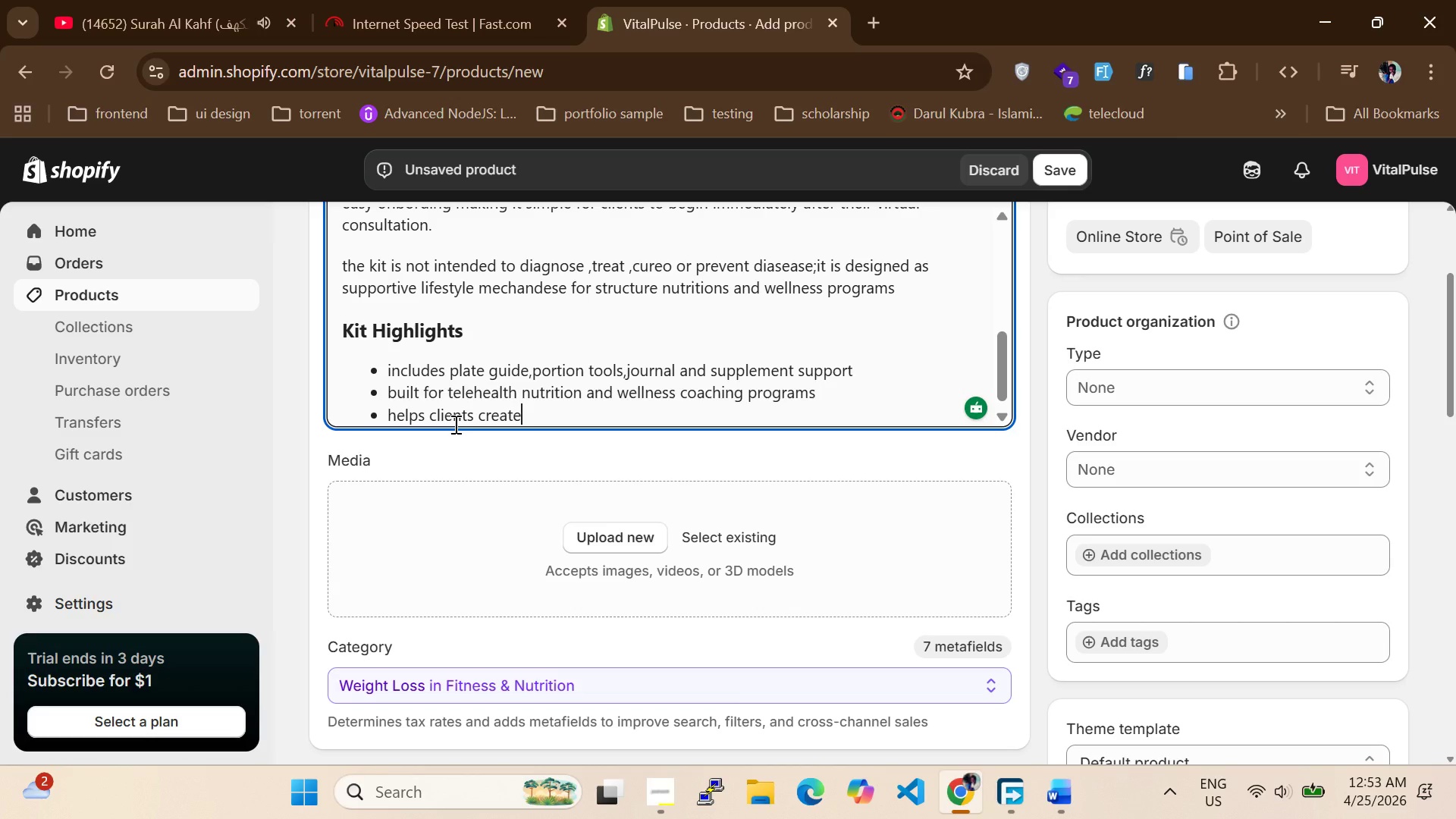 
left_click([1122, 391])
 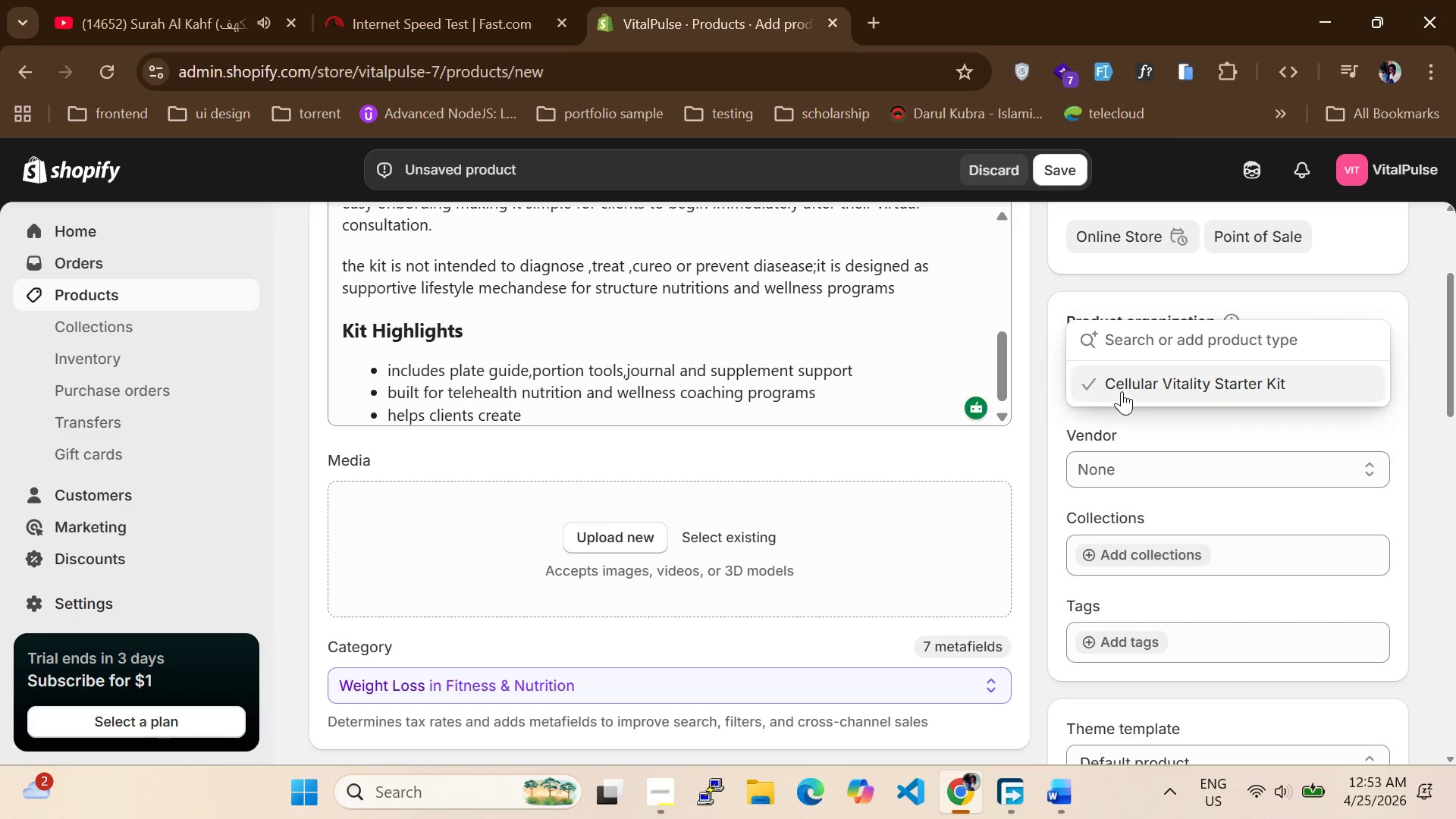 
left_click([1122, 391])
 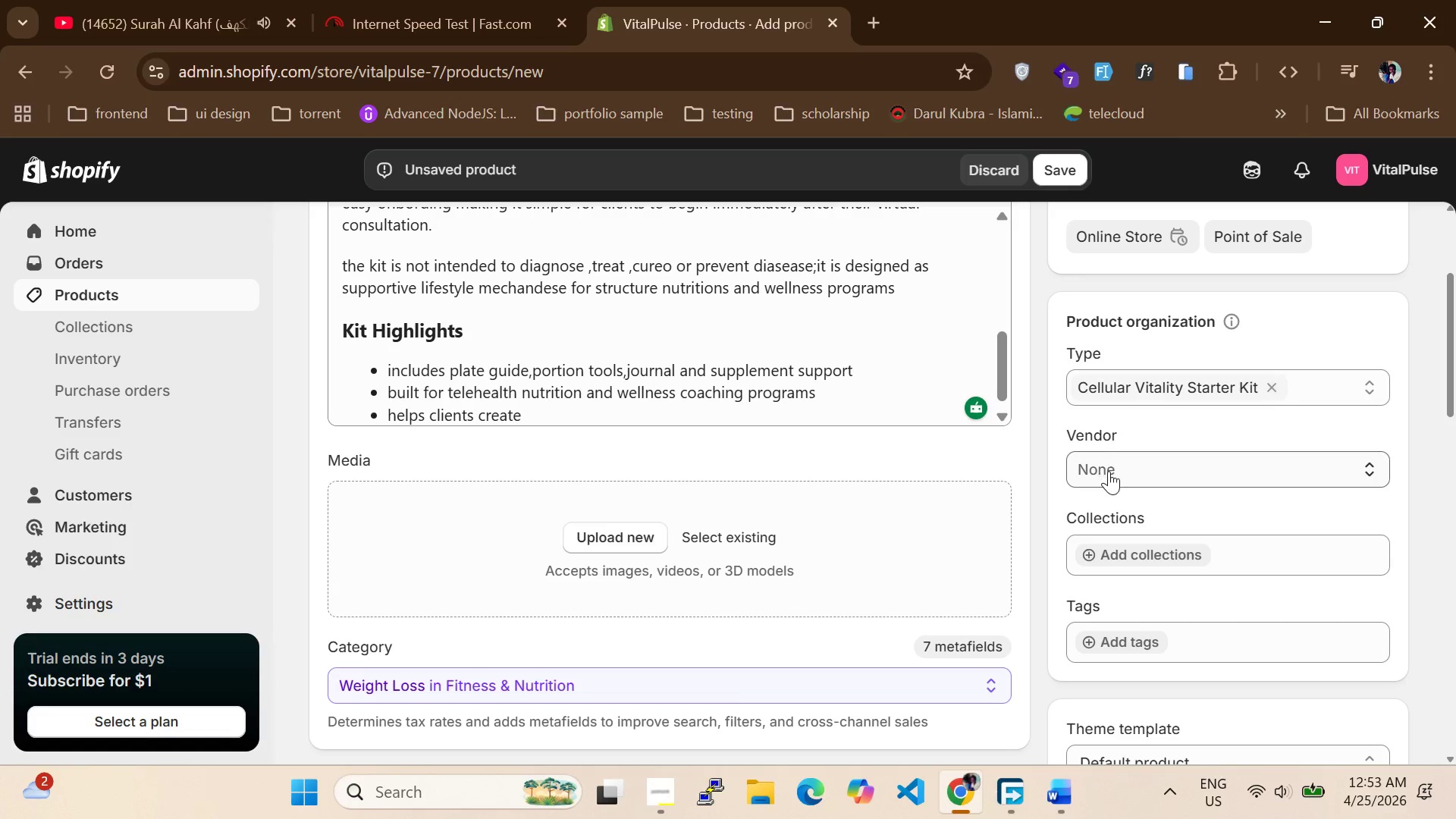 
left_click([1109, 471])
 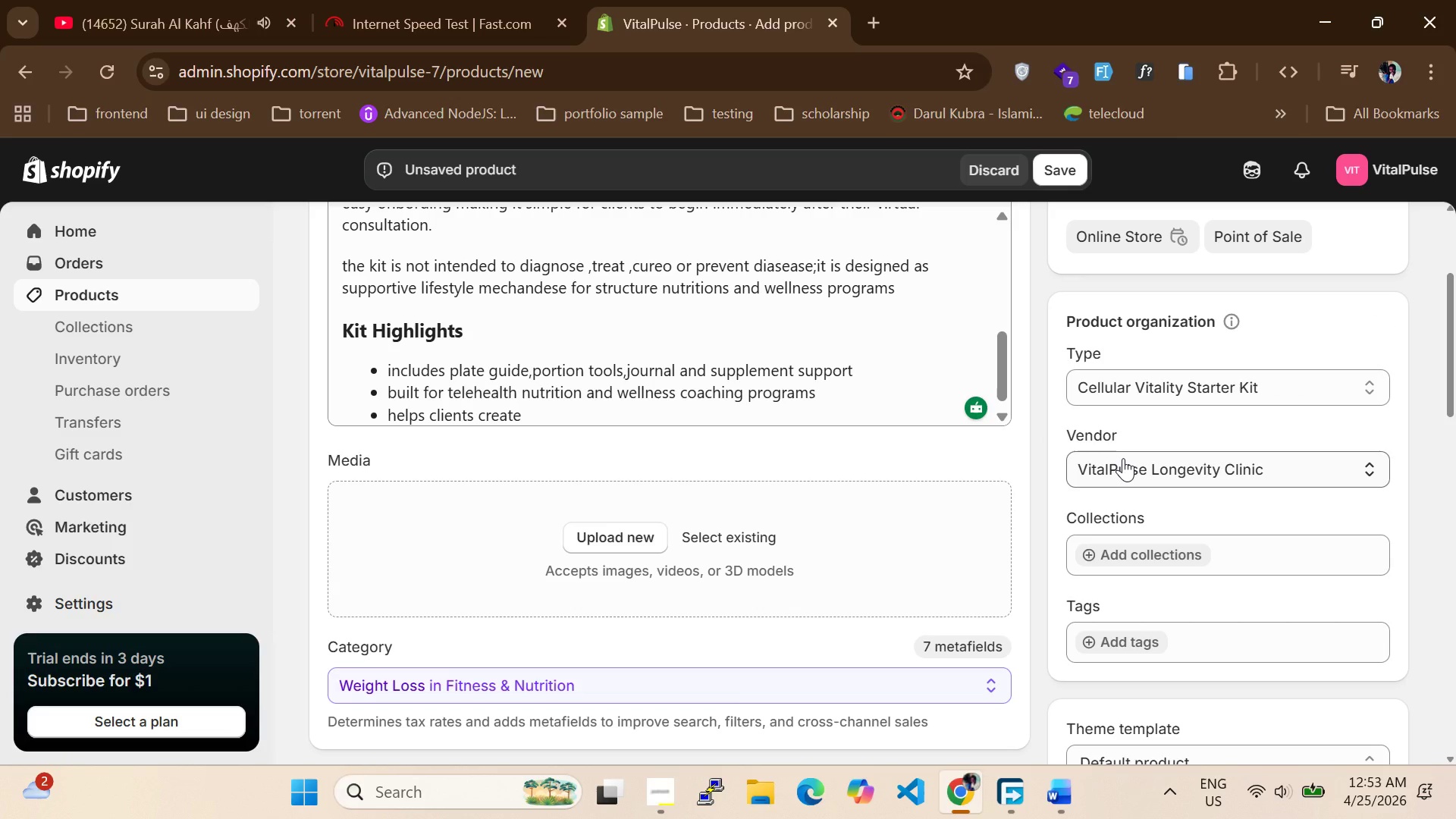 
wait(17.92)
 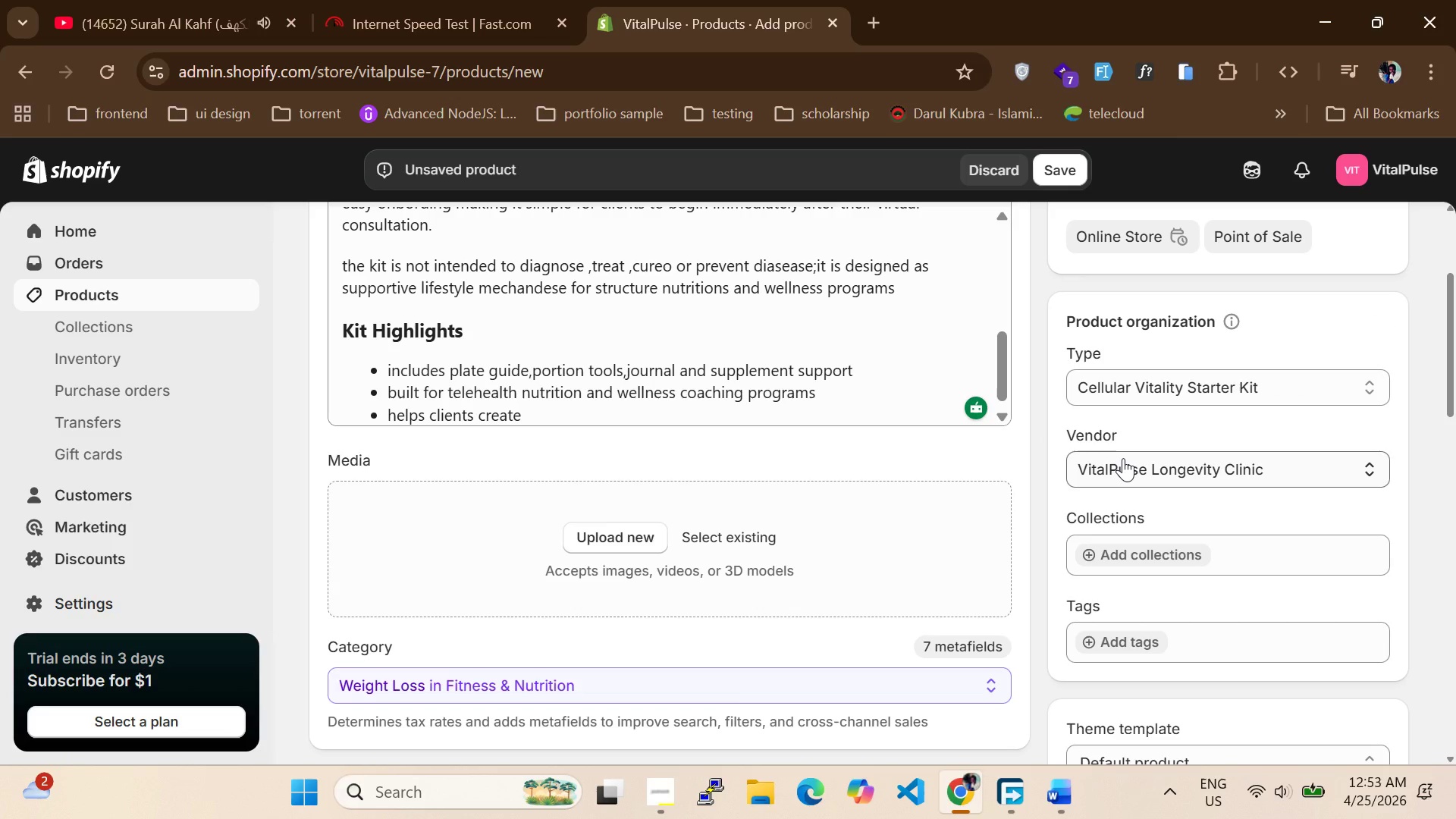 
scroll: coordinate [816, 551], scroll_direction: none, amount: 0.0
 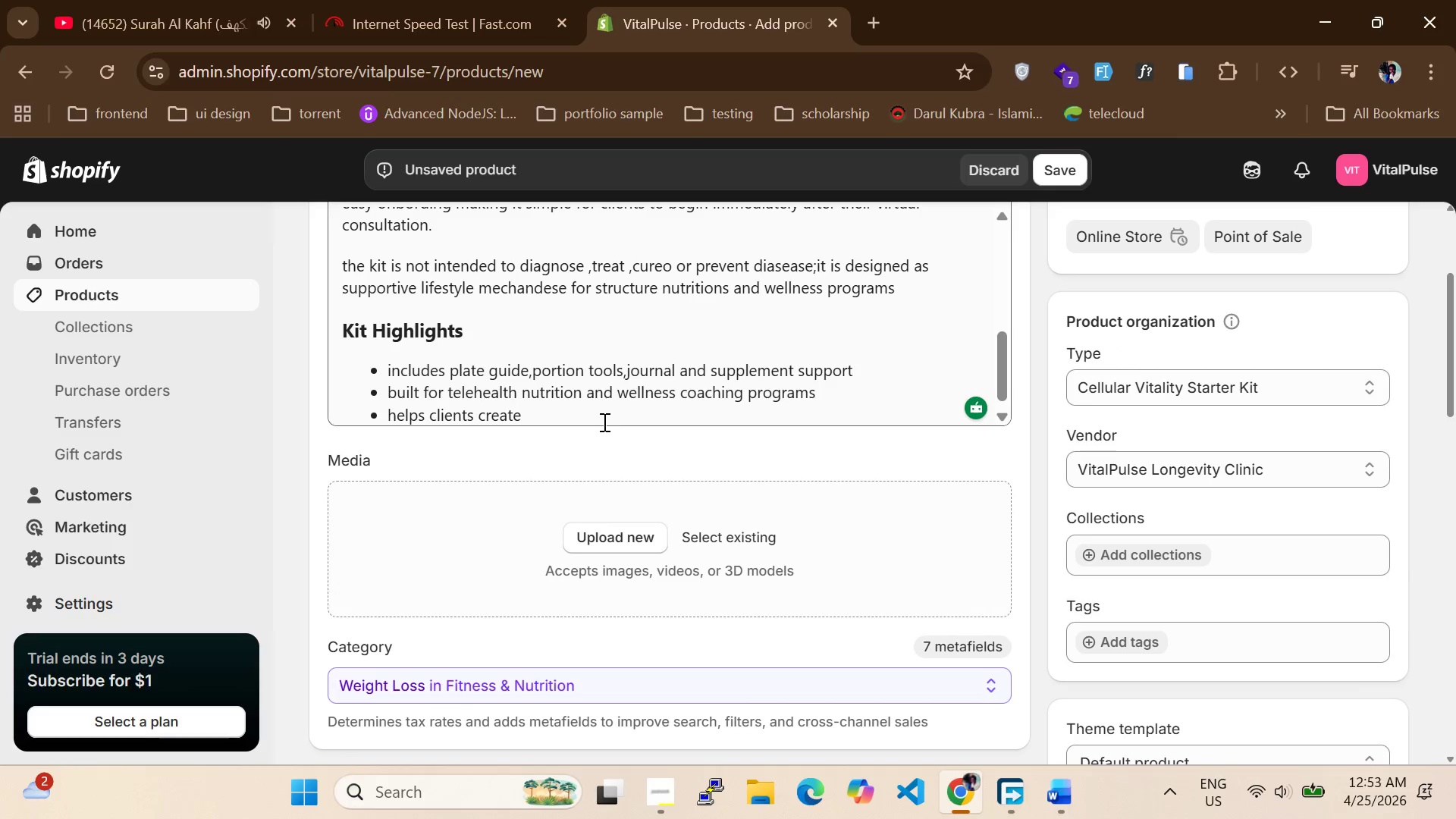 
left_click([598, 422])
 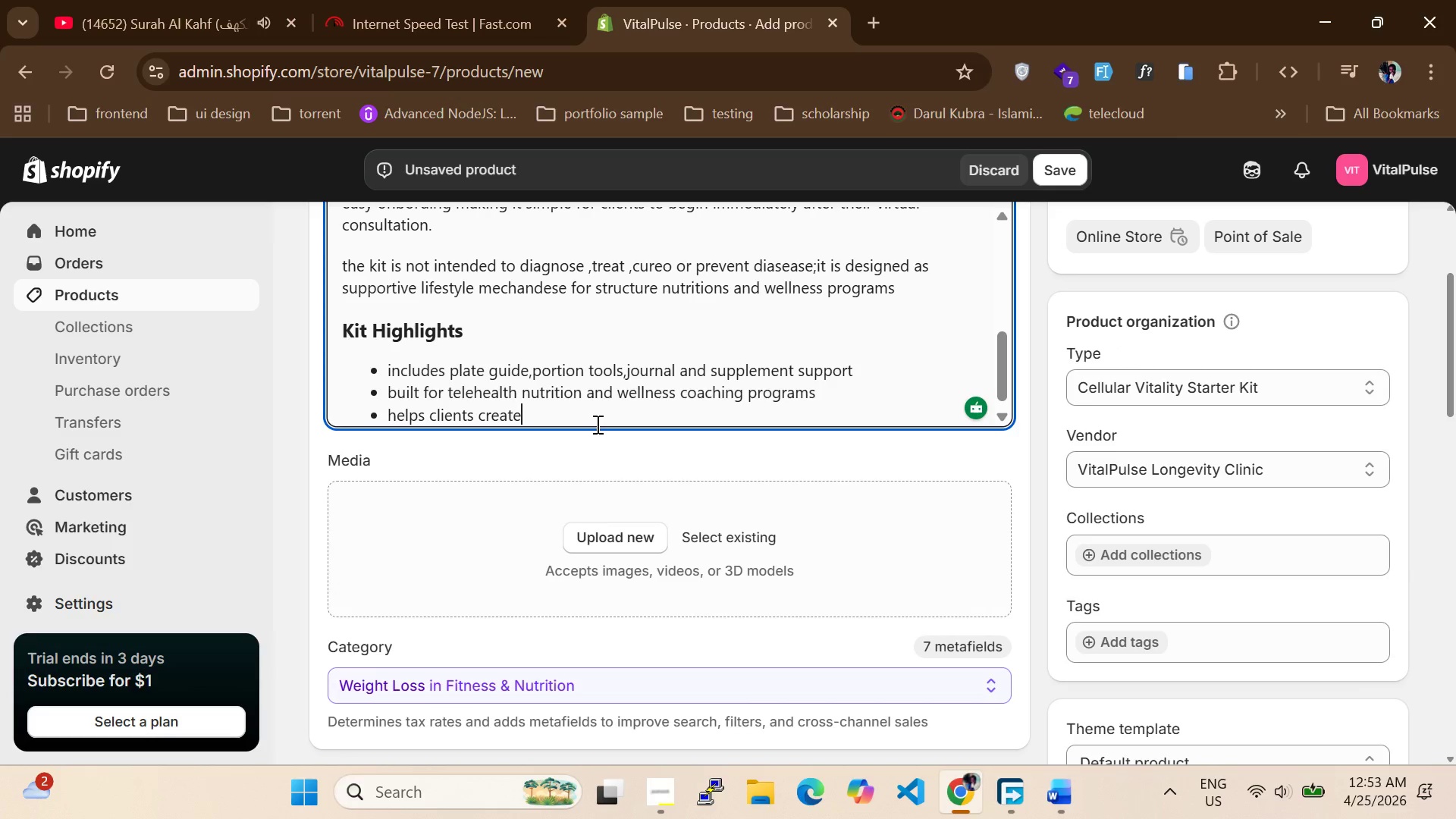 
key(Space)
 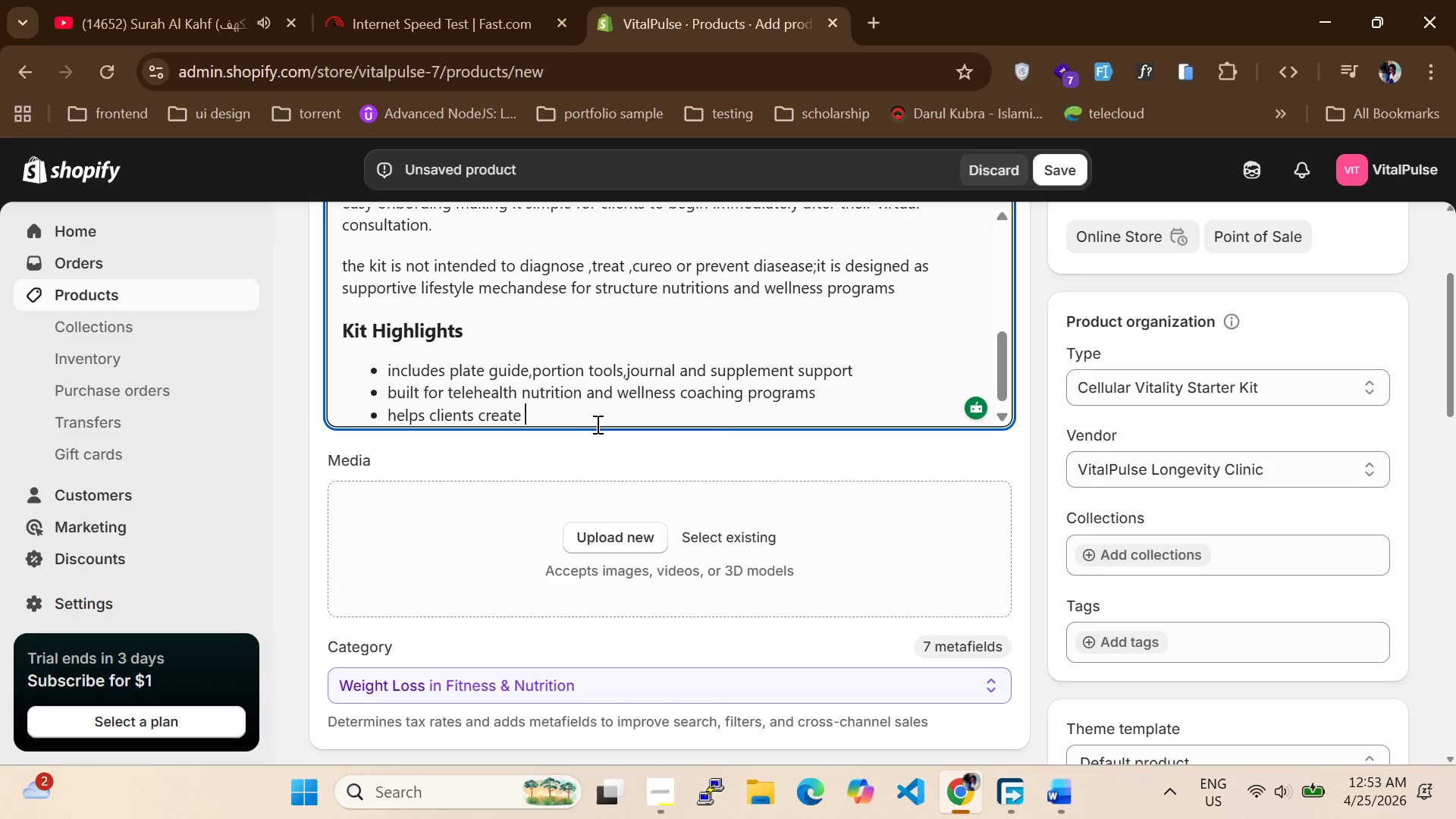 
type(balanced)
 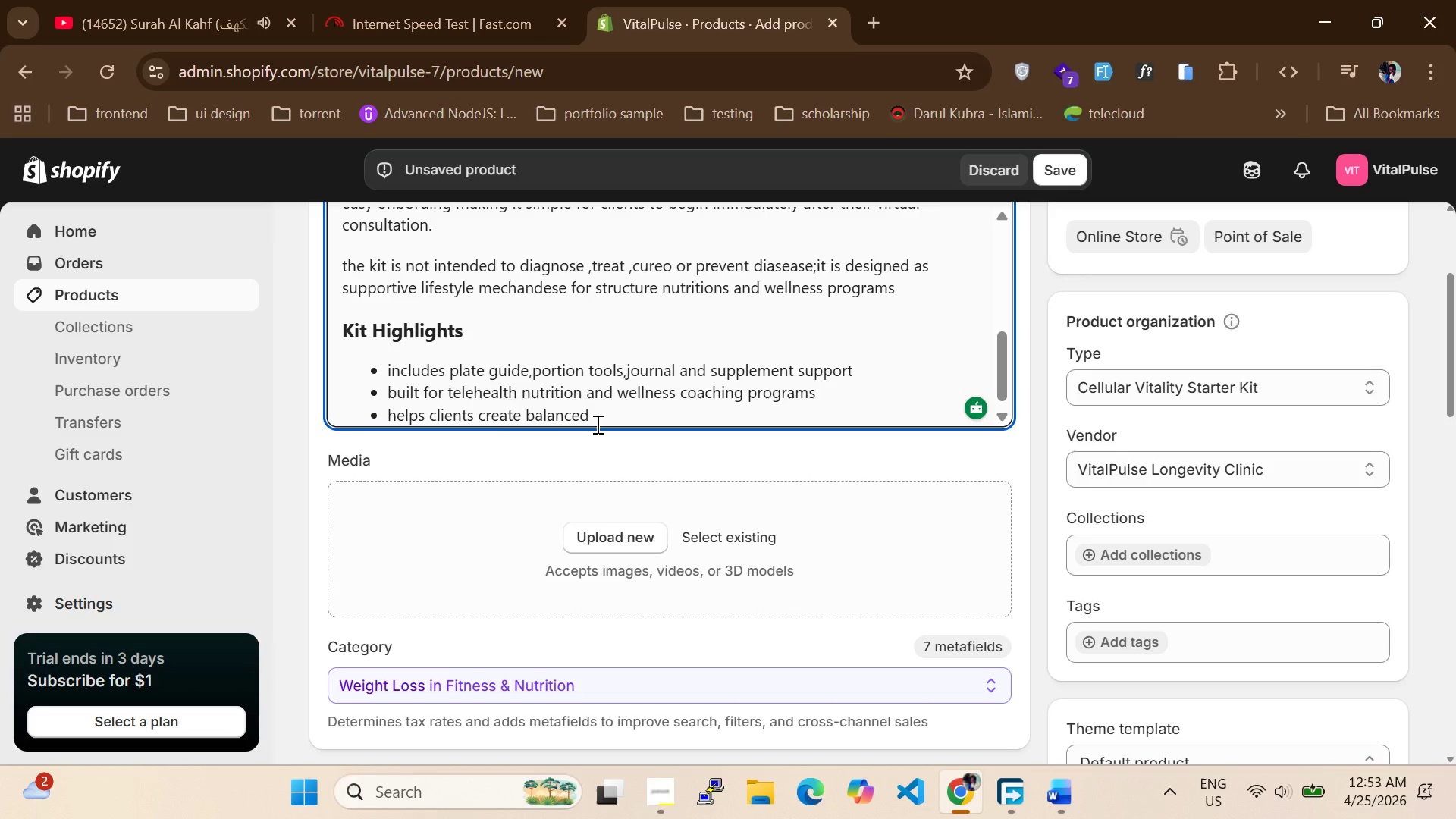 
type( meaals)
key(Backspace)
key(Backspace)
key(Backspace)
type(ls with less guesswork)
 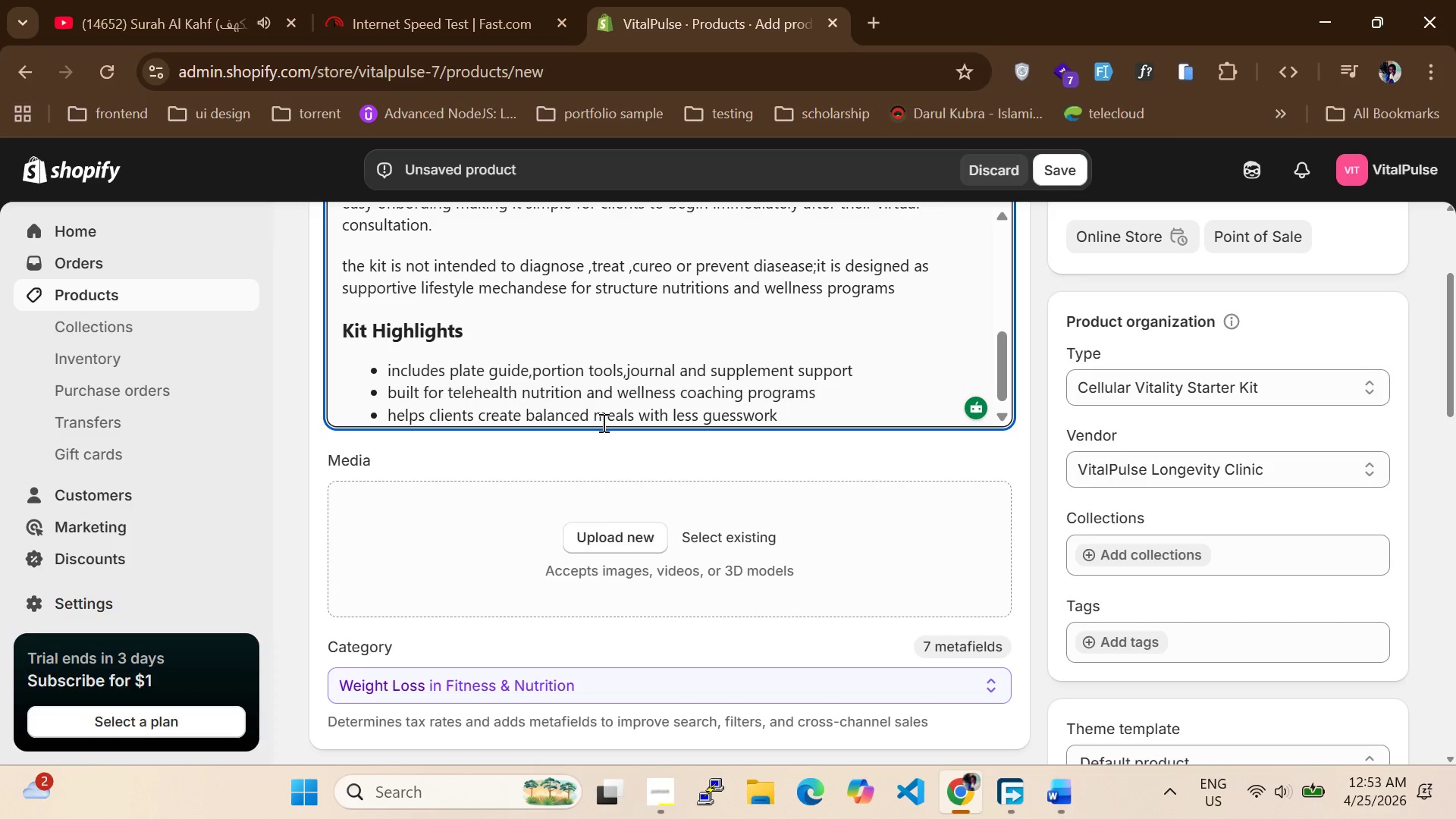 
wait(5.52)
 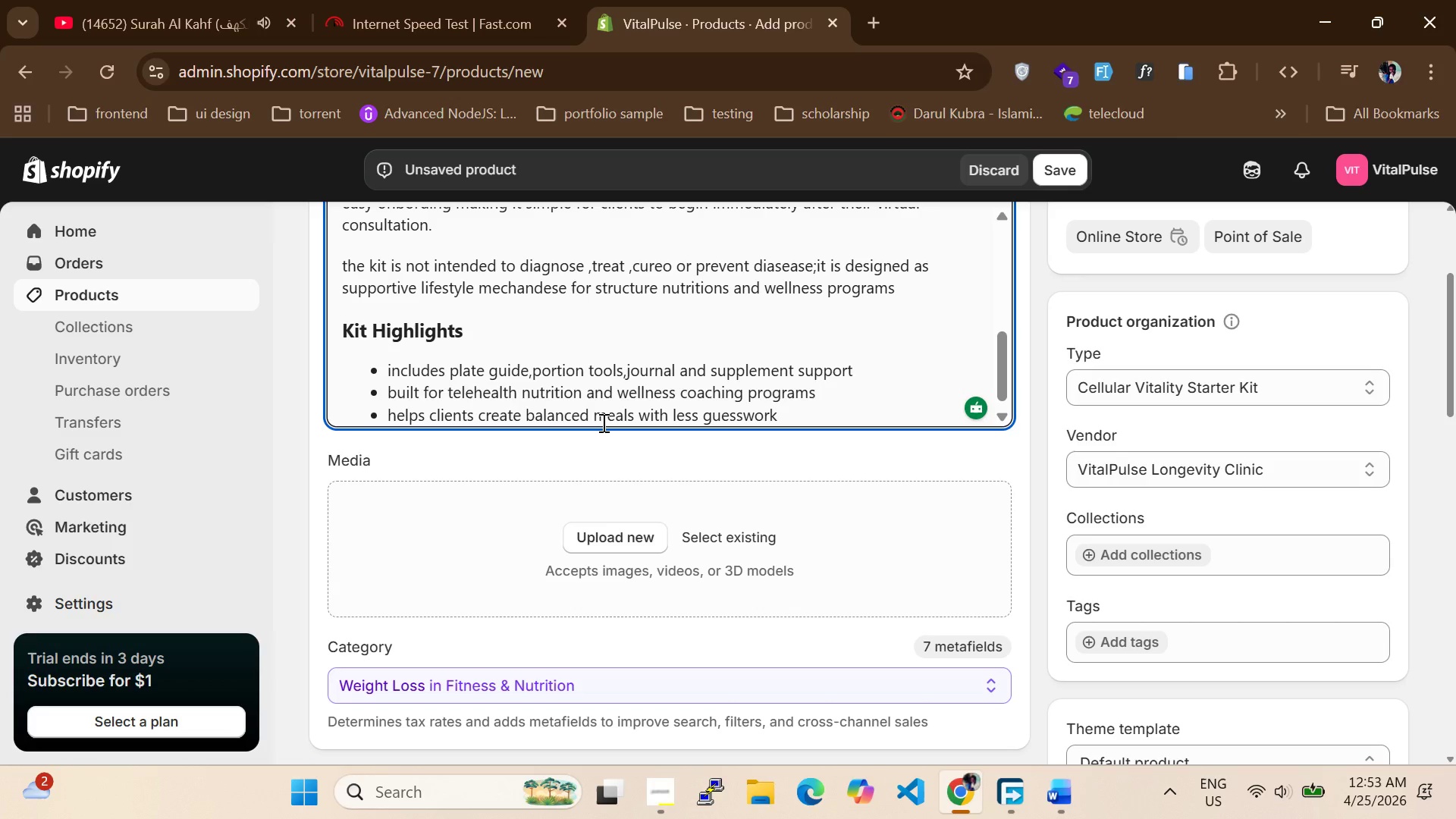 
scroll: coordinate [532, 504], scroll_direction: down, amount: 10.0
 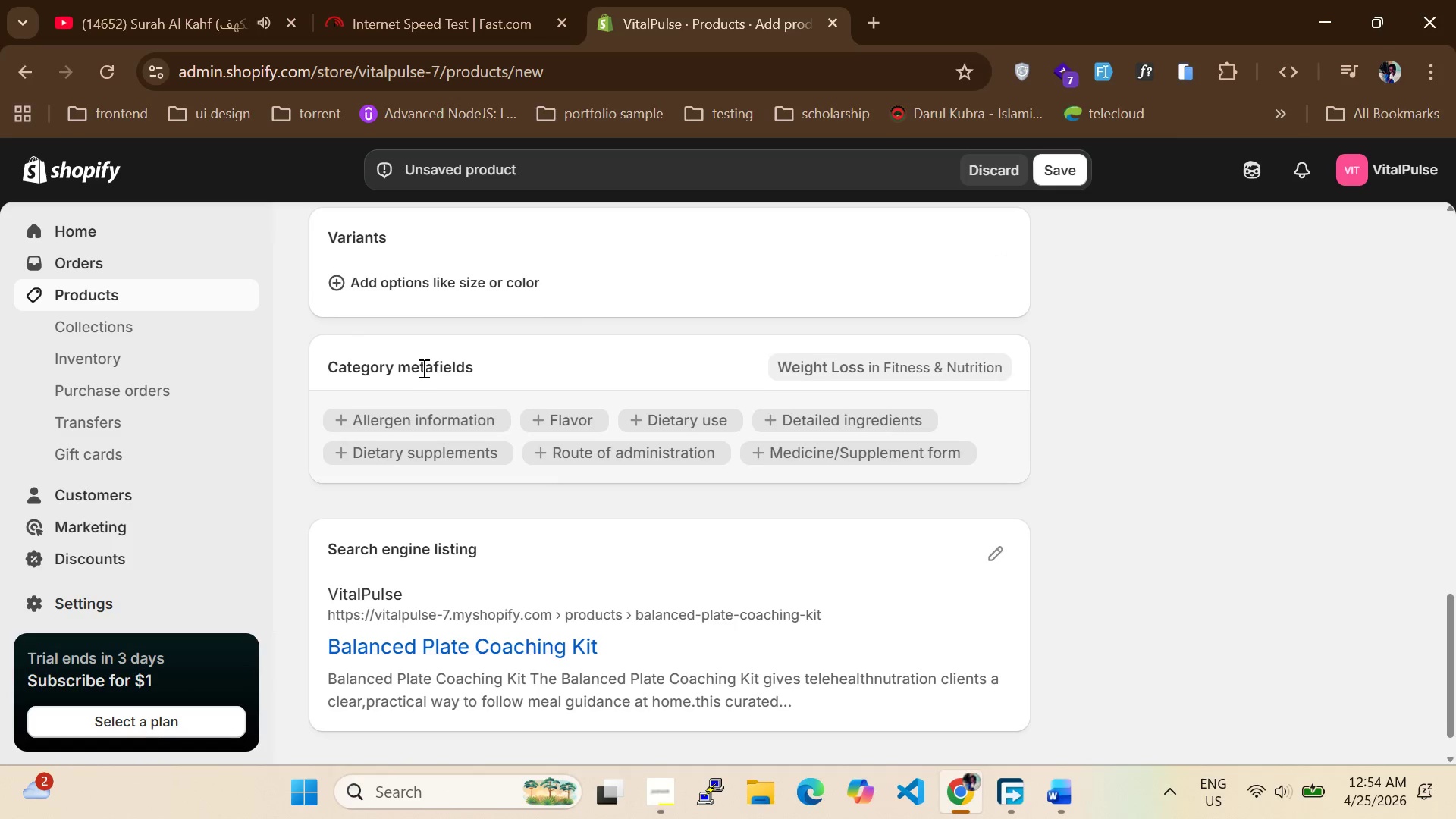 
scroll: coordinate [419, 371], scroll_direction: none, amount: 0.0
 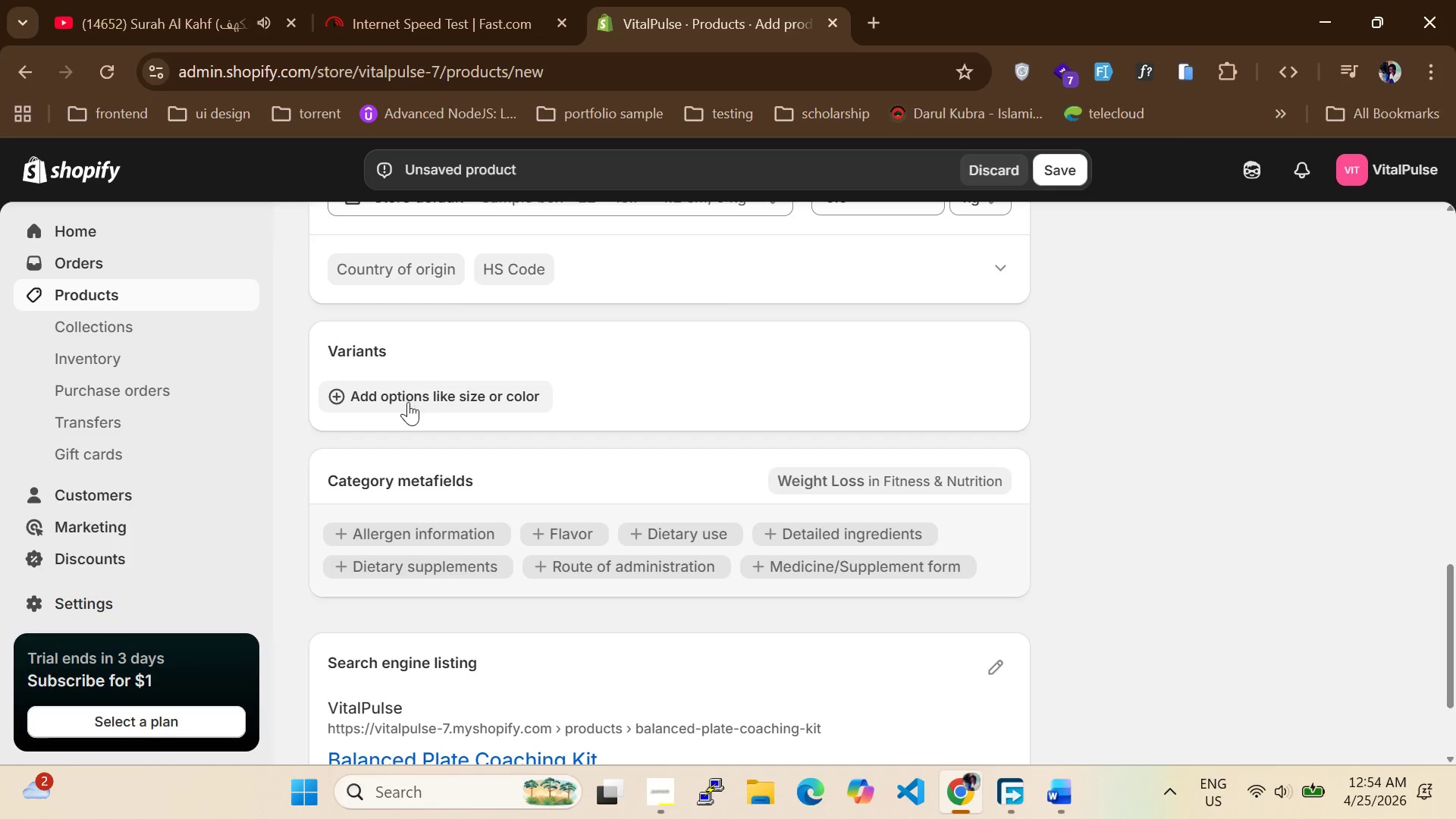 
left_click([408, 402])
 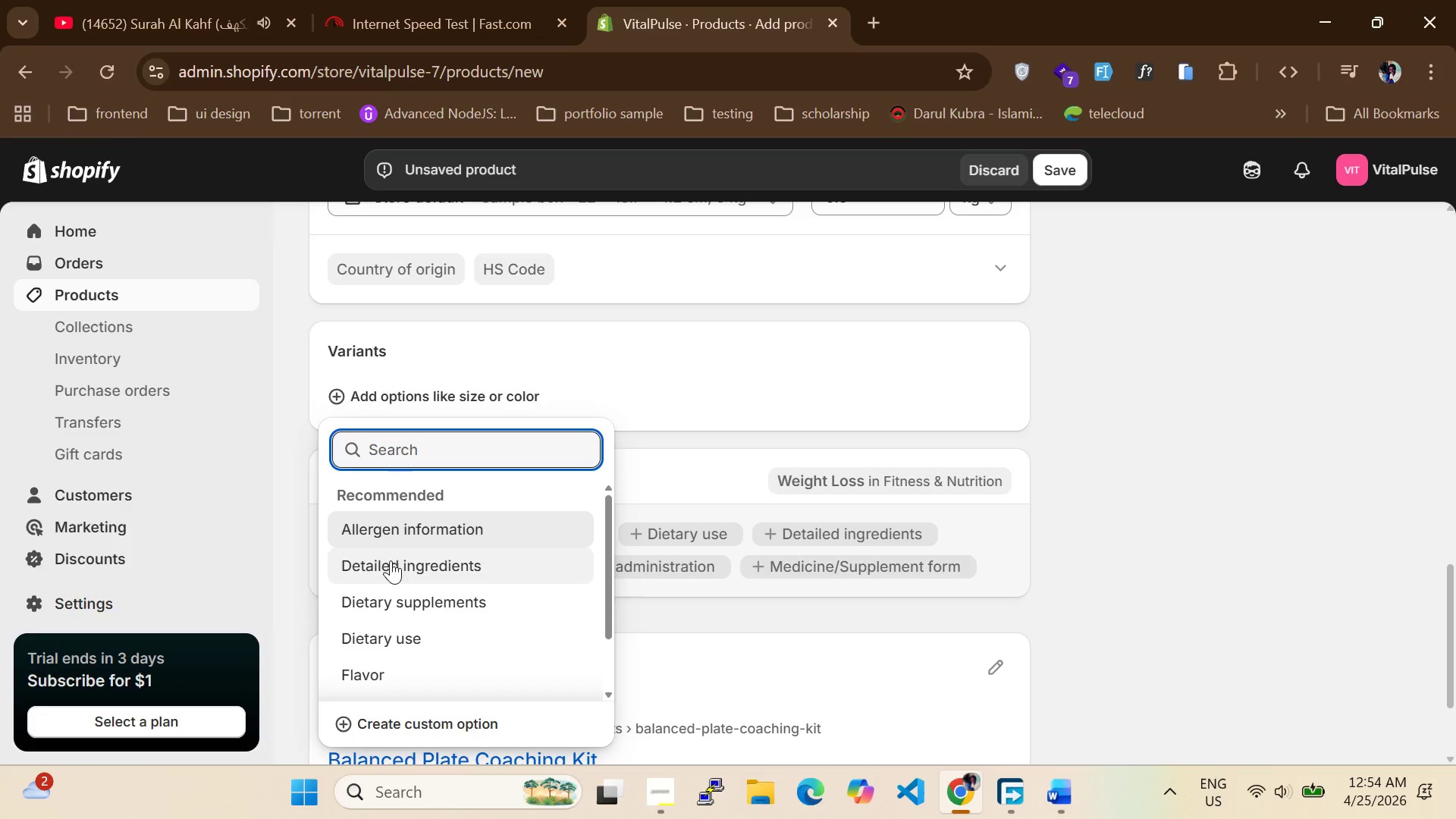 
left_click([416, 729])
 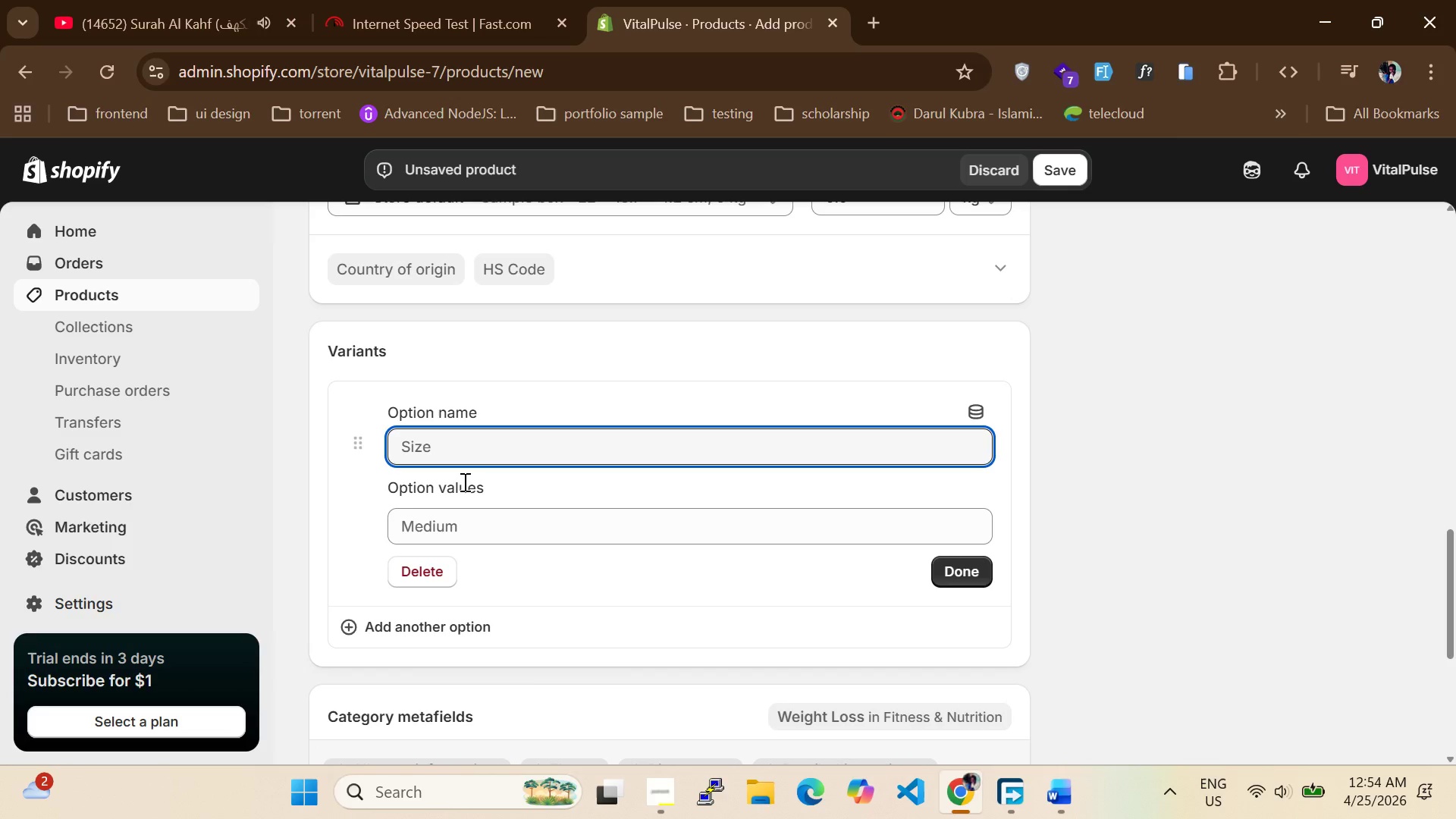 
type(Supply Durr)
key(Backspace)
type(ation)
 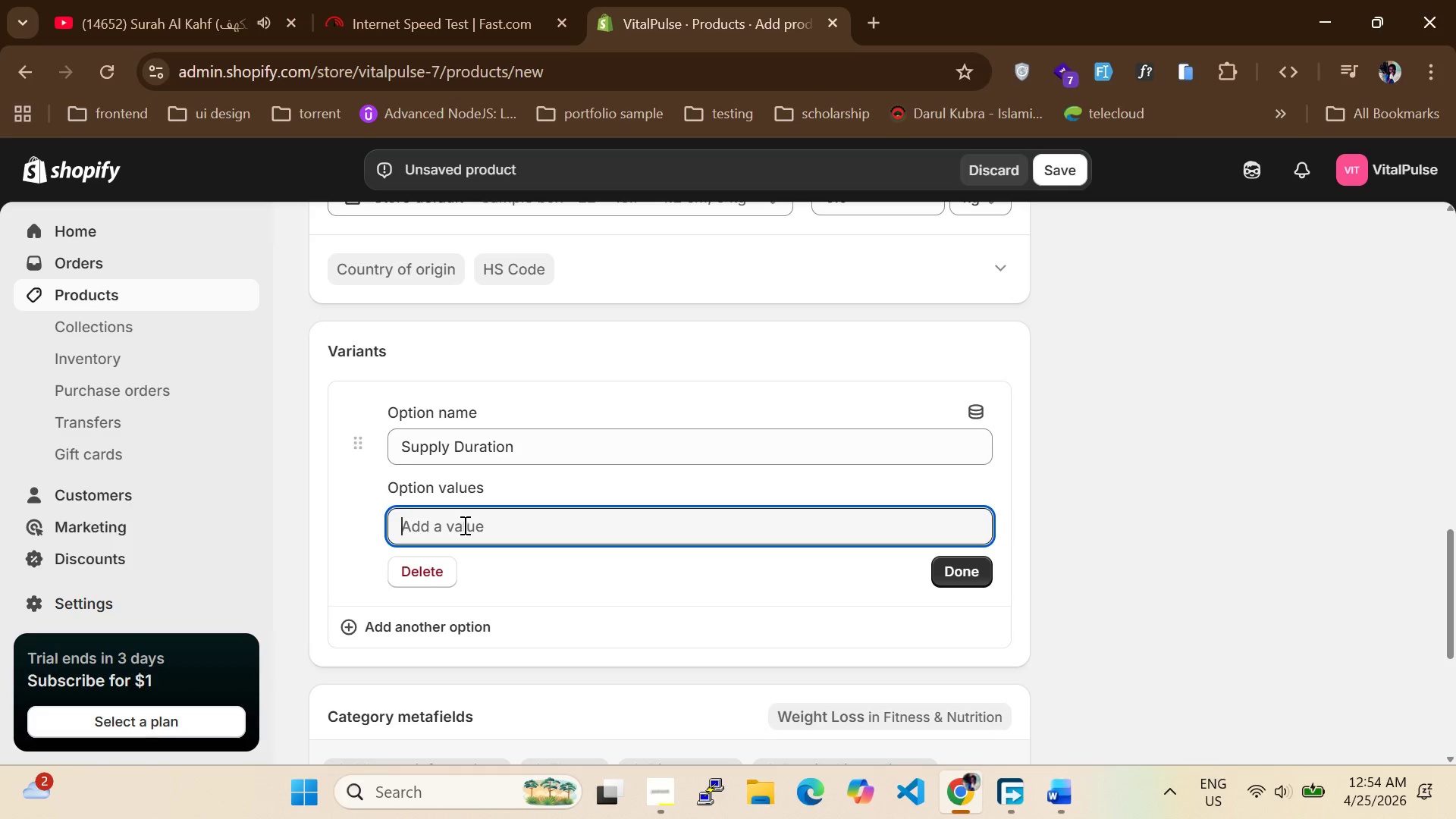 
type(1-Month Supplt)
key(Backspace)
type(y)
 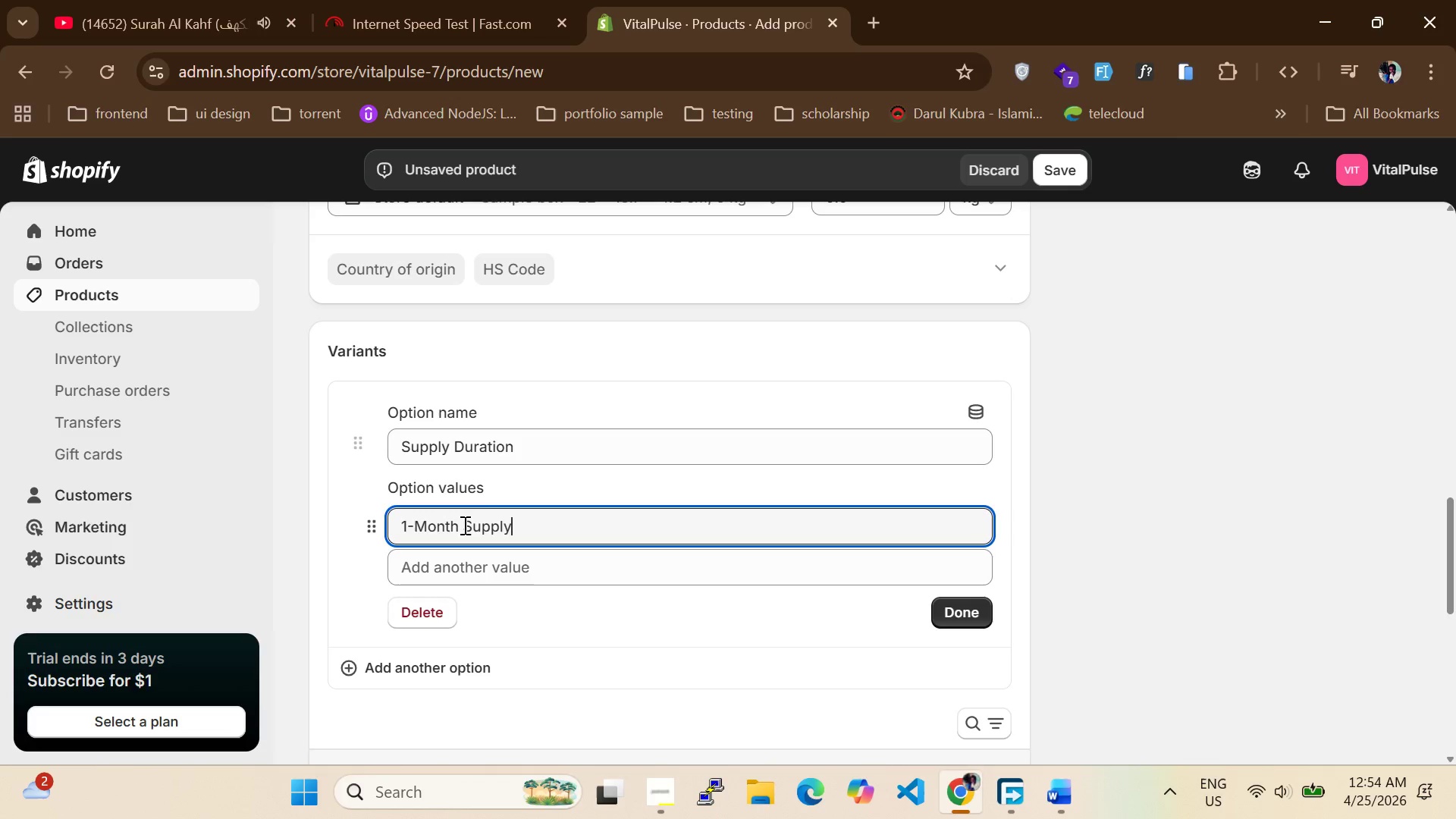 
key(Control+A)
 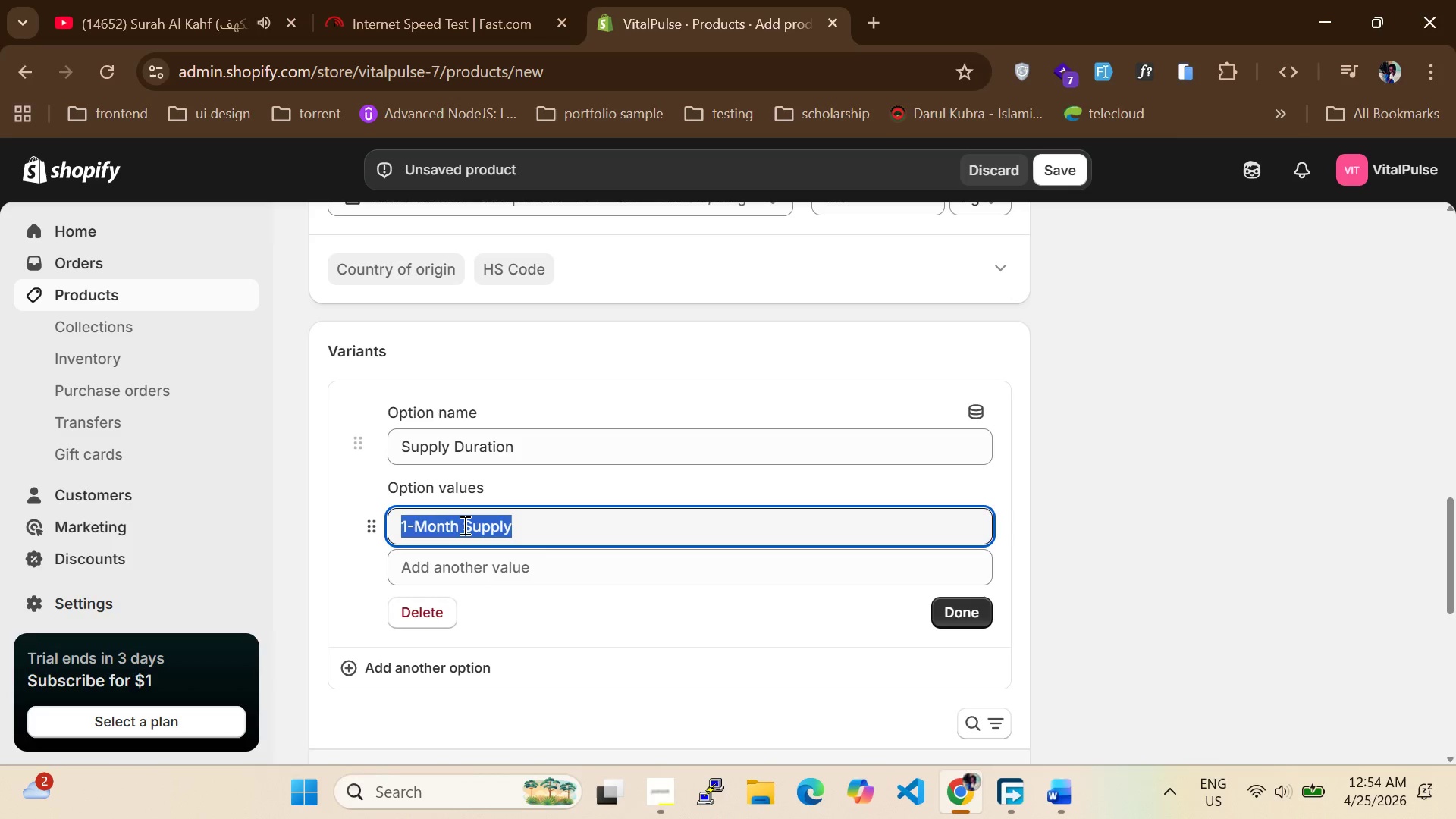 
key(Control+C)
 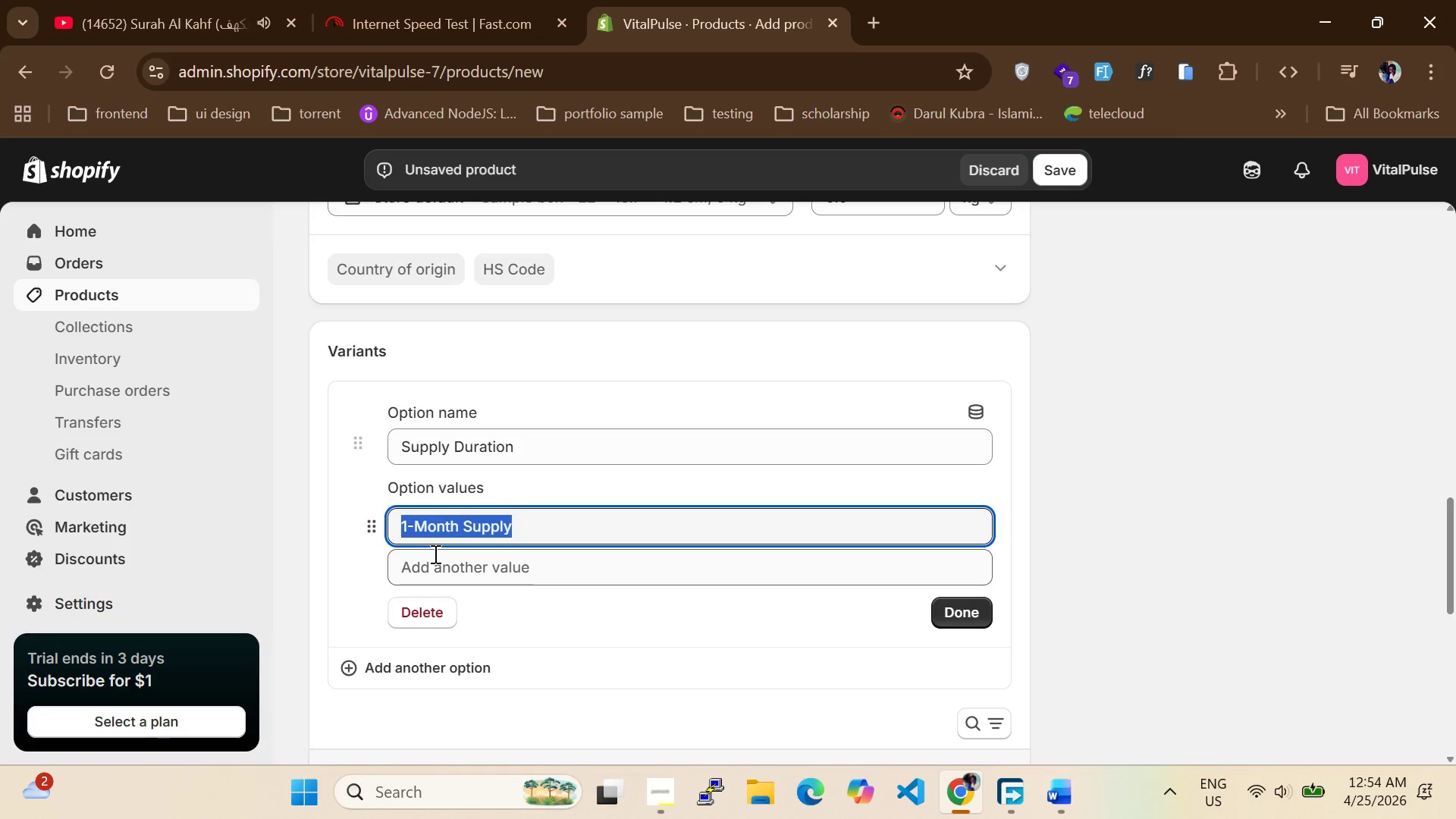 
double_click([434, 560])
 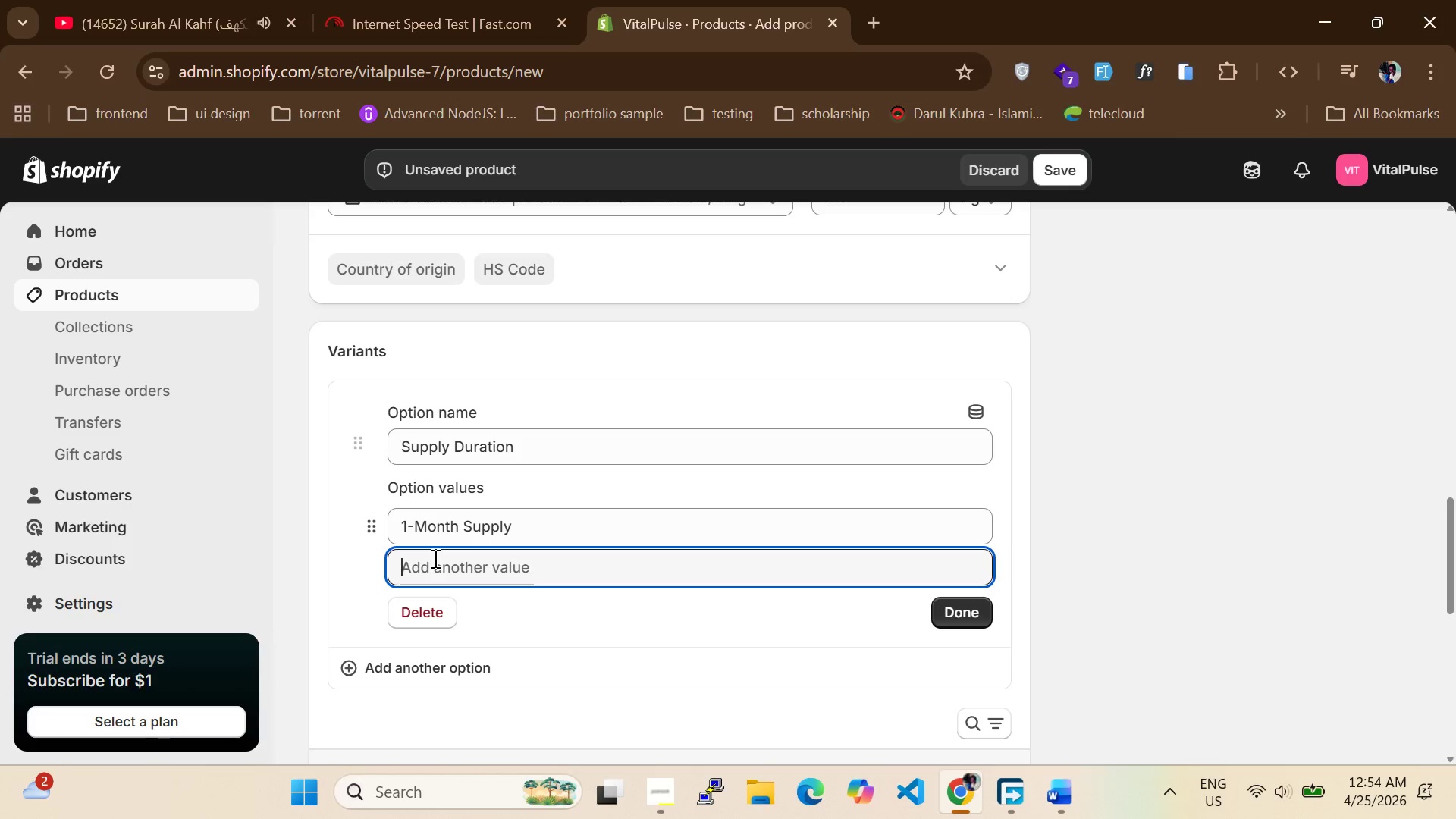 
key(Control+V)
 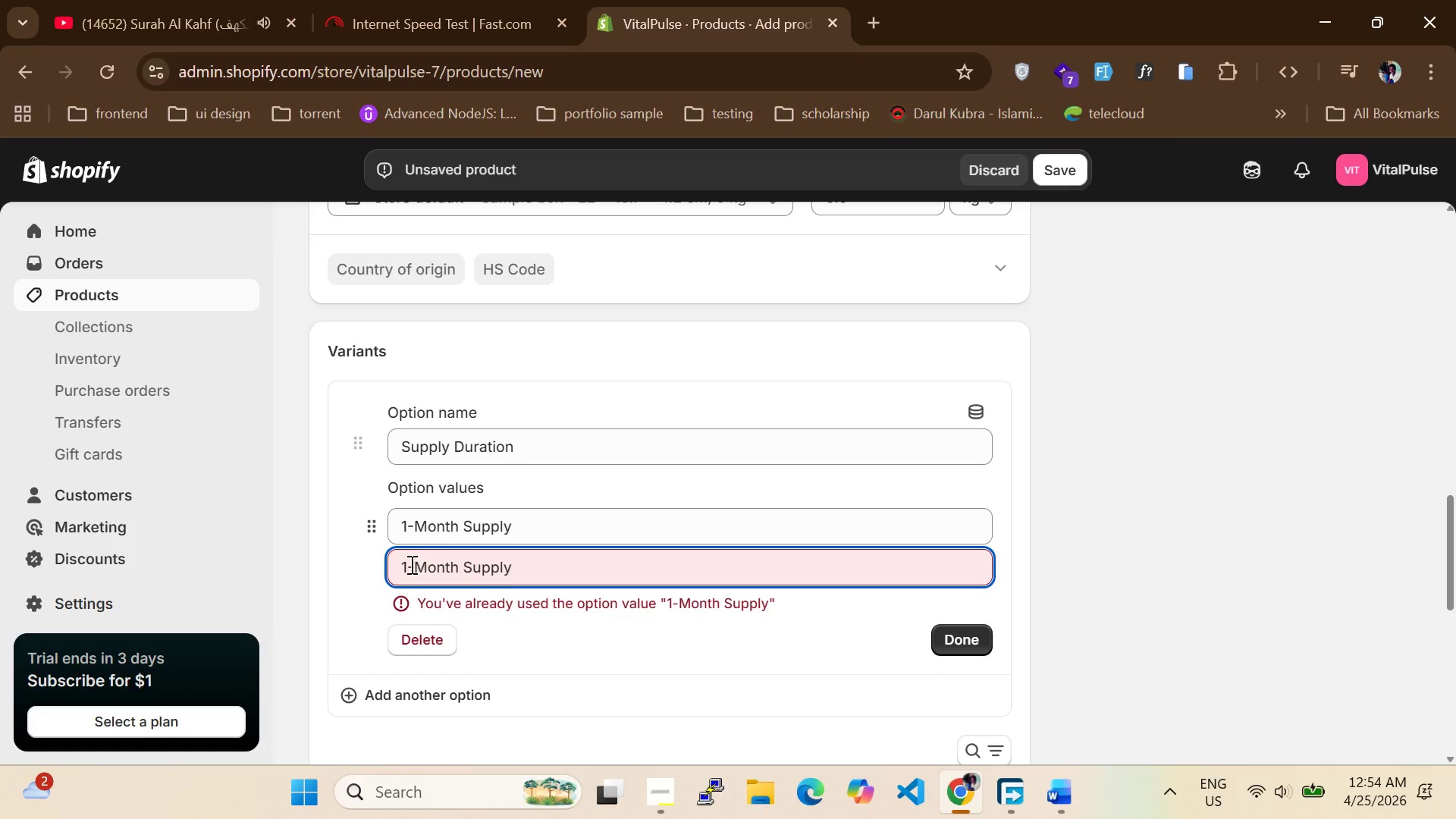 
left_click([410, 564])
 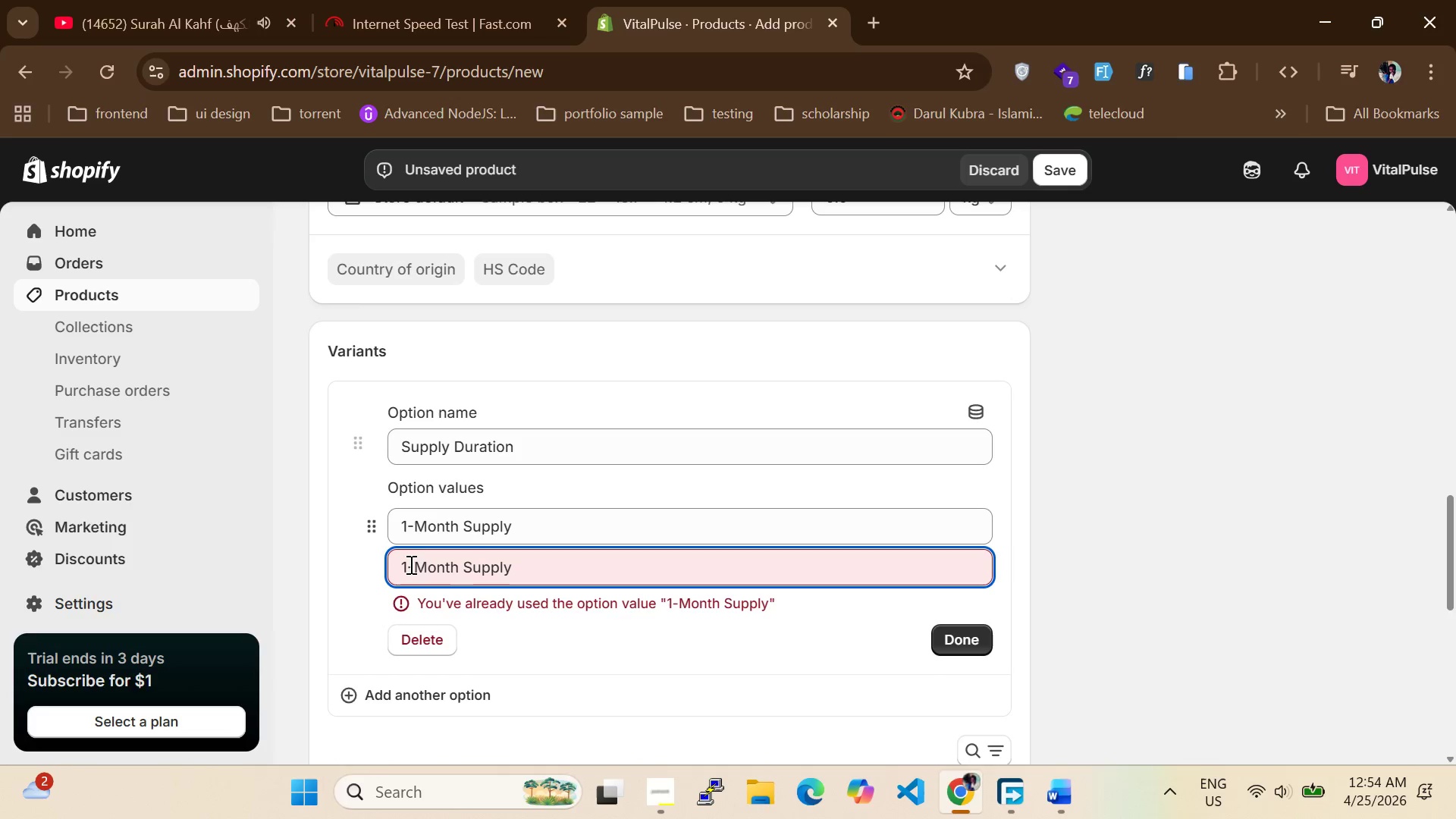 
key(Backspace)
 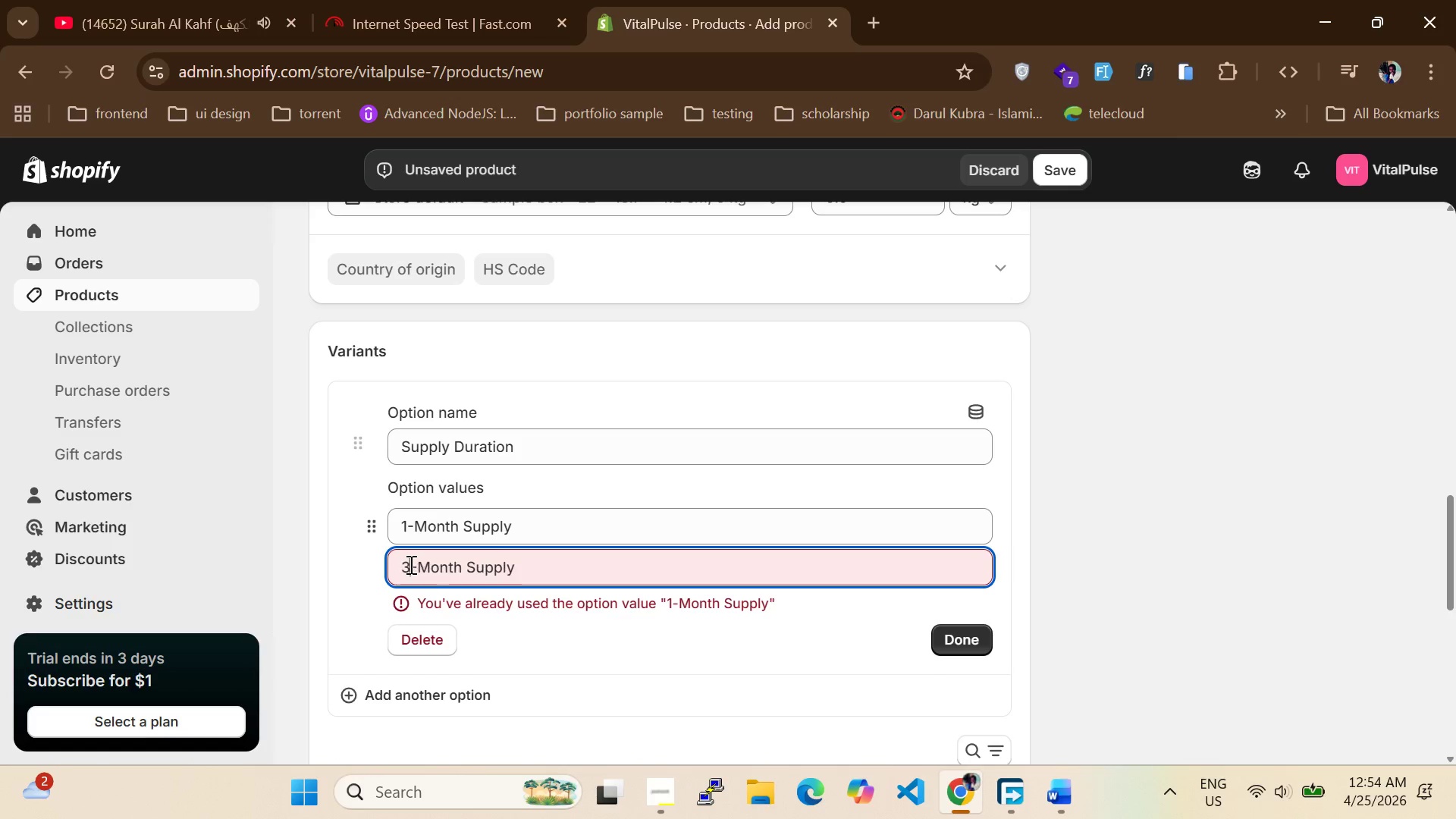 
key(3)
 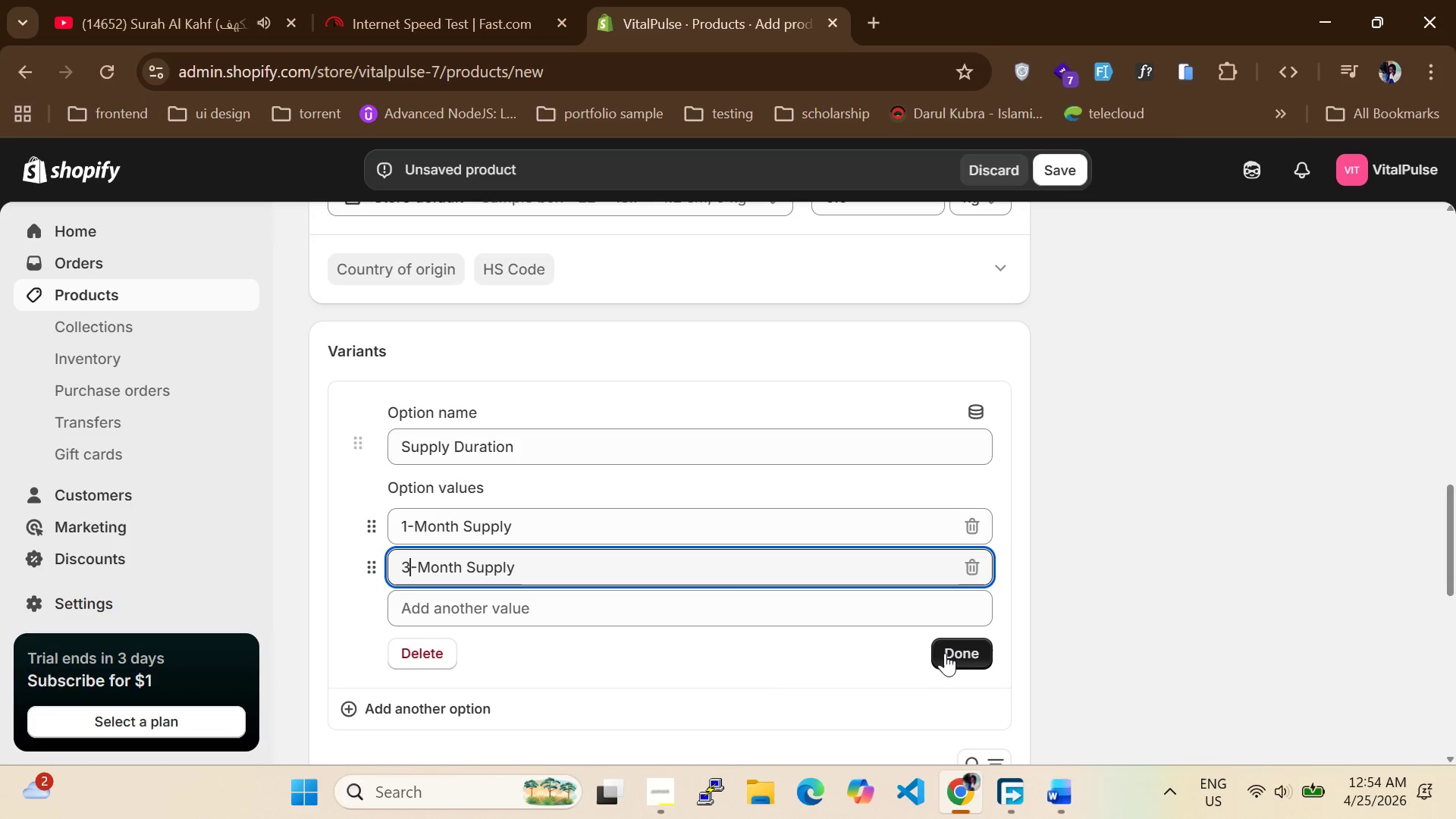 
left_click([945, 652])
 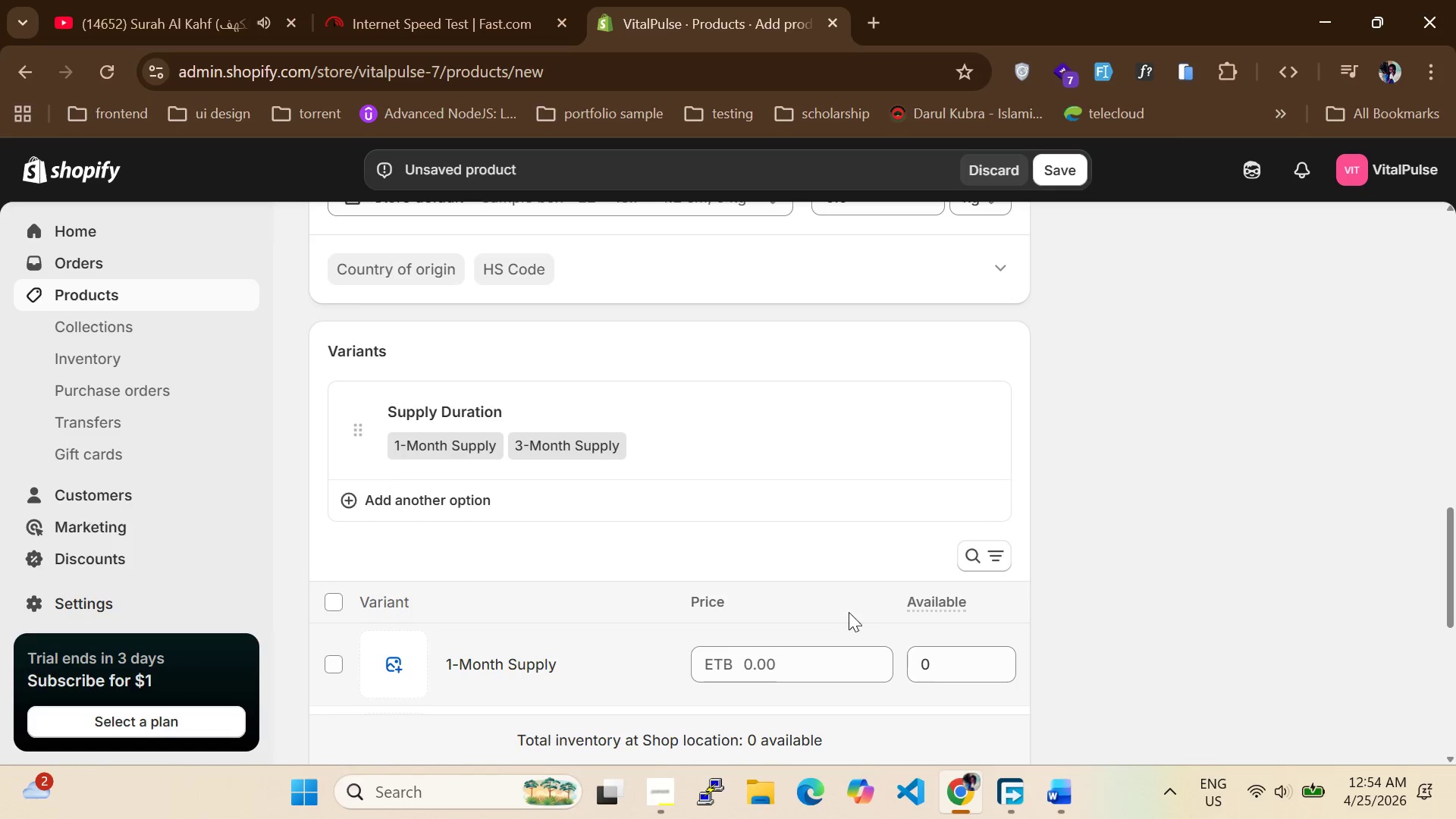 
scroll: coordinate [836, 613], scroll_direction: down, amount: 1.0
 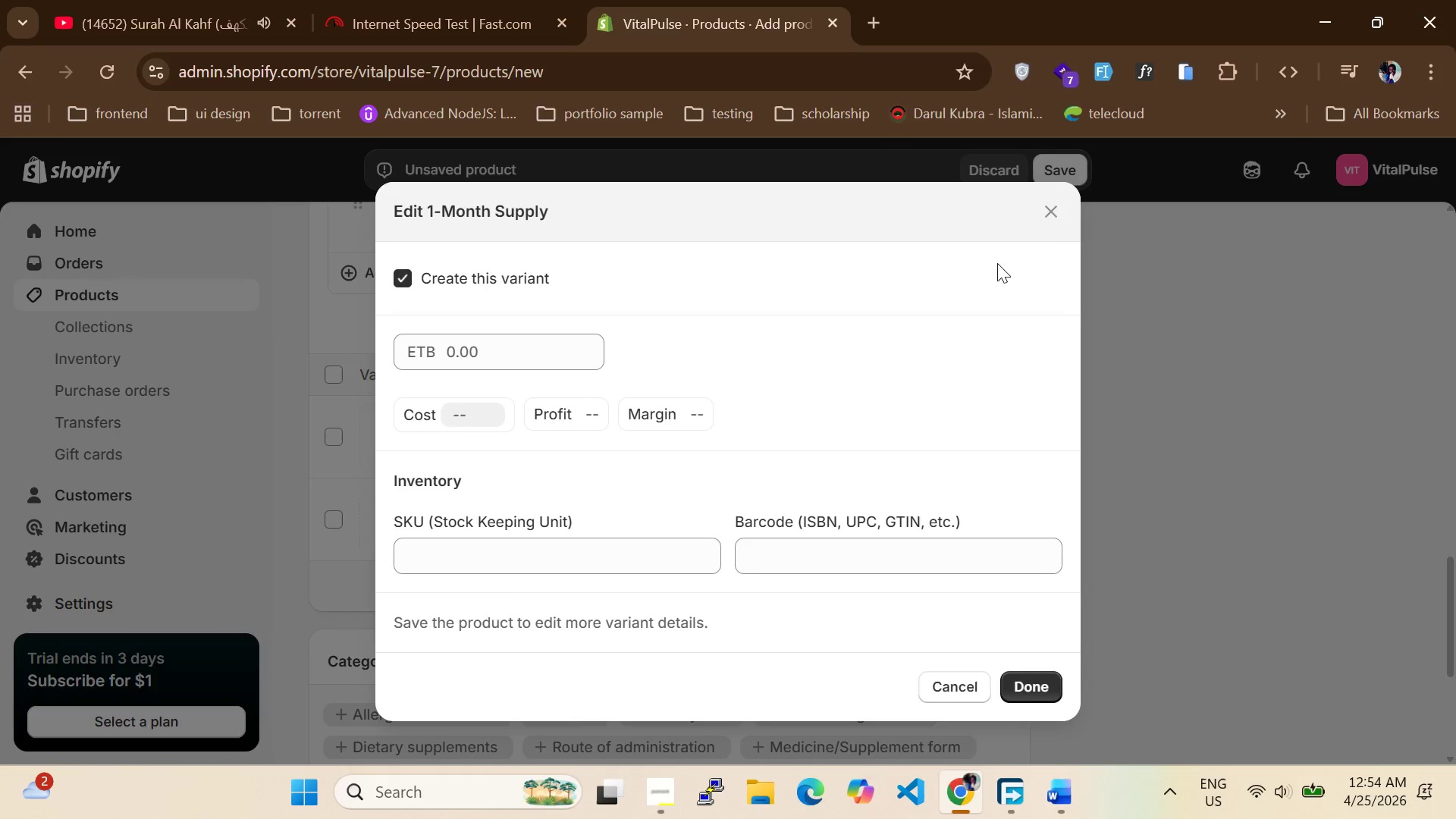 
left_click([1052, 213])
 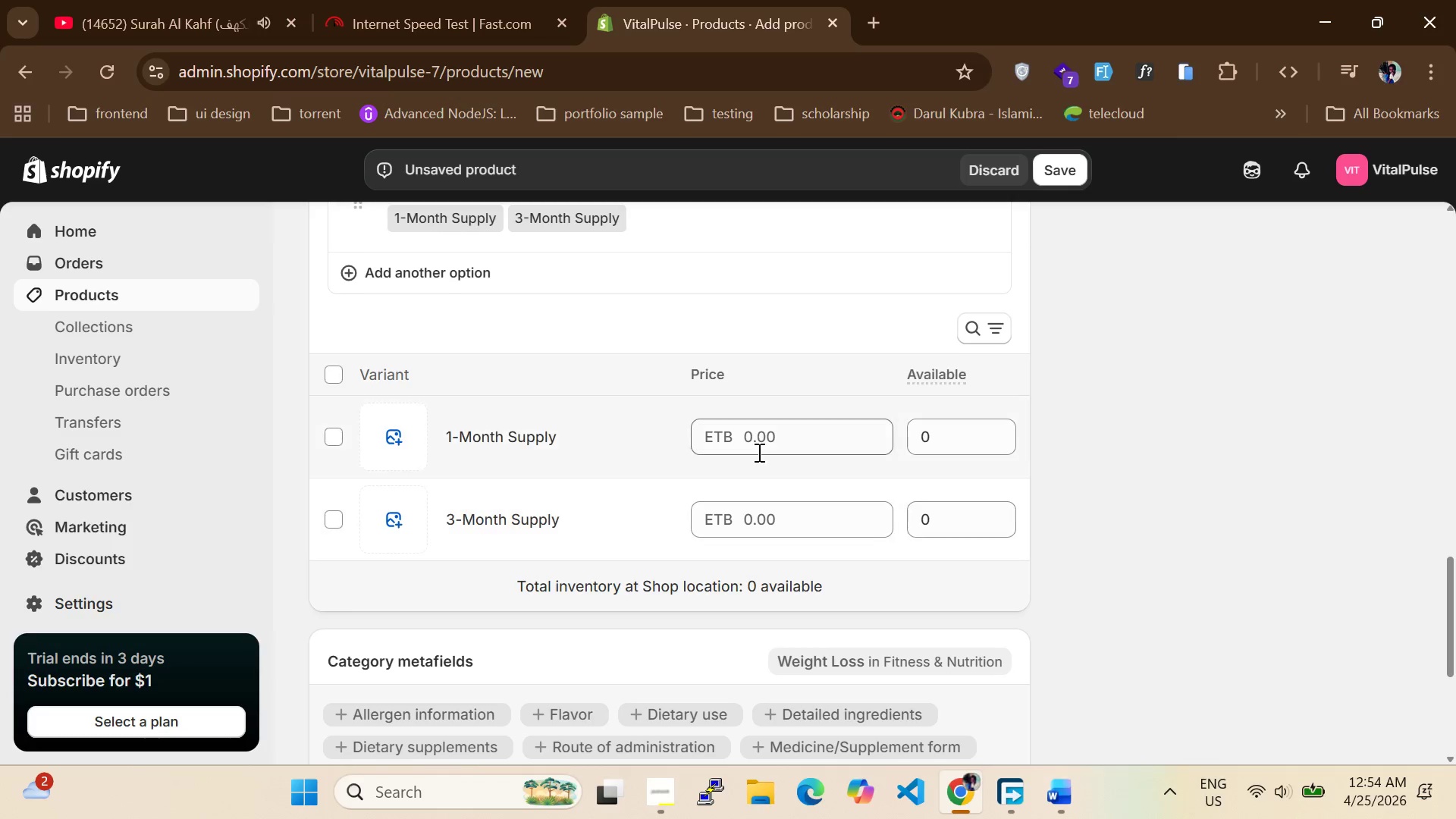 
left_click([763, 435])
 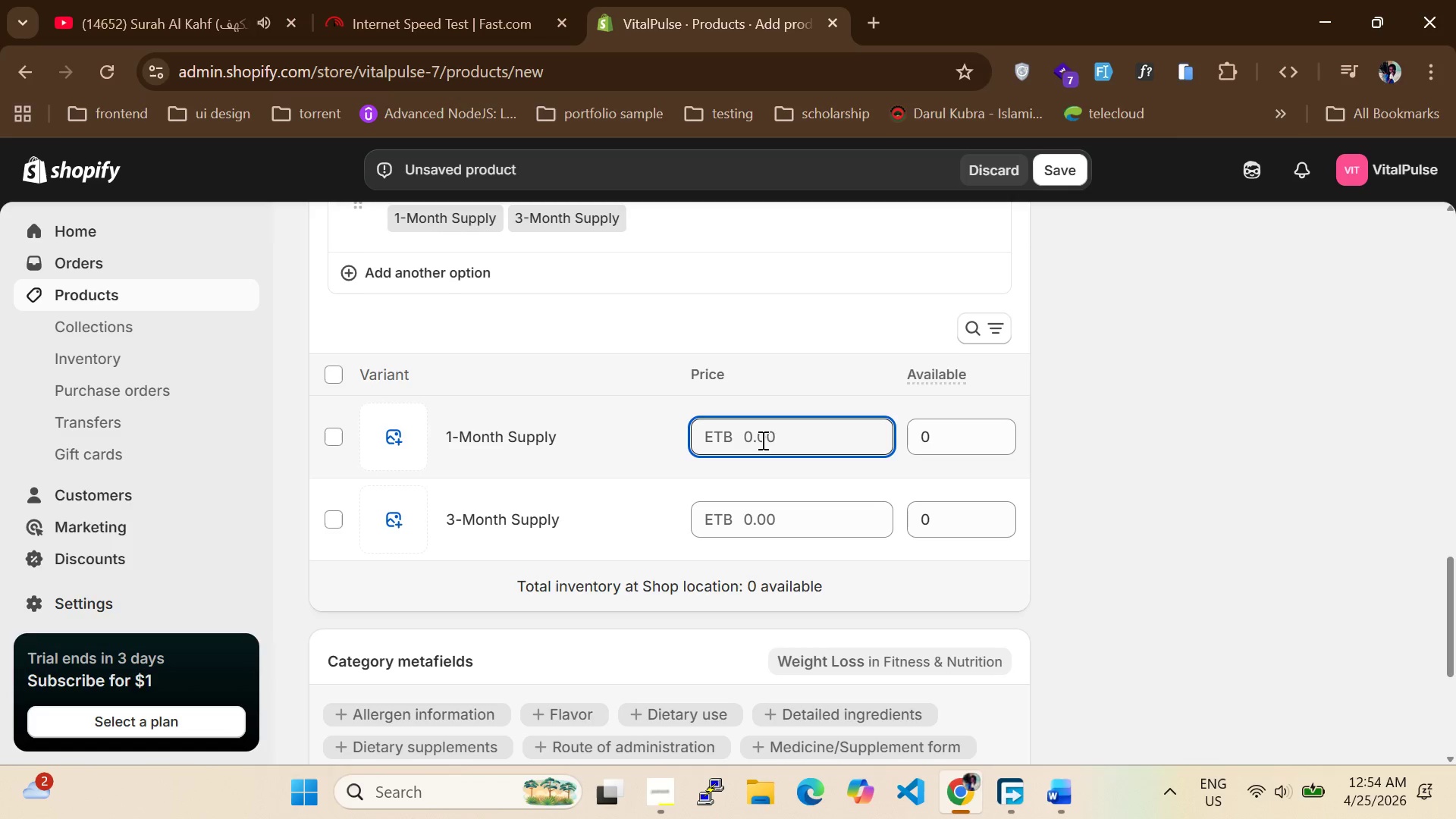 
type(744)
 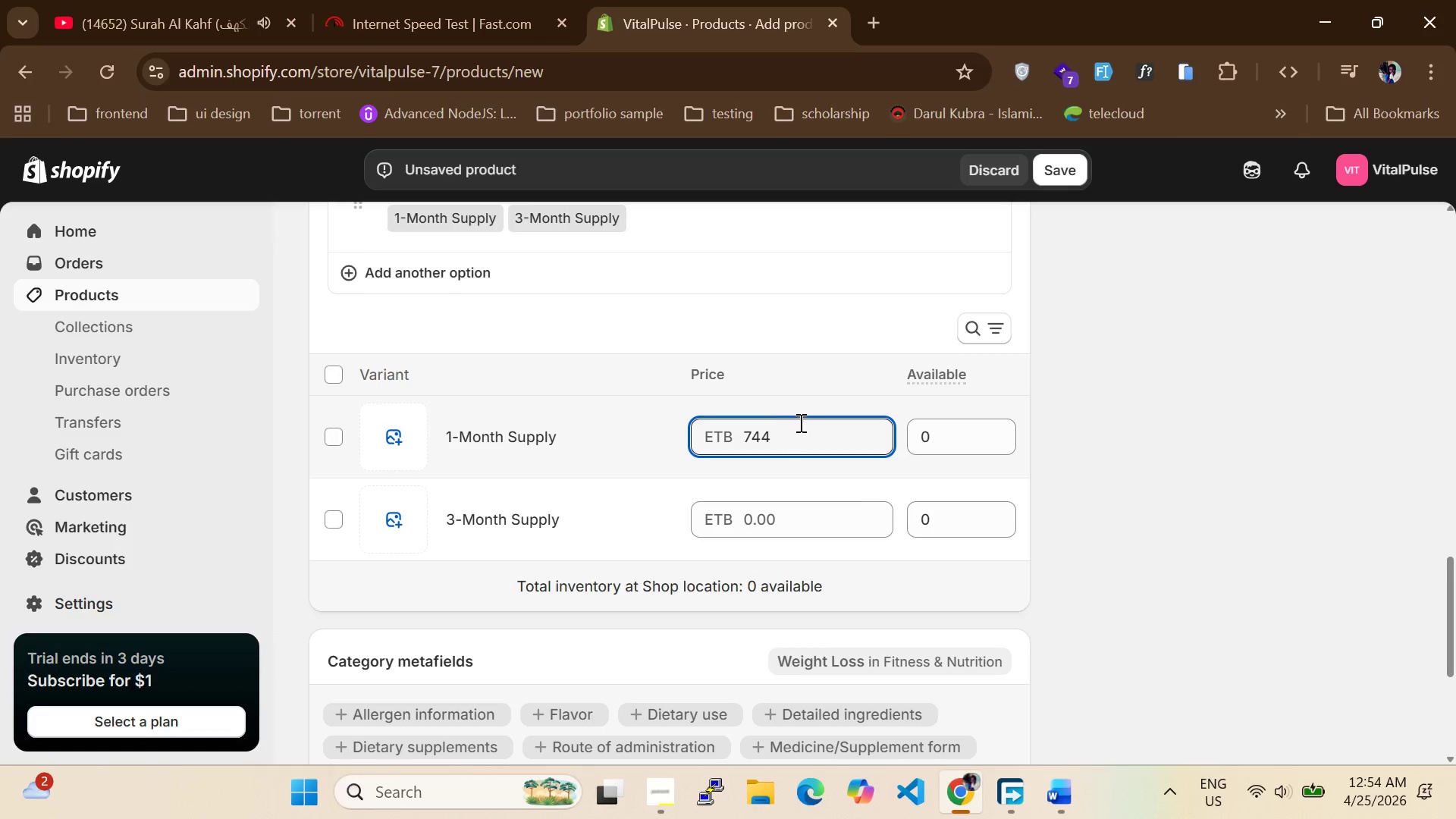 
left_click([798, 435])
 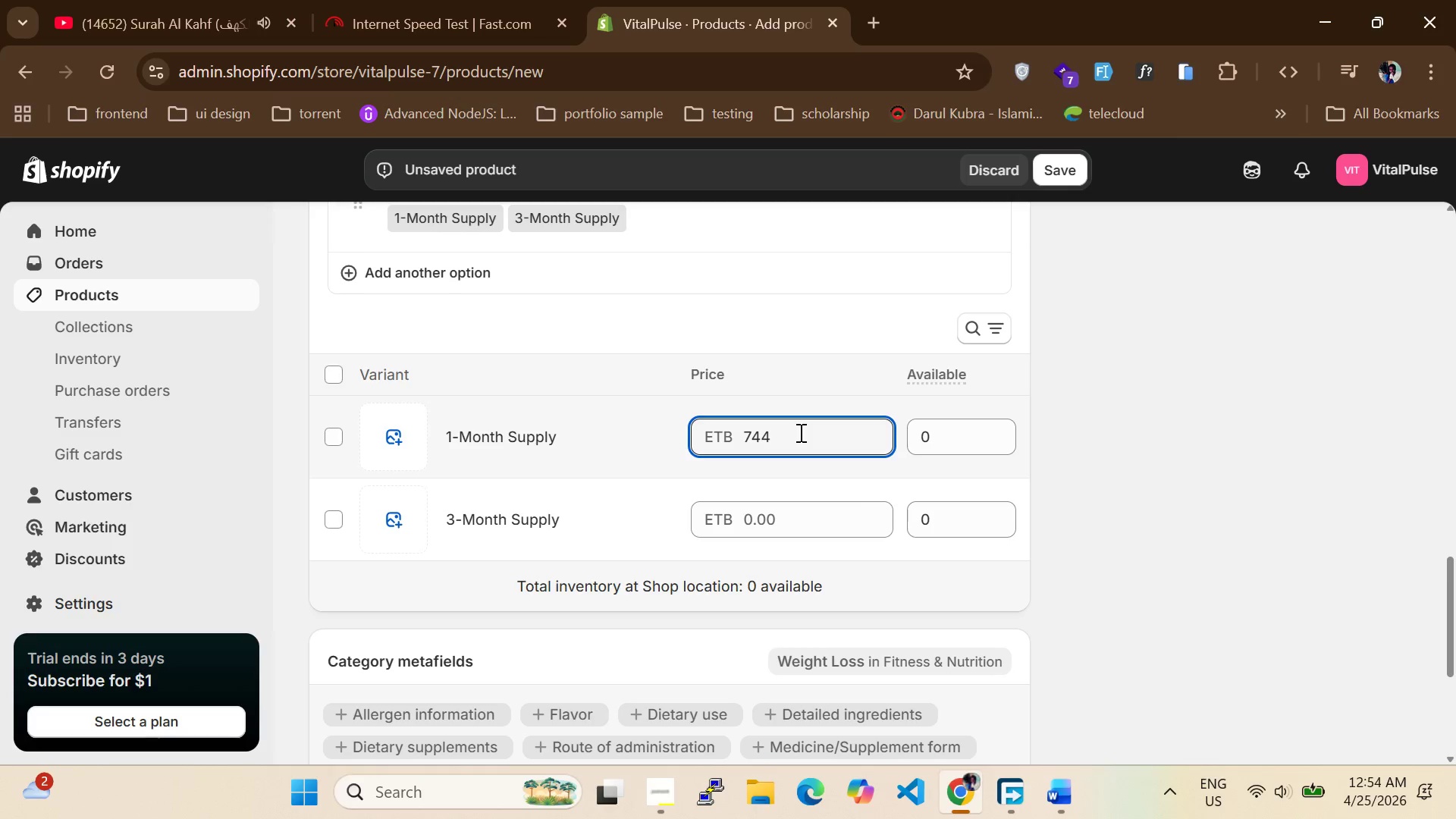 
key(Backspace)
 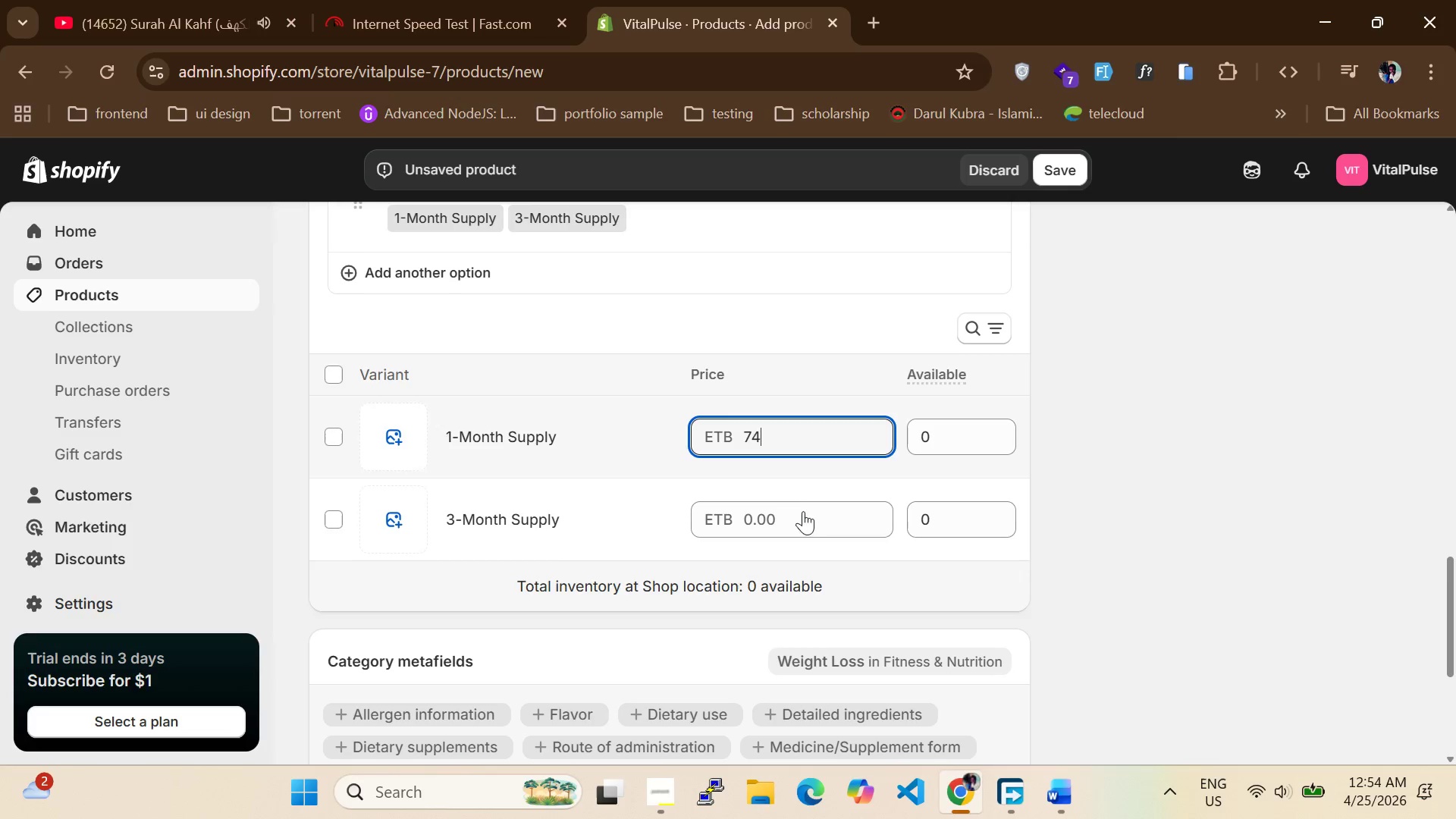 
left_click([794, 512])
 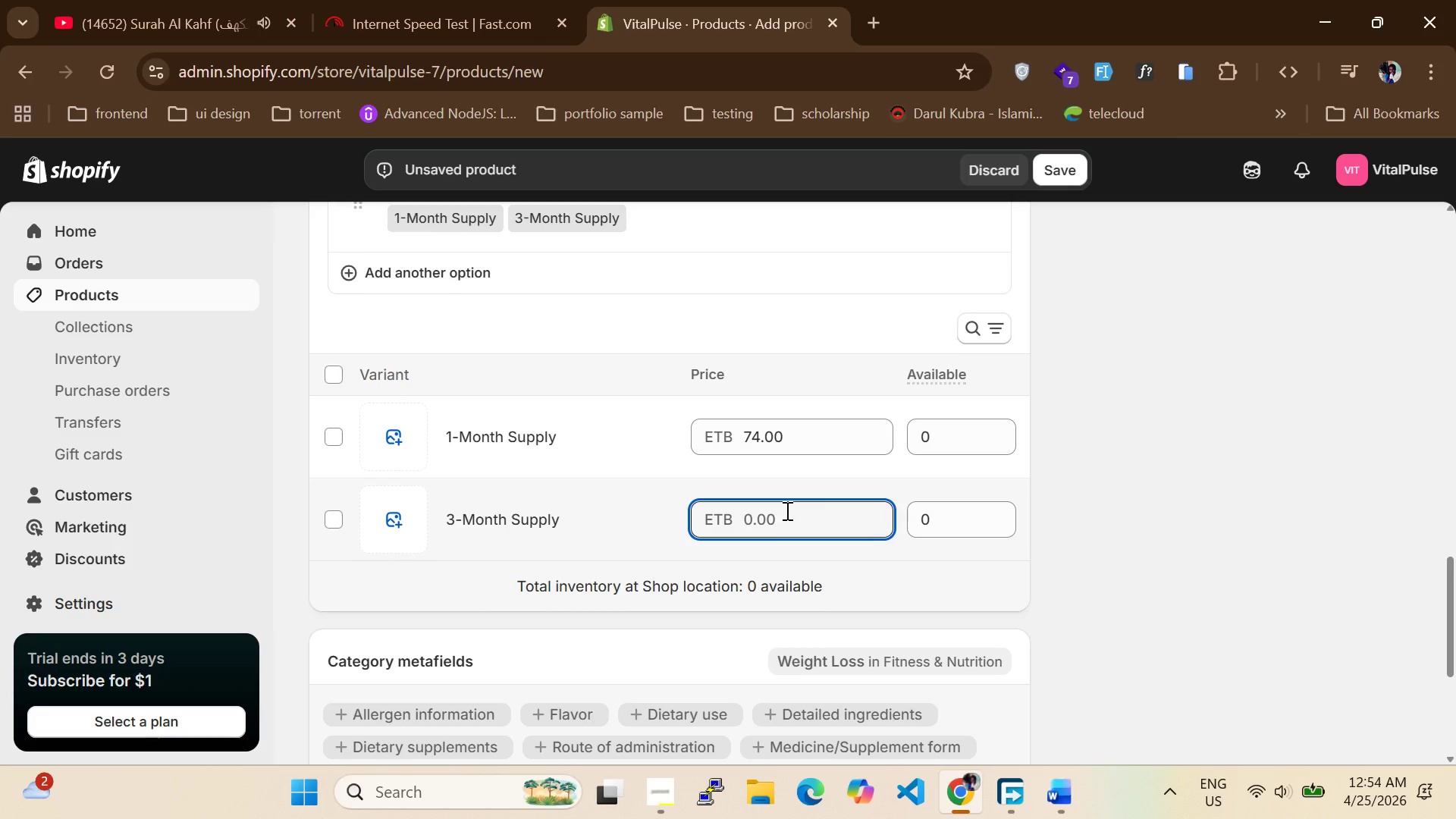 
type(199)
 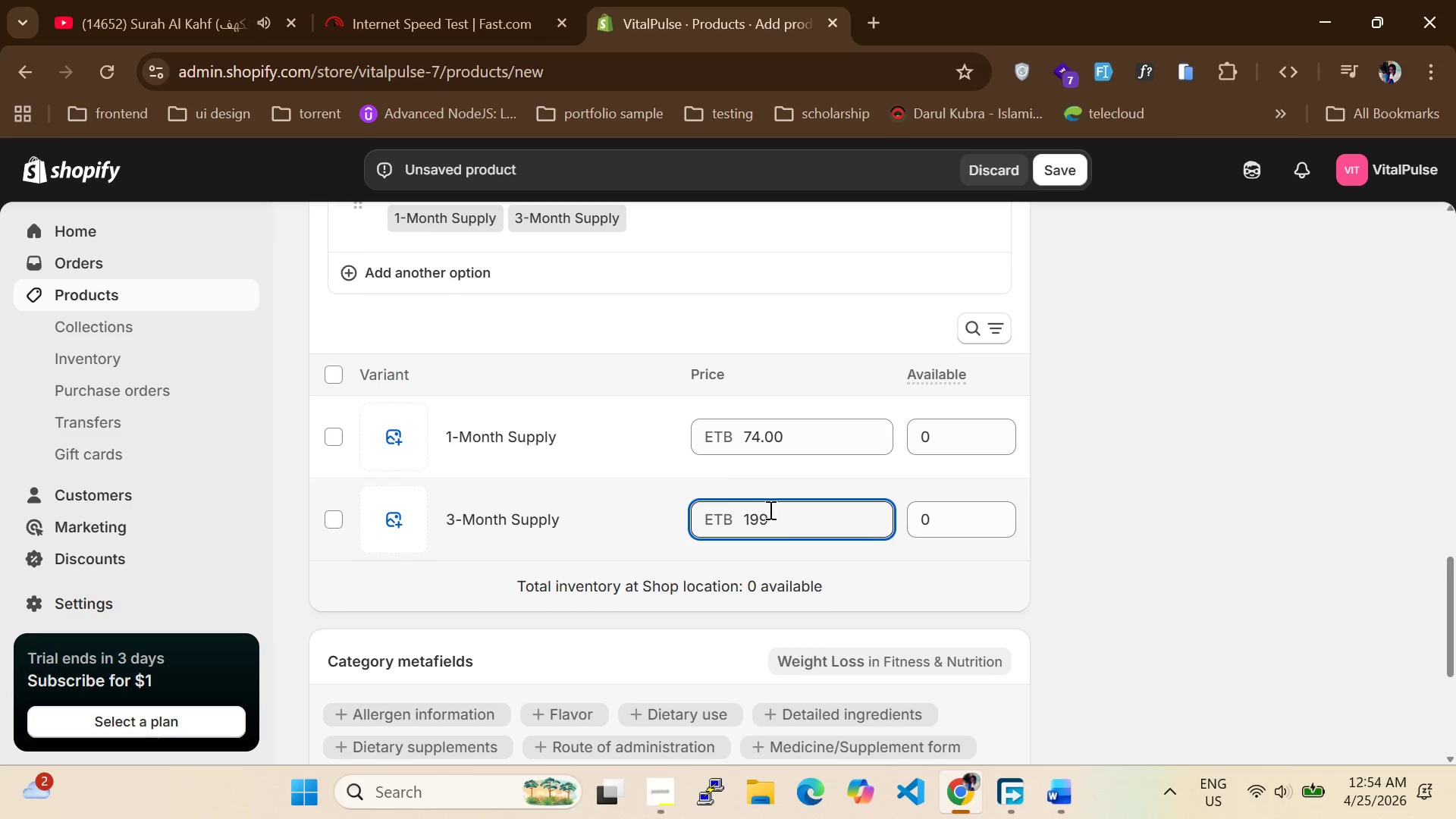 
scroll: coordinate [732, 470], scroll_direction: down, amount: 10.0
 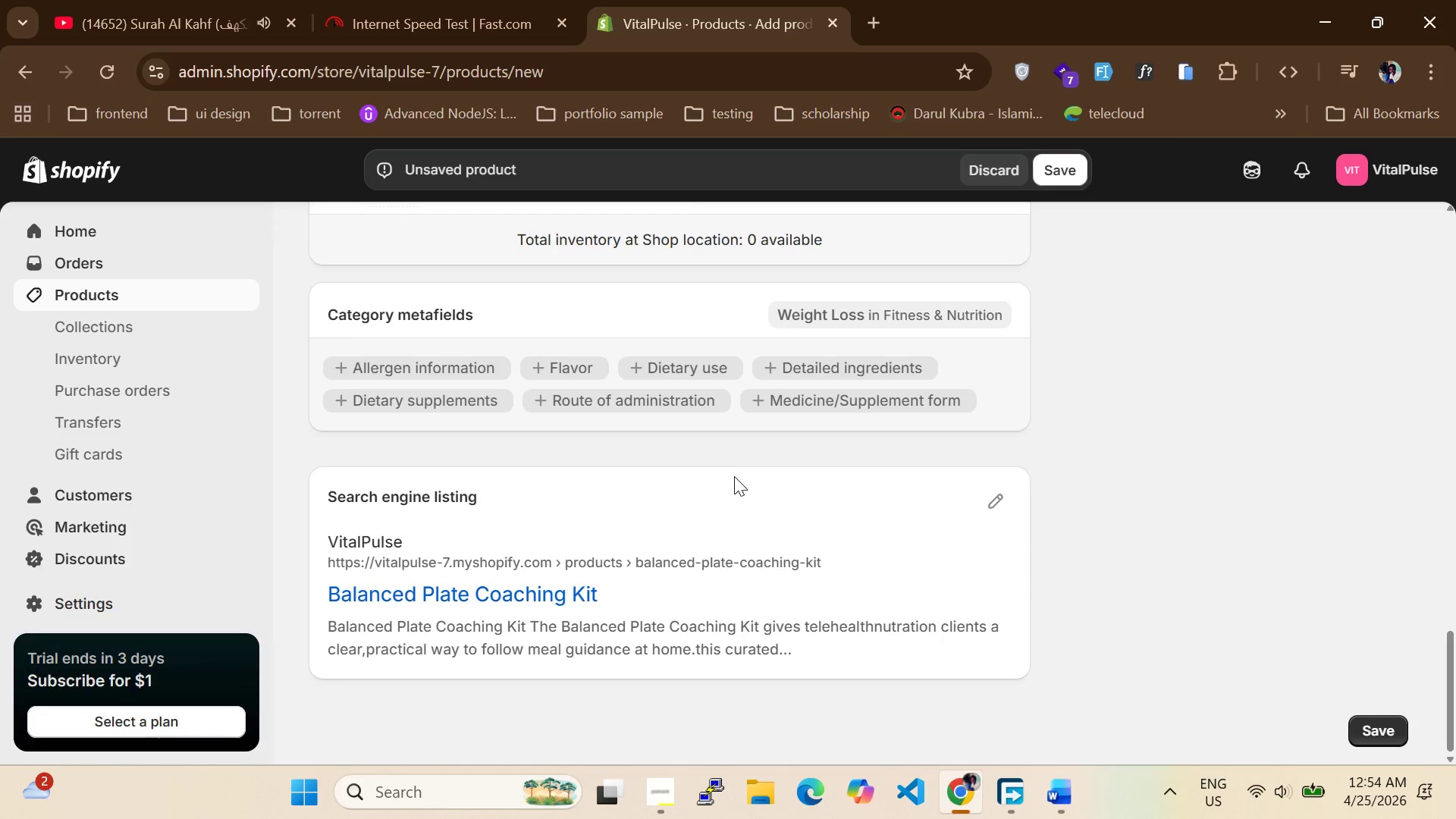 
scroll: coordinate [734, 478], scroll_direction: none, amount: 0.0
 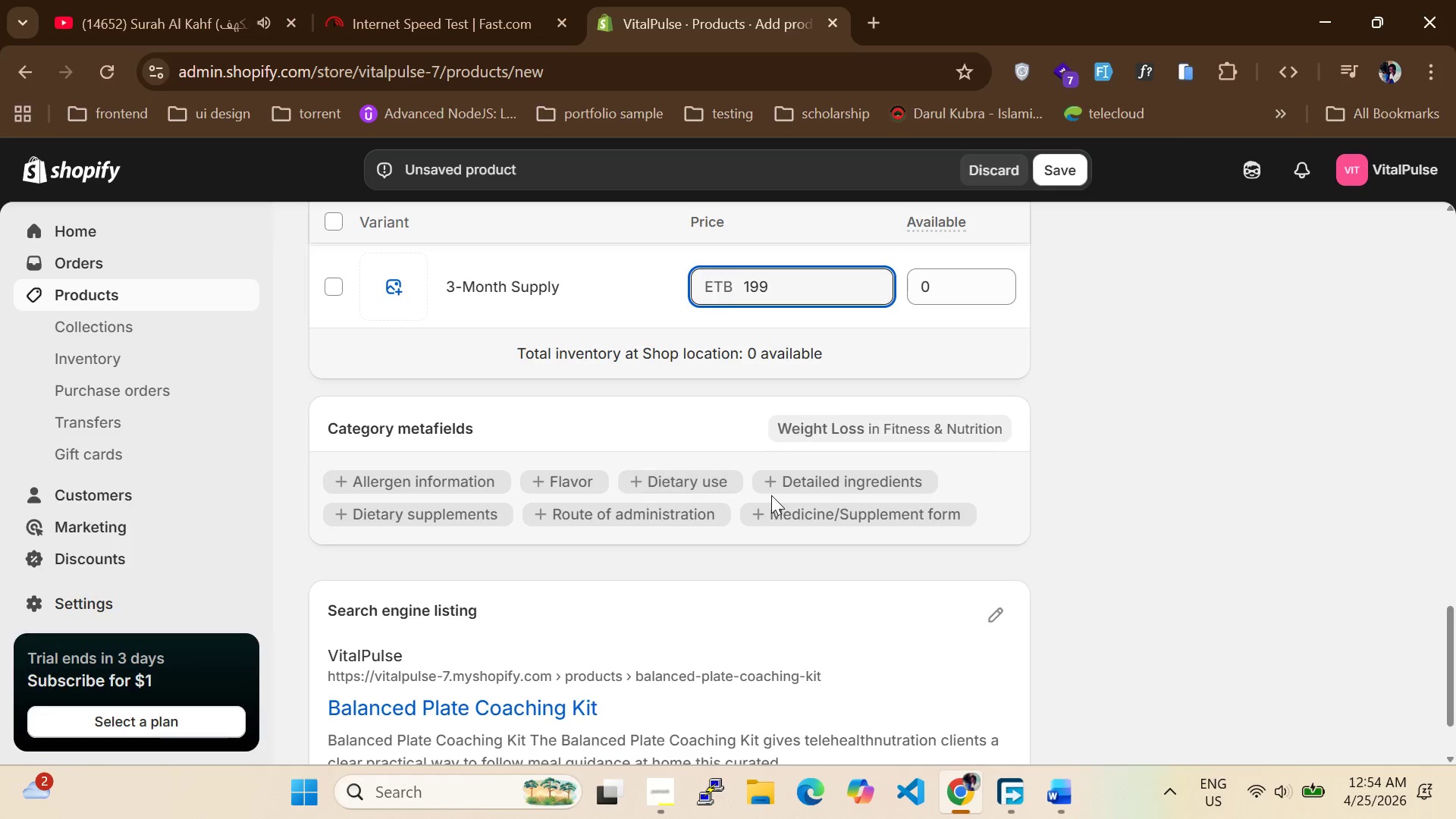 
scroll: coordinate [774, 497], scroll_direction: down, amount: 3.0
 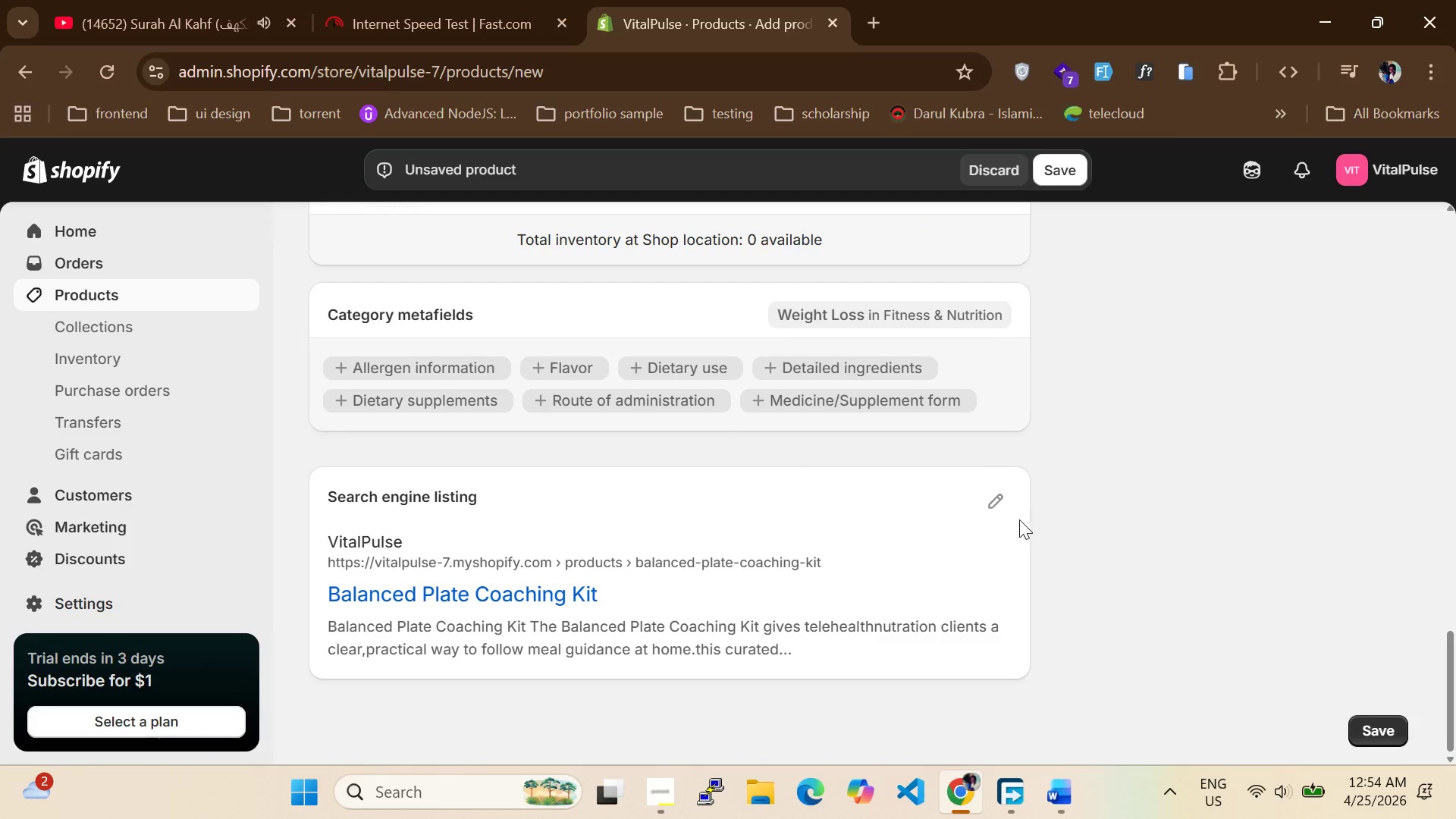 
left_click([1002, 510])
 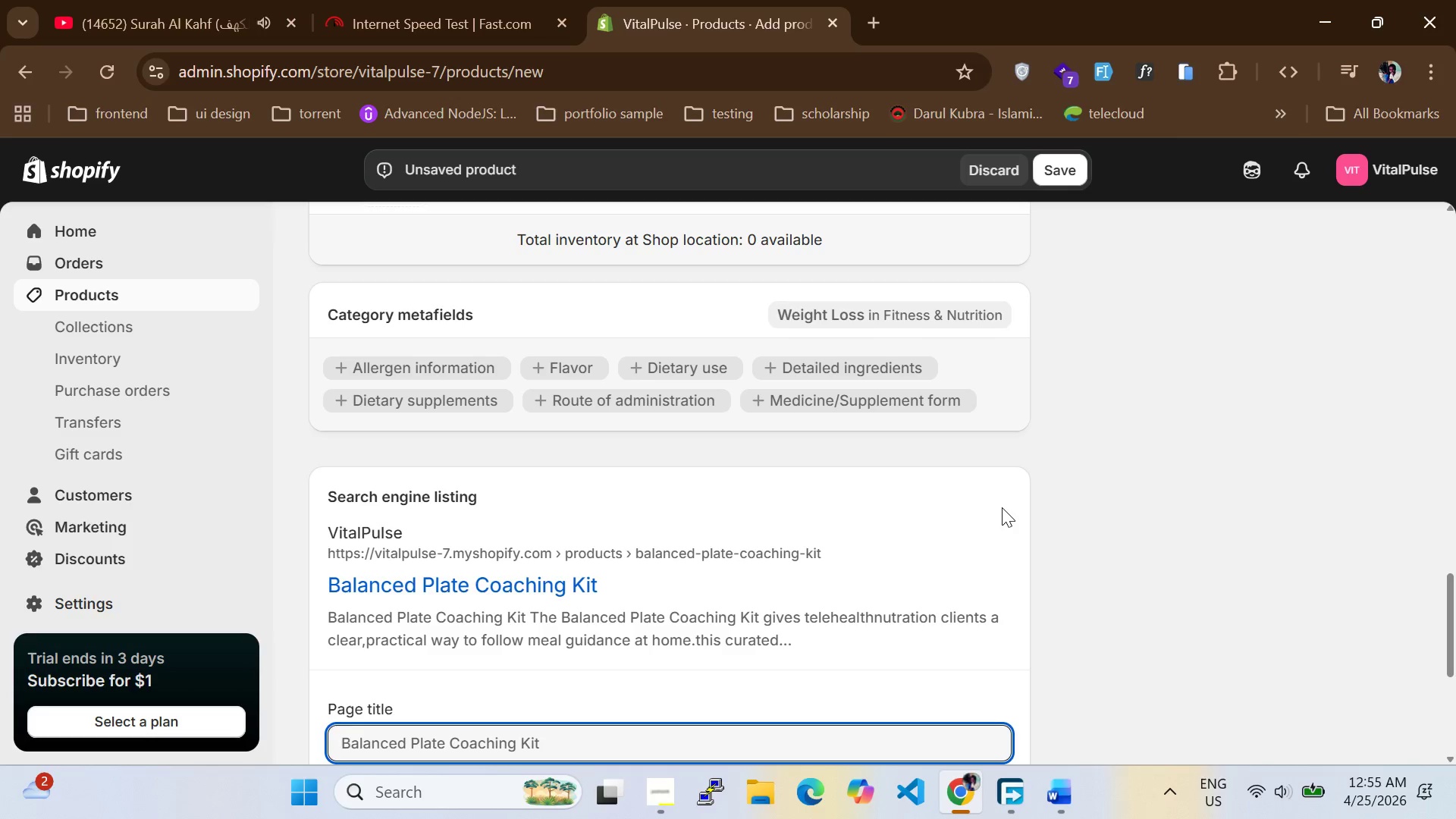 
wait(48.22)
 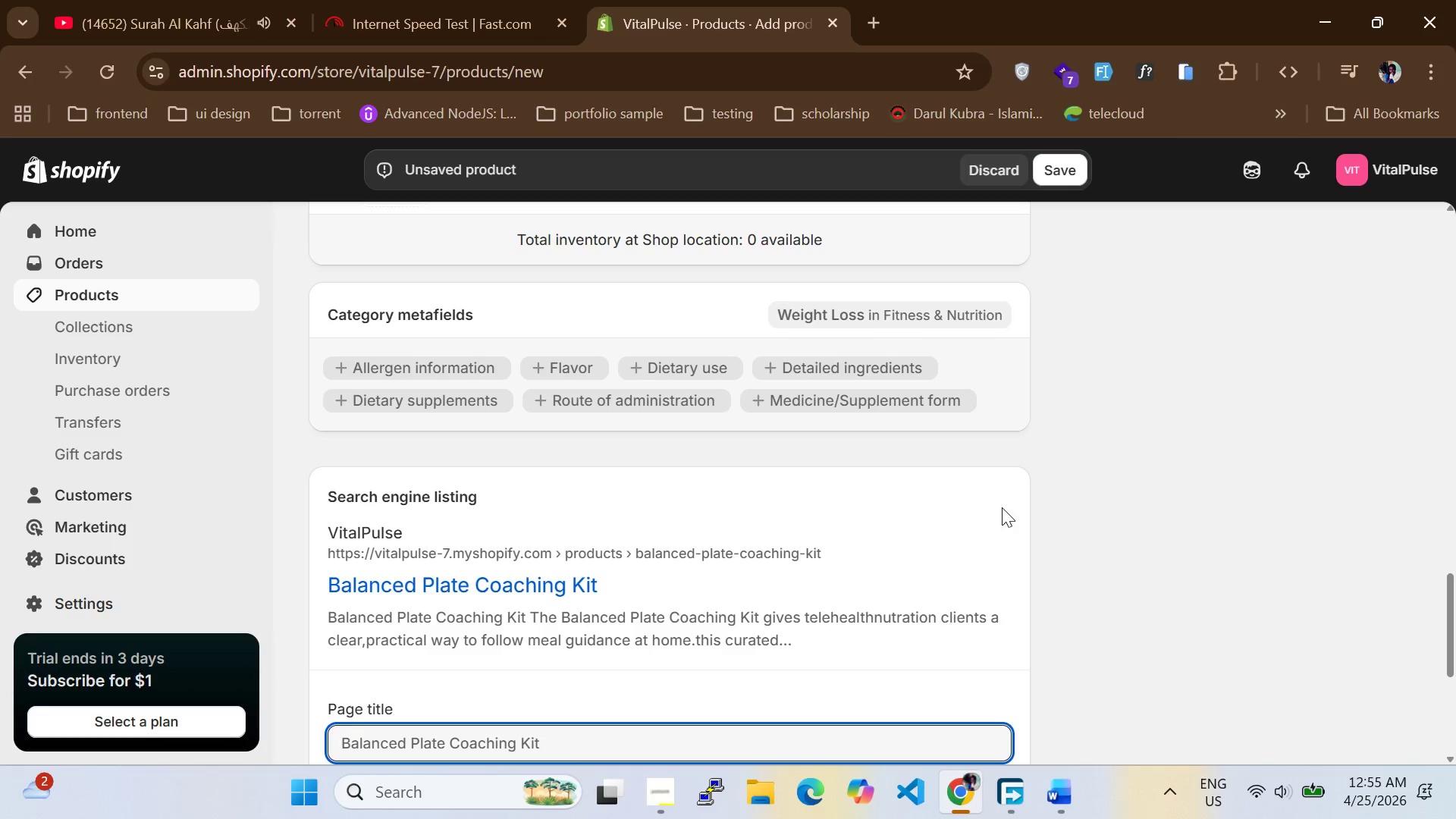 
scroll: coordinate [835, 621], scroll_direction: down, amount: 2.0
 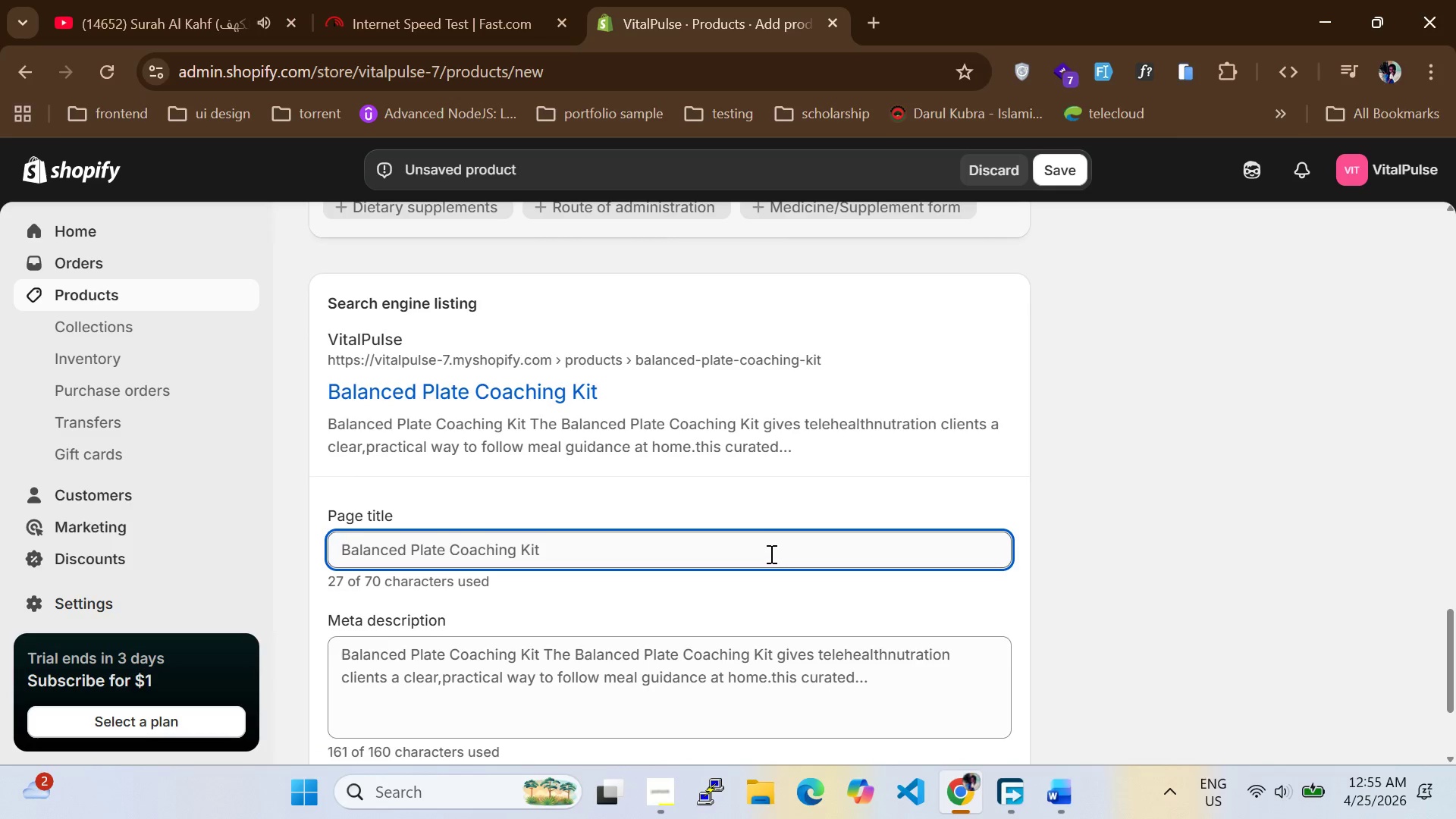 
left_click([770, 554])
 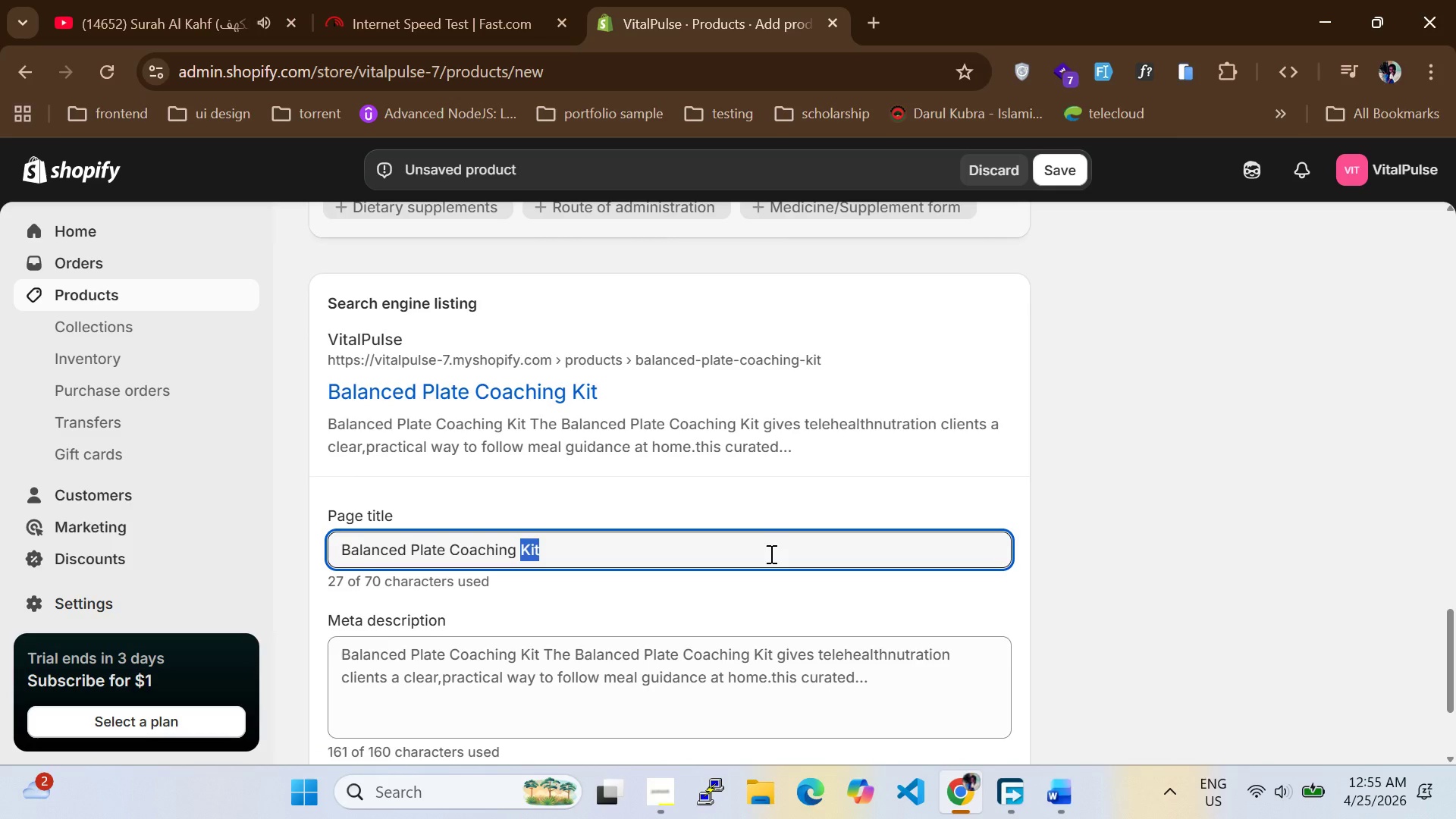 
double_click([770, 554])
 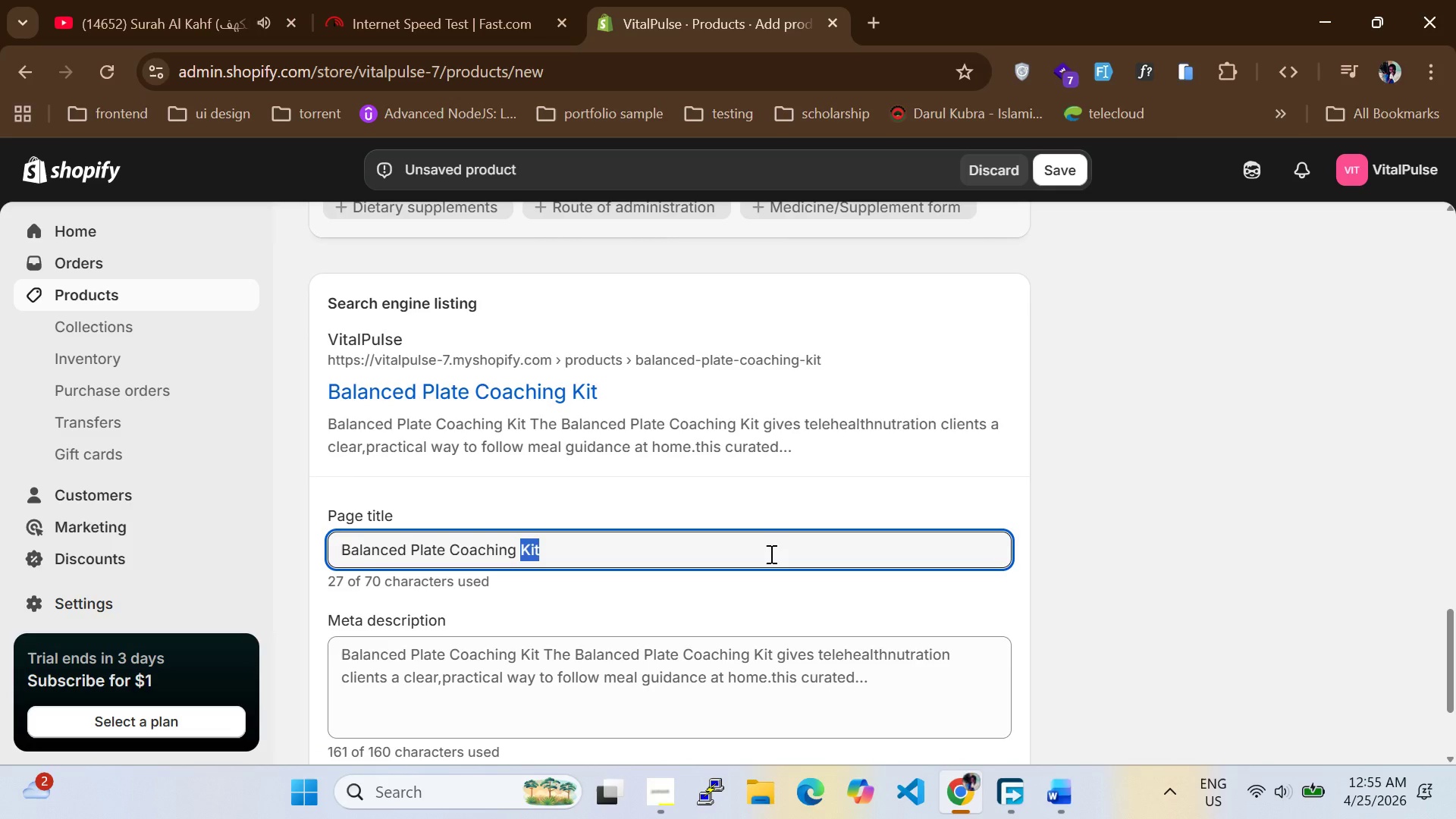 
wait(5.03)
 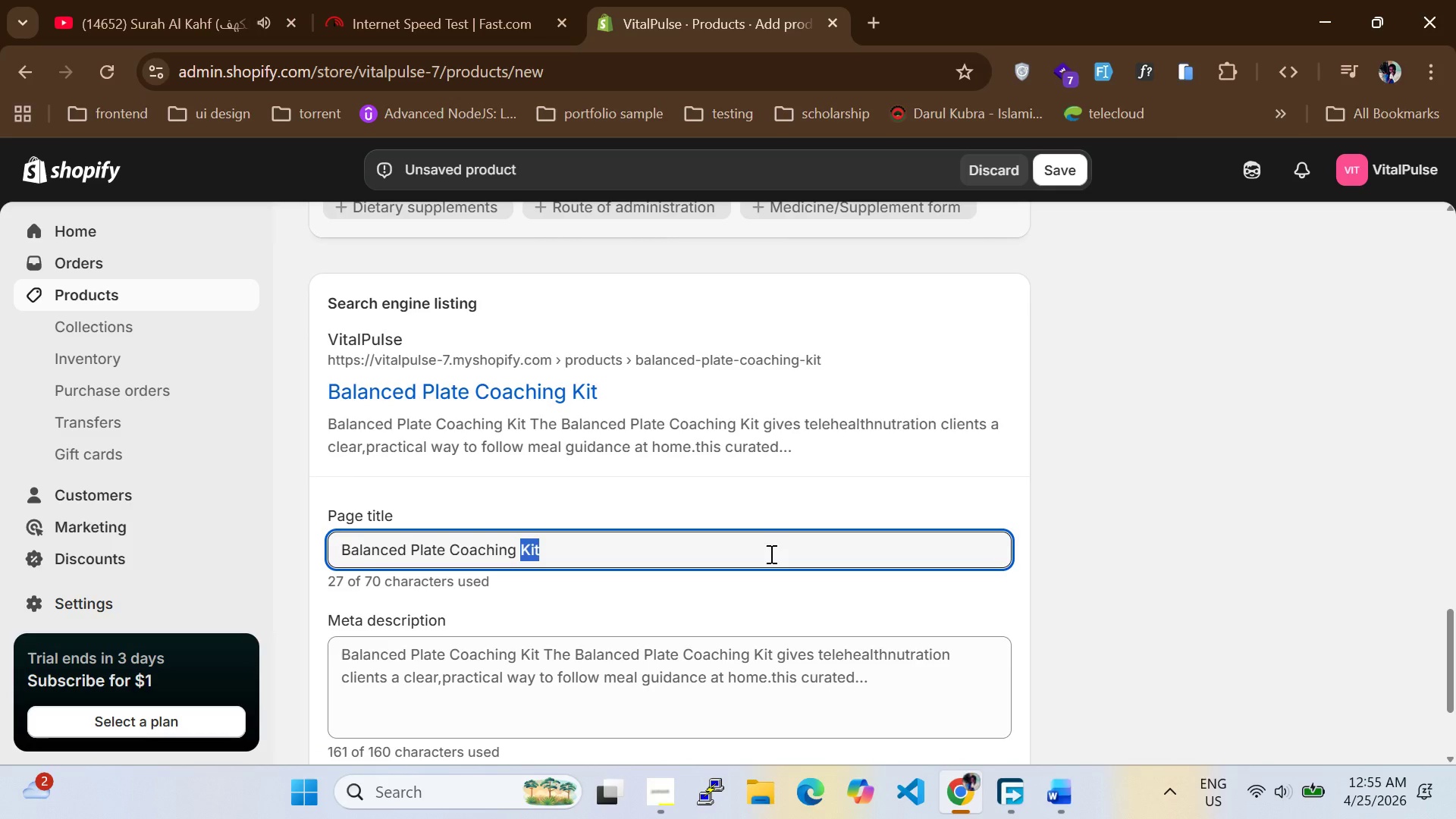 
left_click([764, 554])
 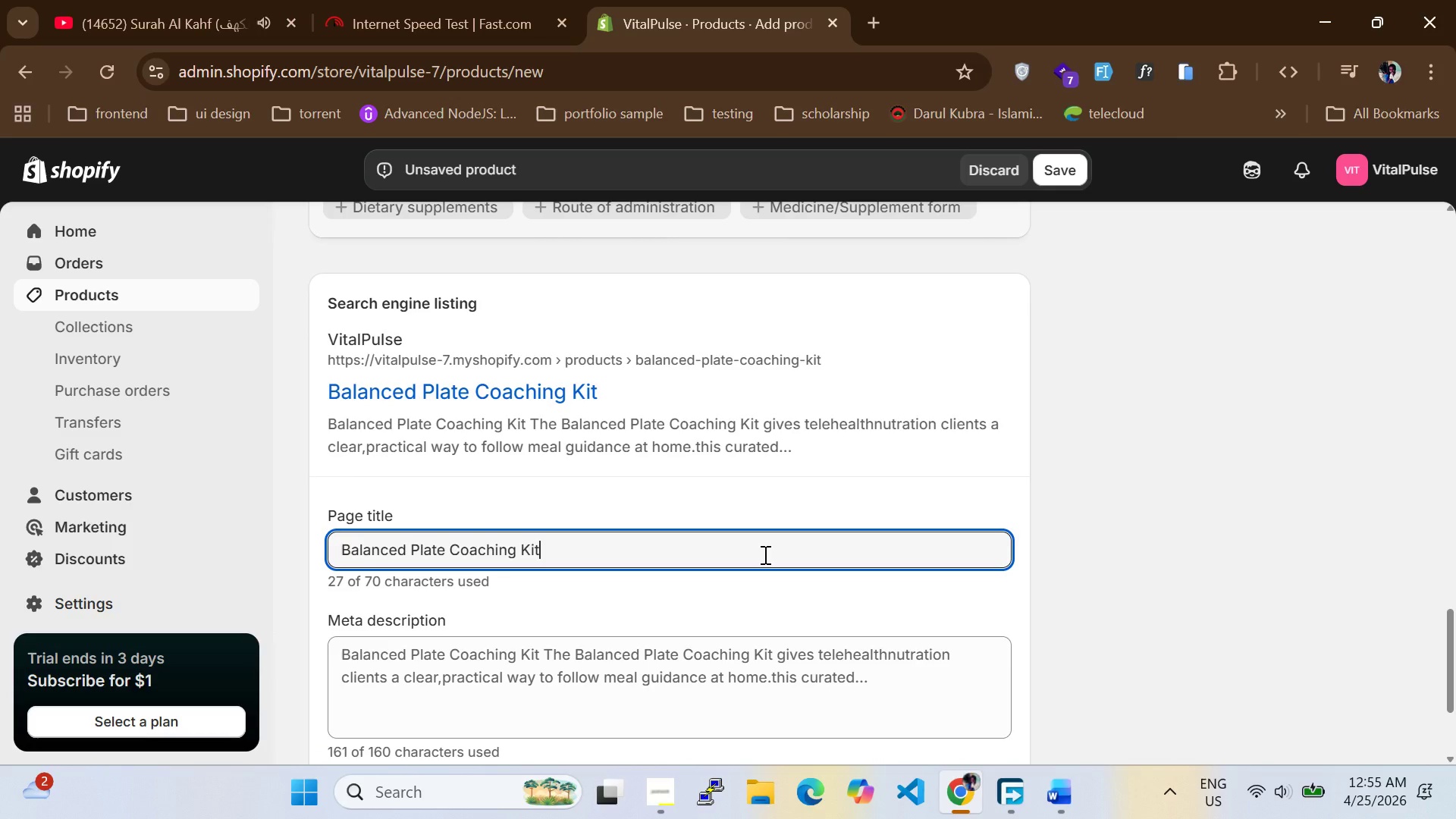 
key(ArrowRight)
 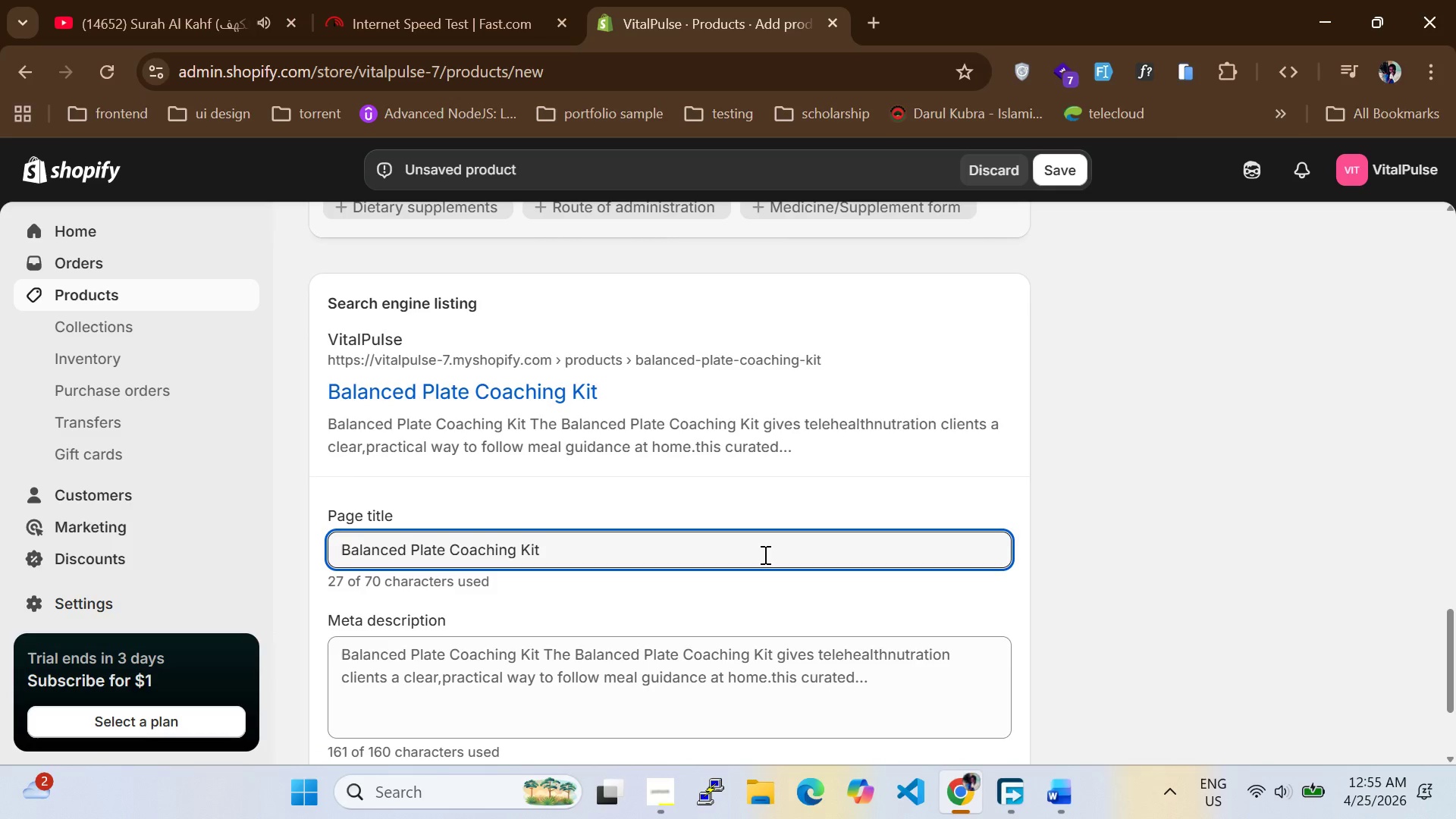 
type( | Wellness coaching Nutrition tools)
 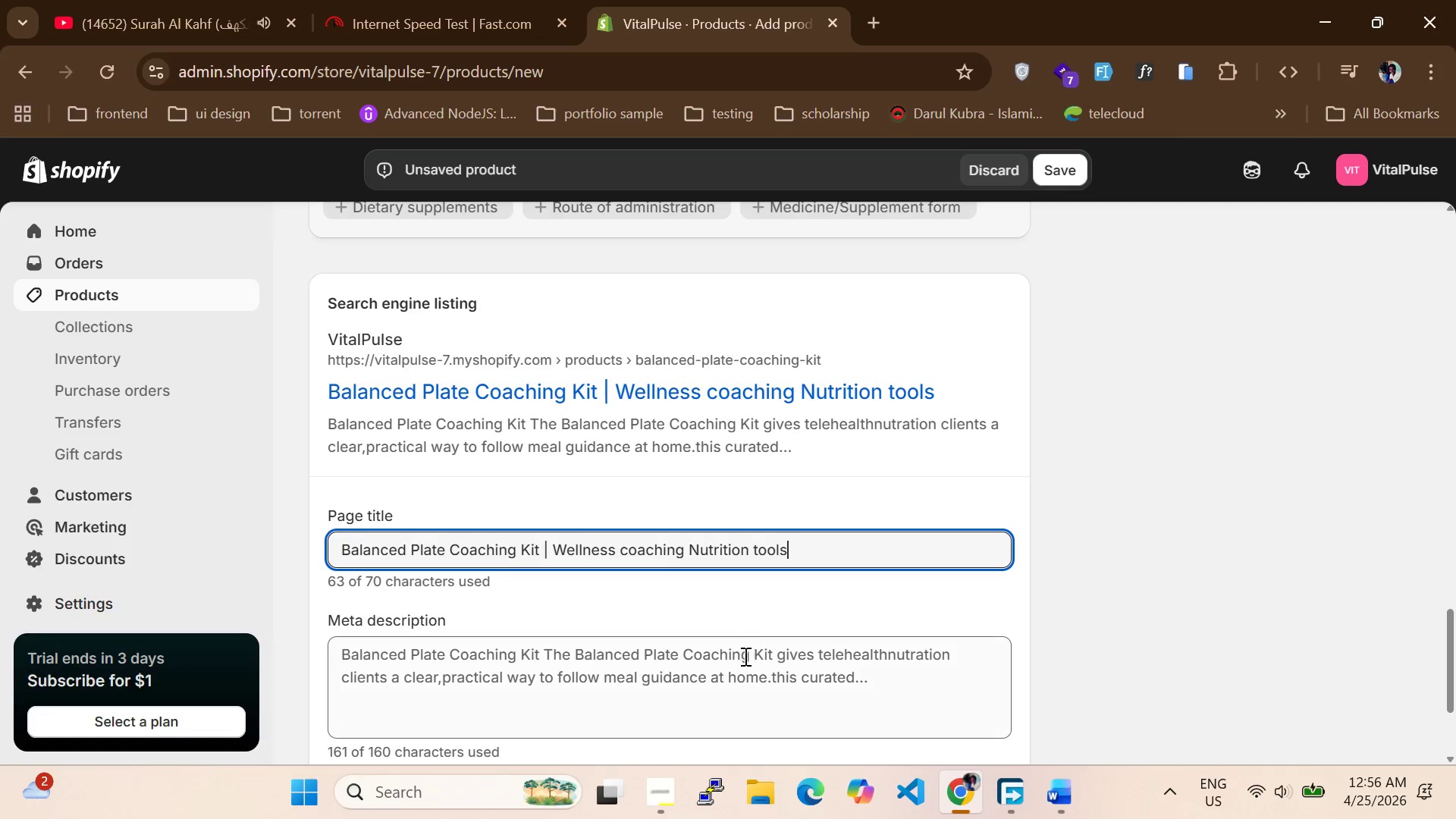 
double_click([743, 660])
 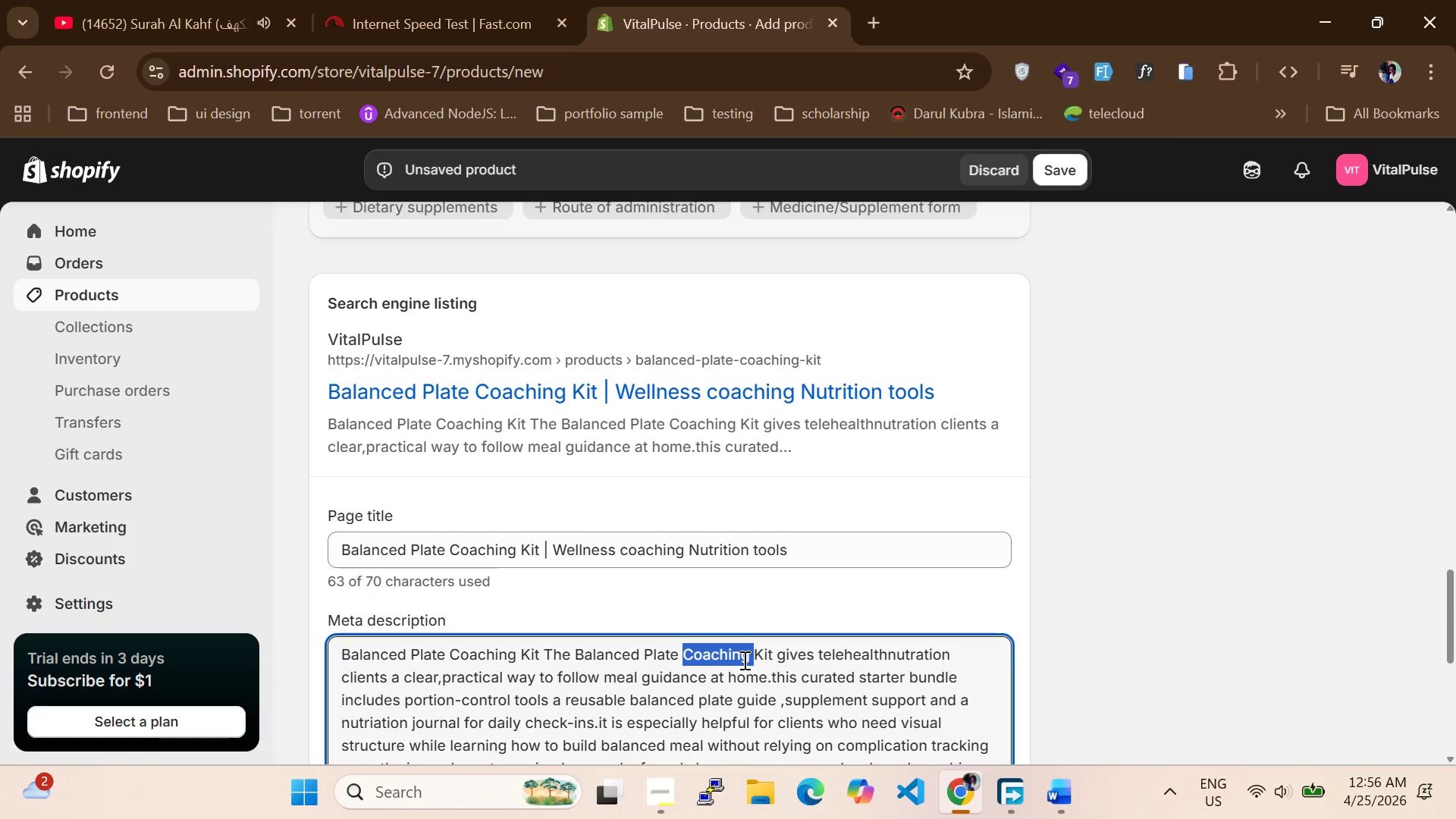 
left_click([743, 660])
 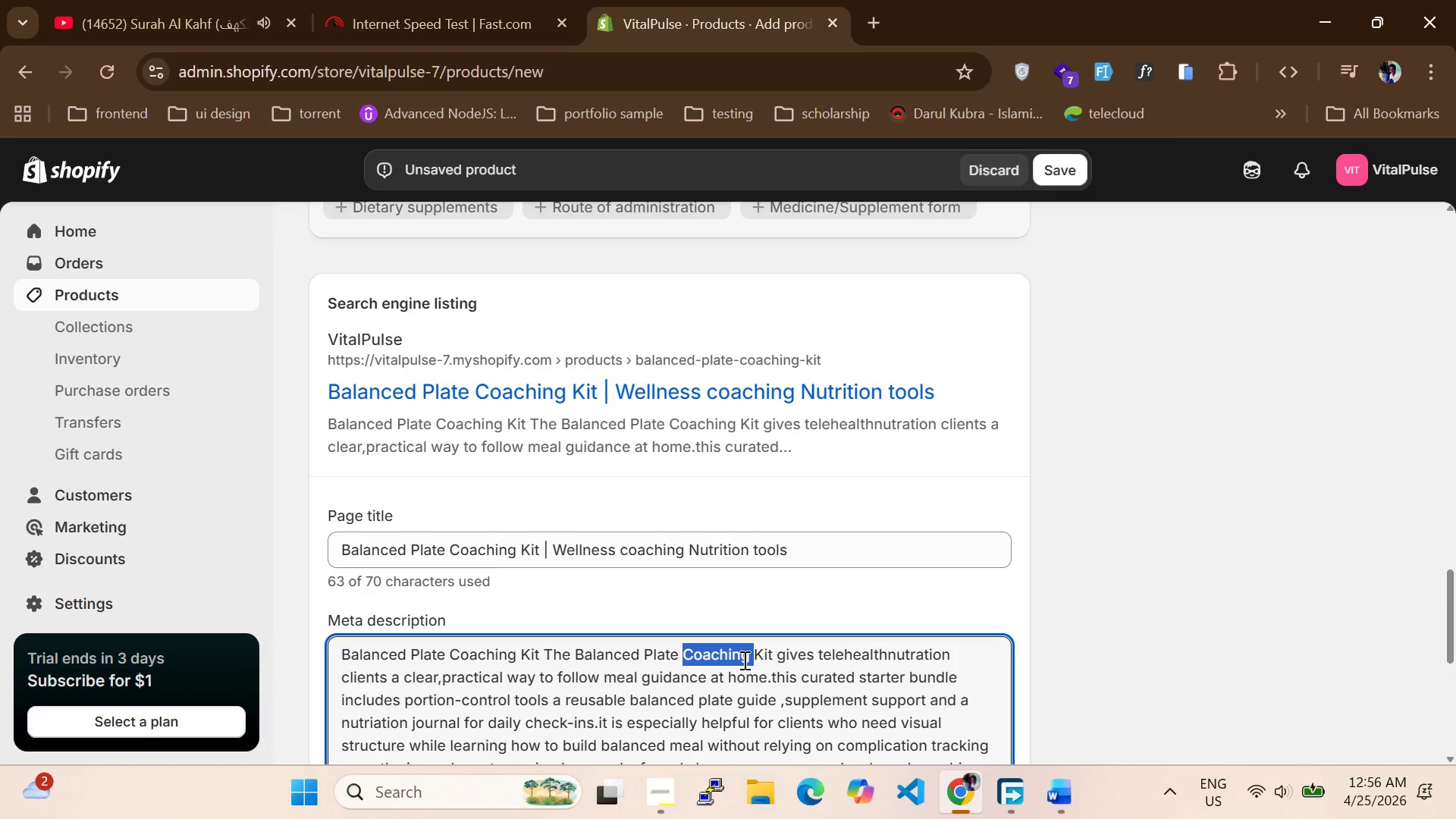 
key(Control+ControlLeft)
 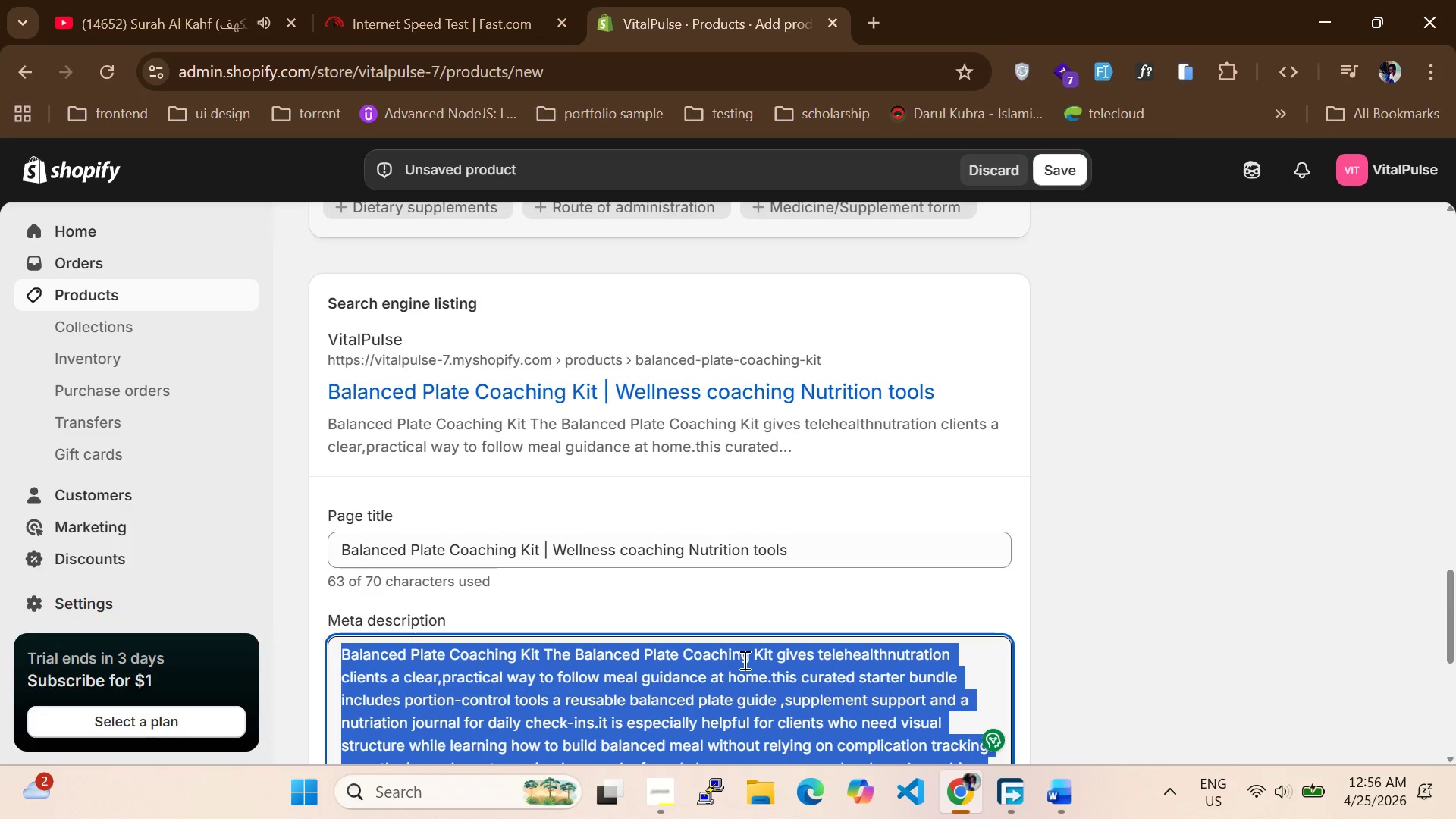 
key(Control+A)
 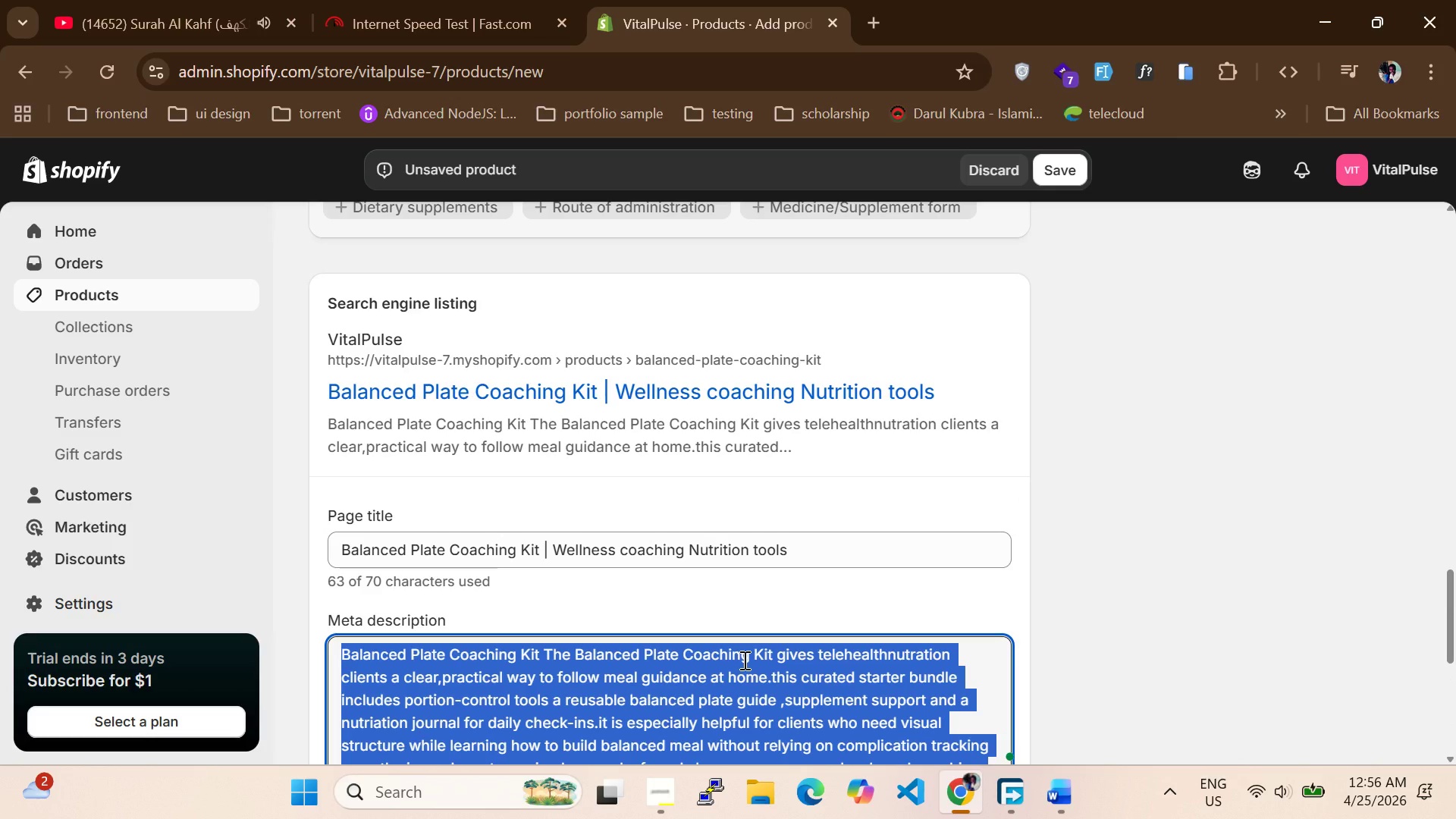 
key(Backspace)
type(Telehealth nutrition kit with plate guide,journal support)
 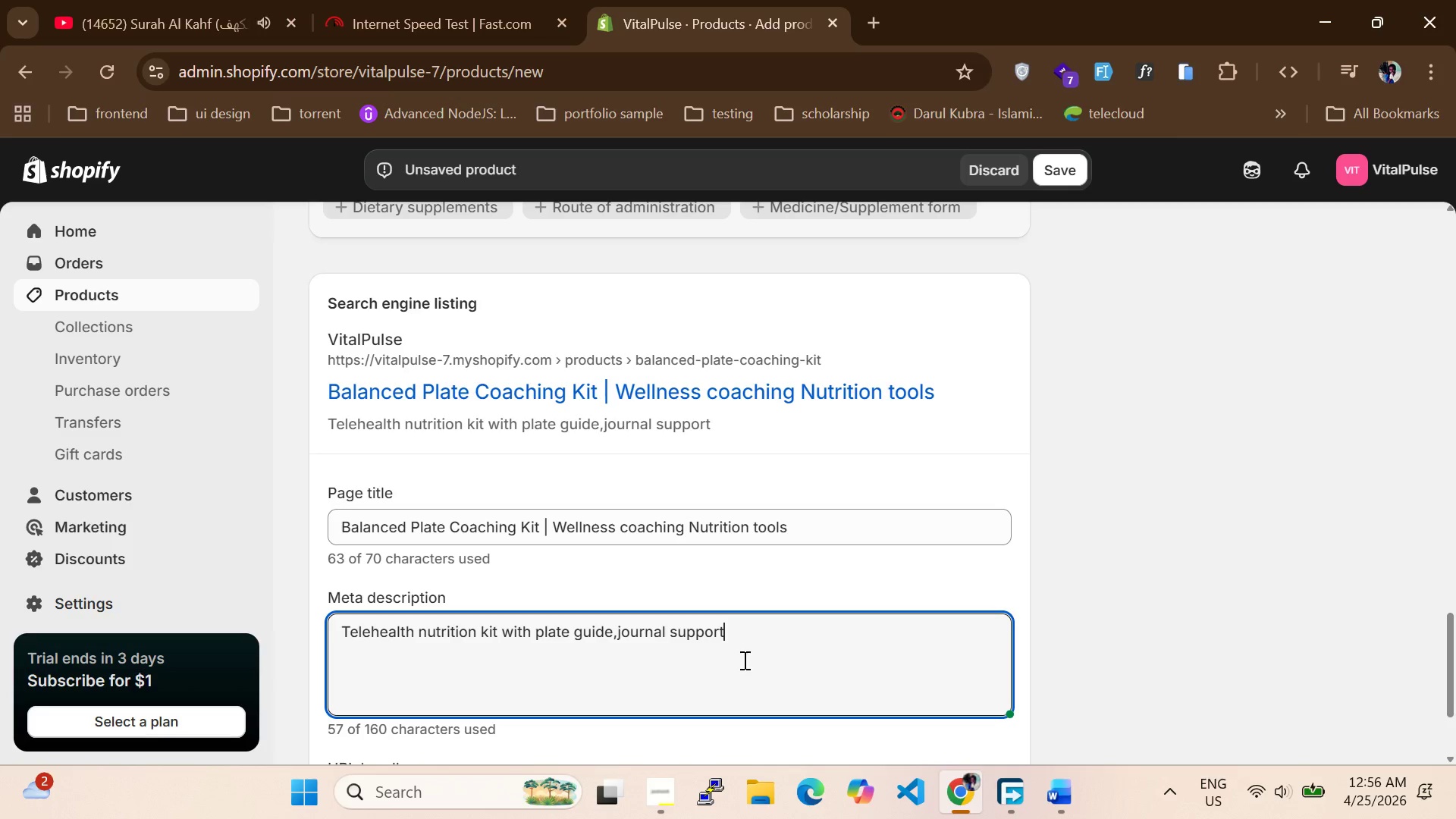 
key(Backspace)
key(Backspace)
key(Backspace)
type(lements and portion tools for wellness coaching)
 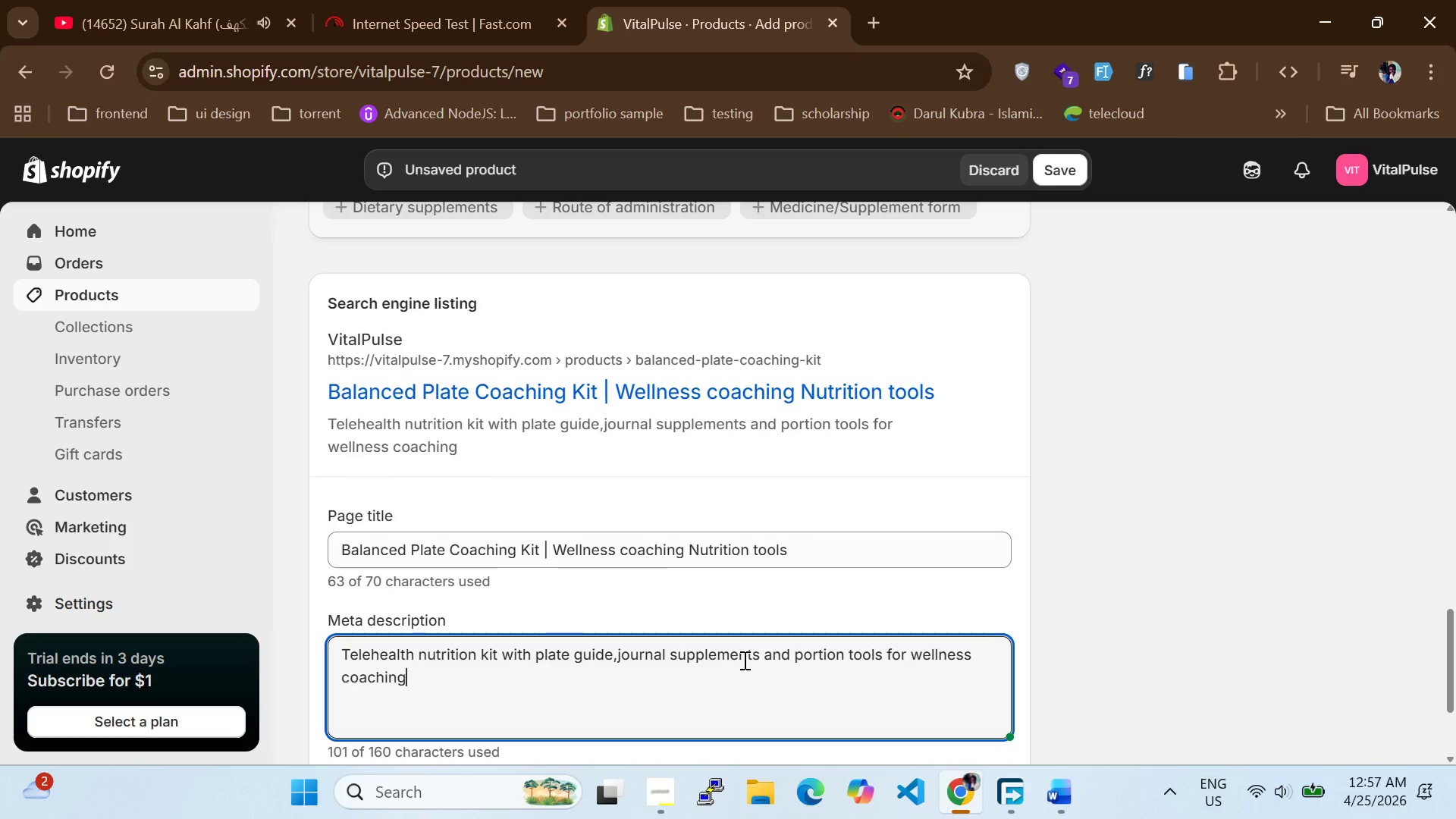 
type( clients)
 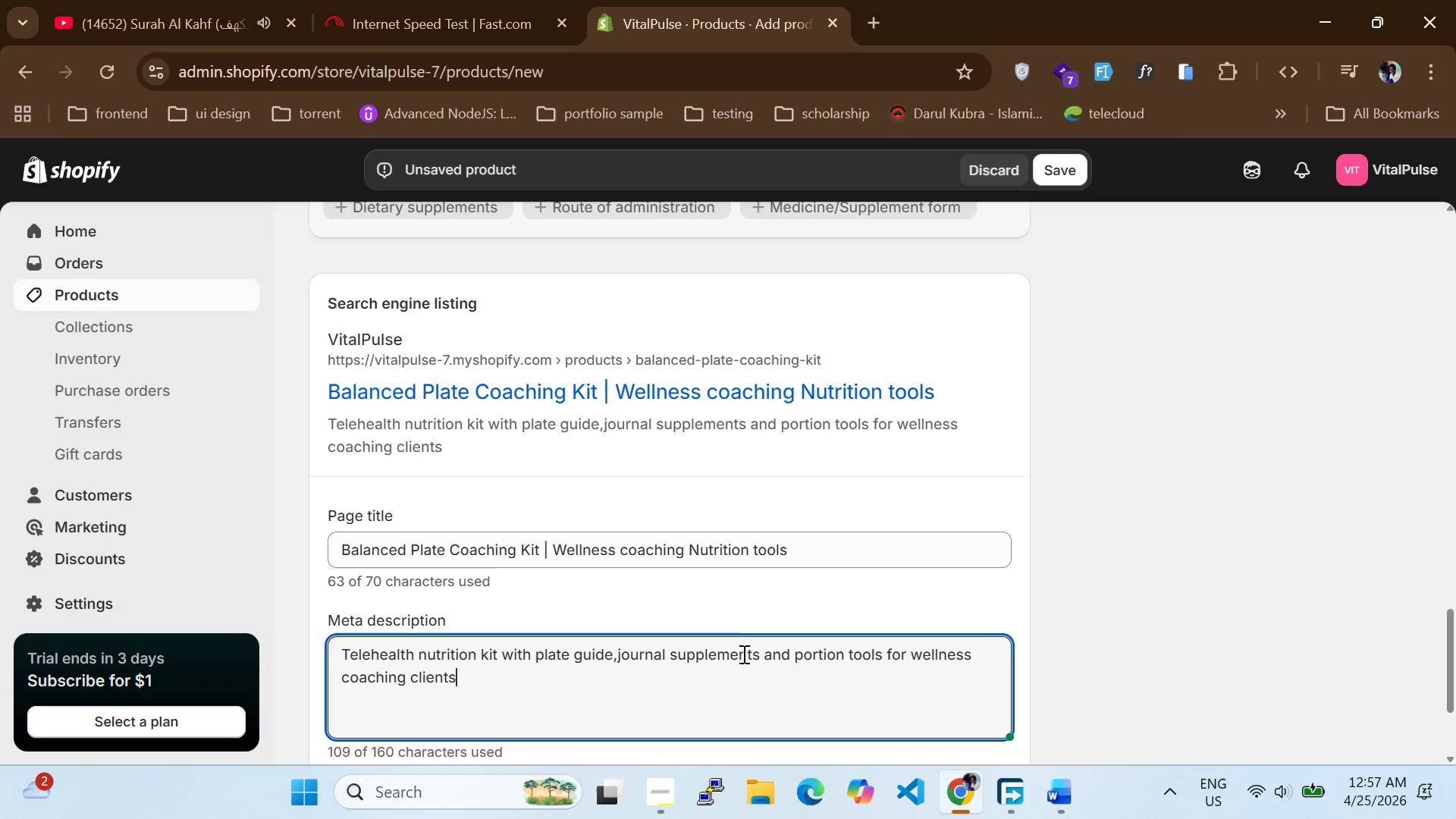 
key(Period)
 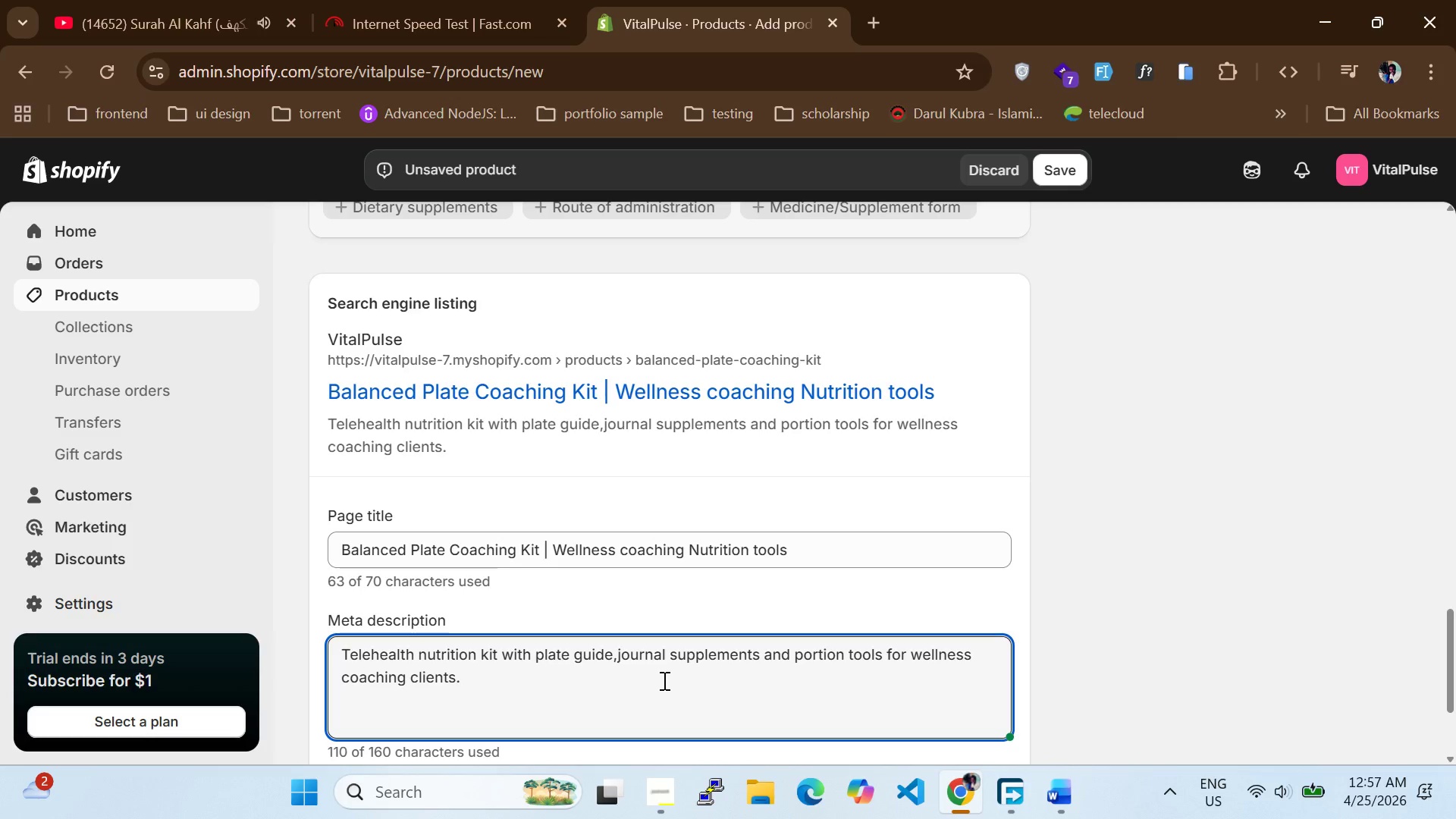 
scroll: coordinate [639, 684], scroll_direction: down, amount: 8.0
 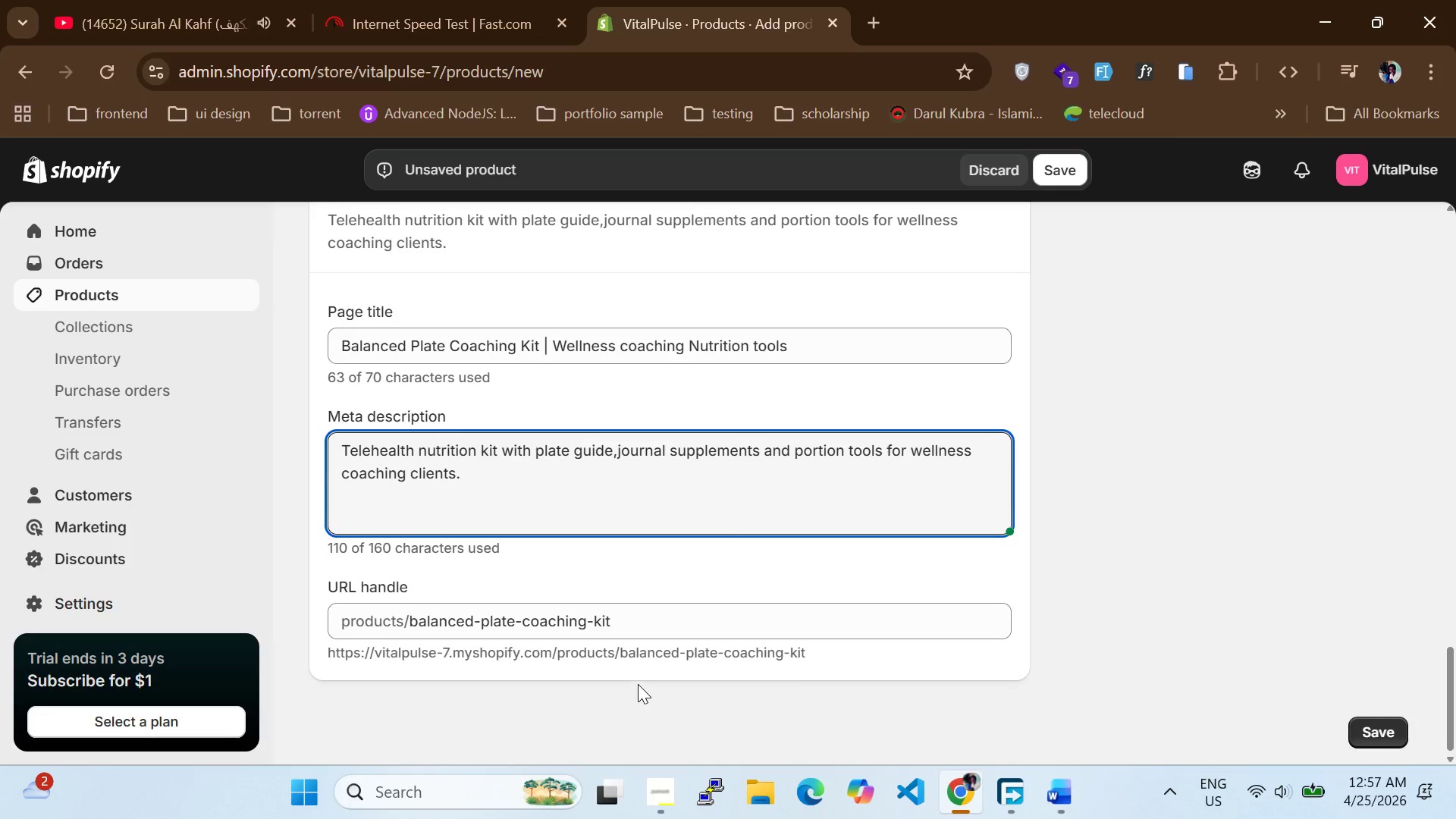 
scroll: coordinate [1081, 474], scroll_direction: up, amount: 17.0
 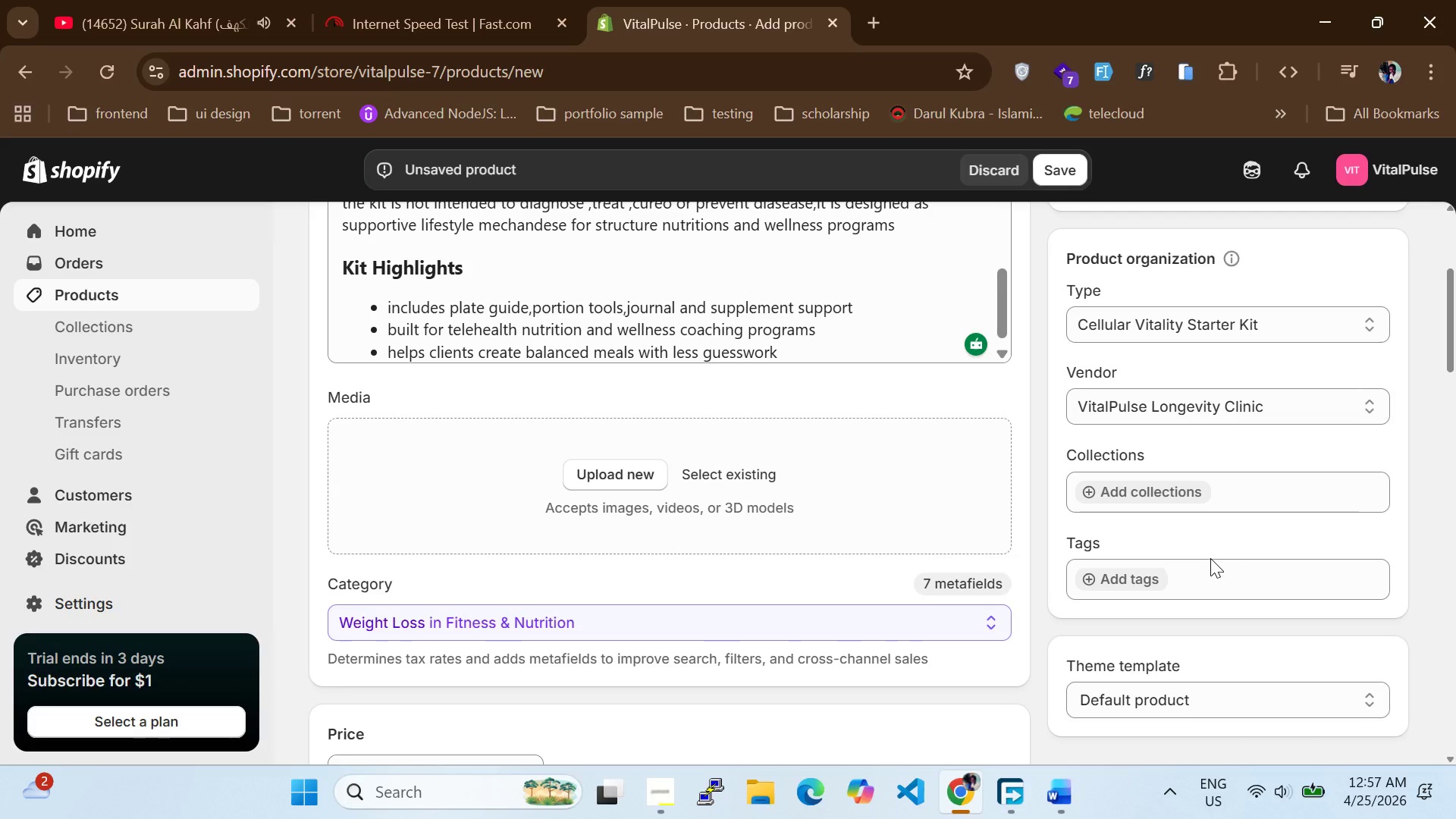 
scroll: coordinate [1148, 546], scroll_direction: none, amount: 0.0
 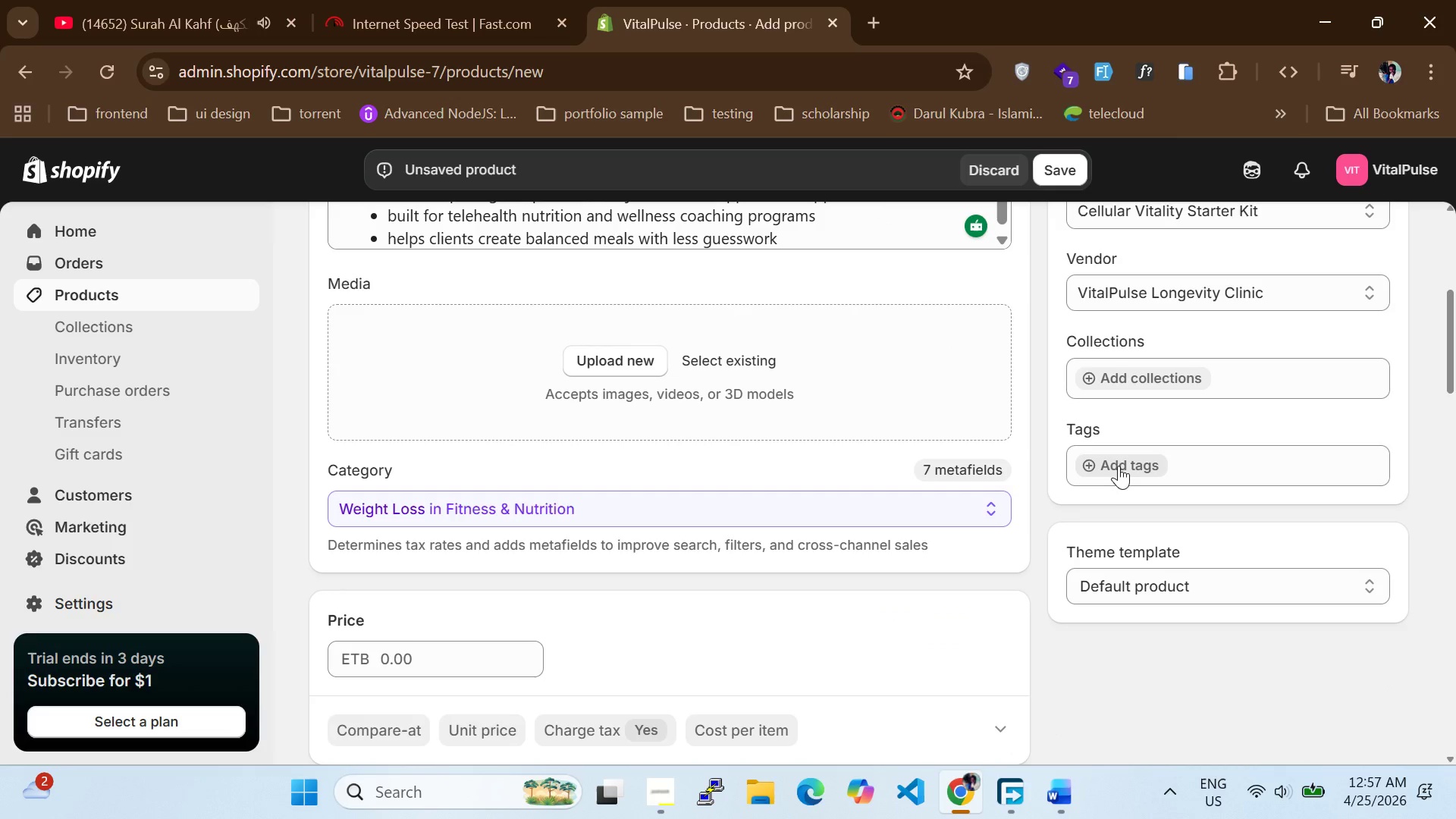 
left_click([1117, 463])
 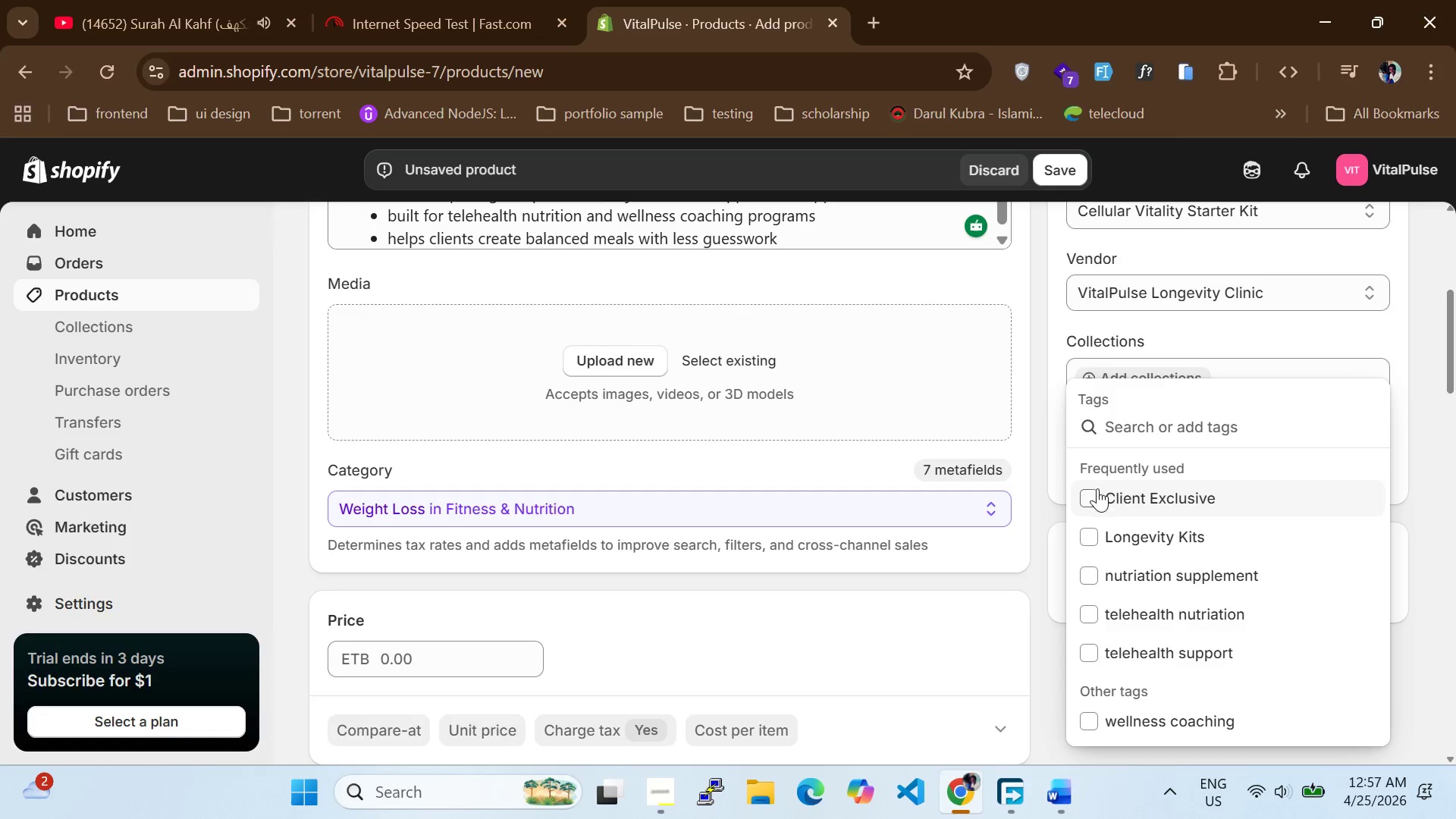 
left_click([1087, 495])
 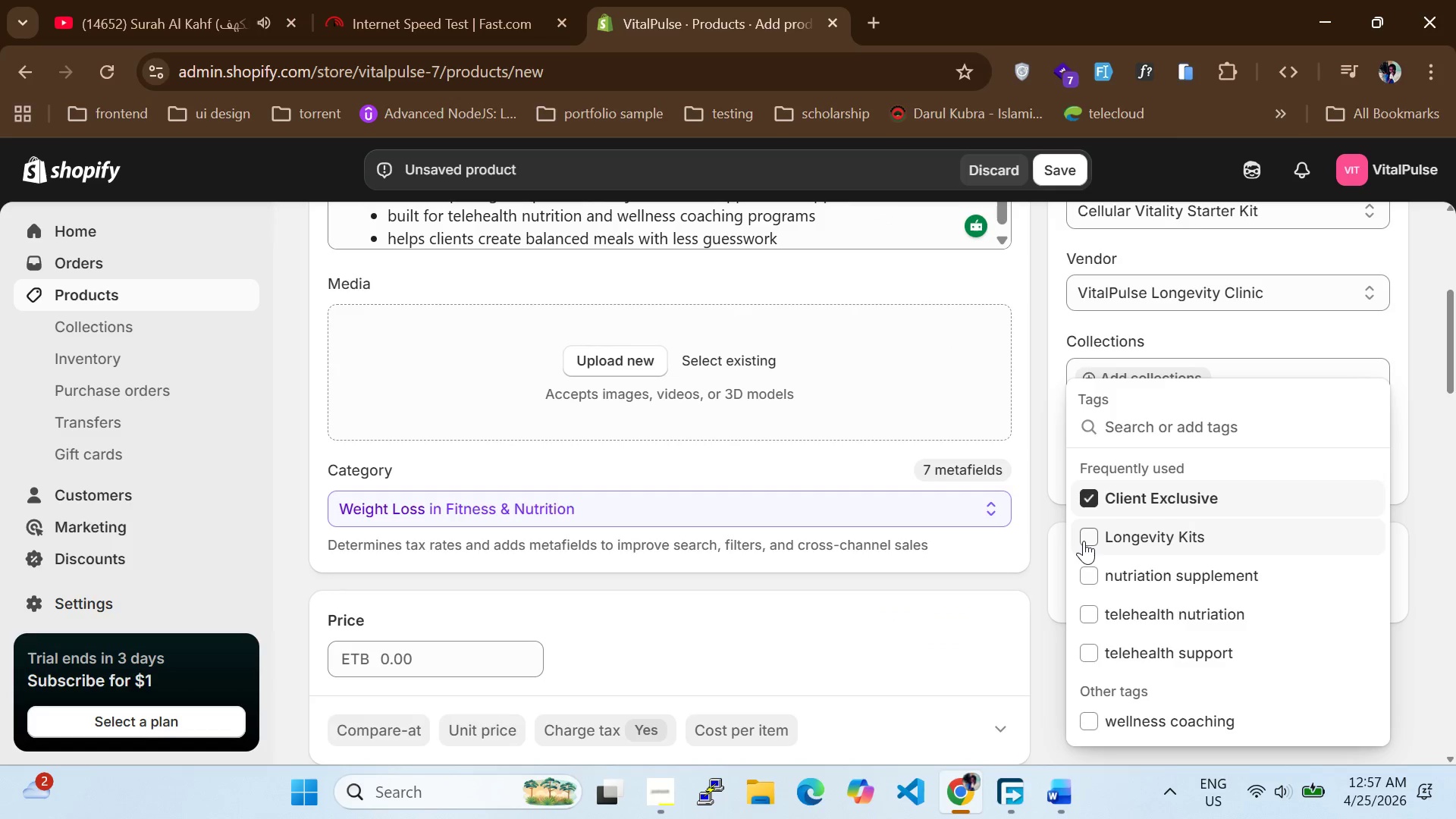 
left_click([1084, 541])
 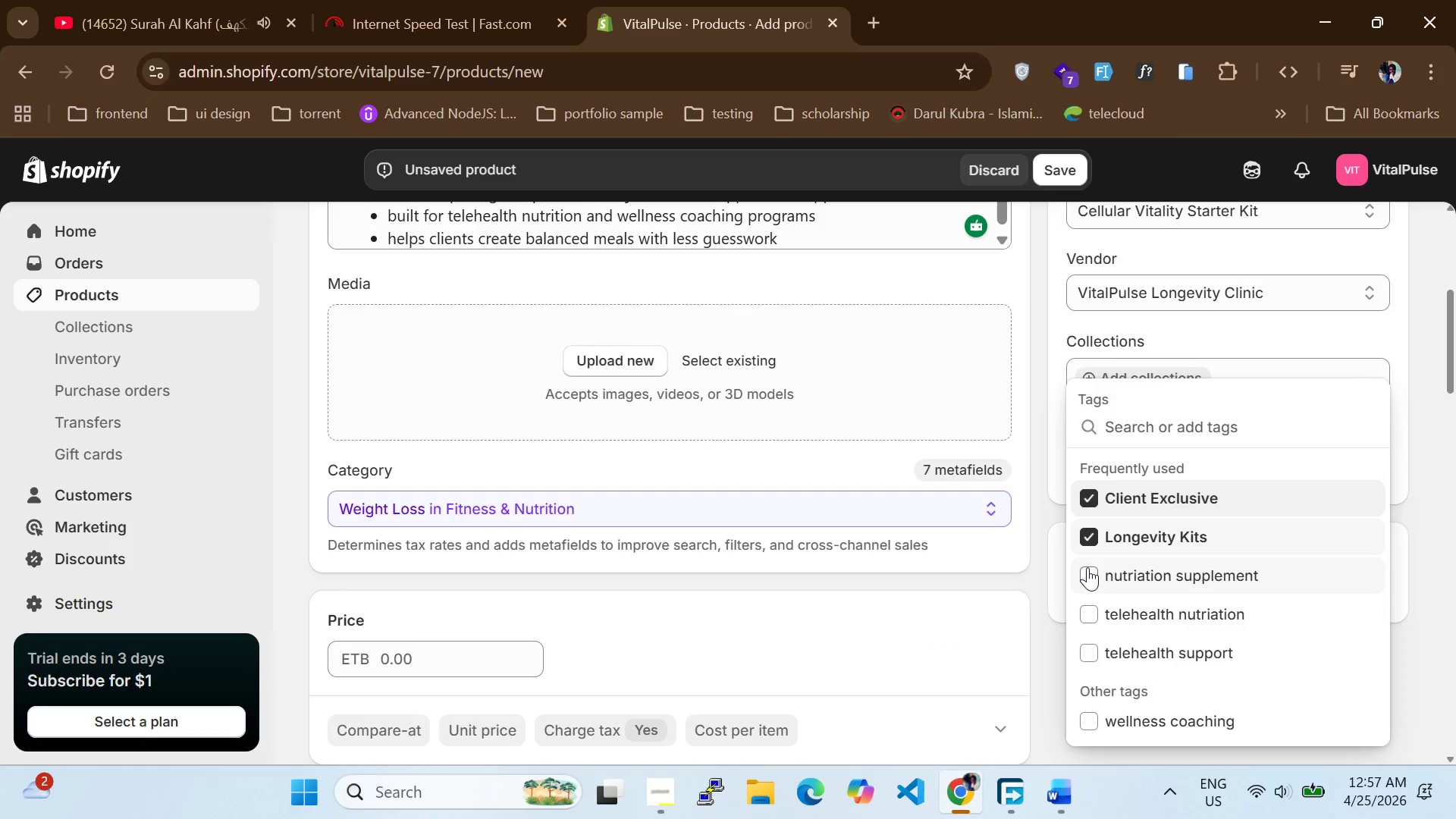 
left_click([1087, 567])
 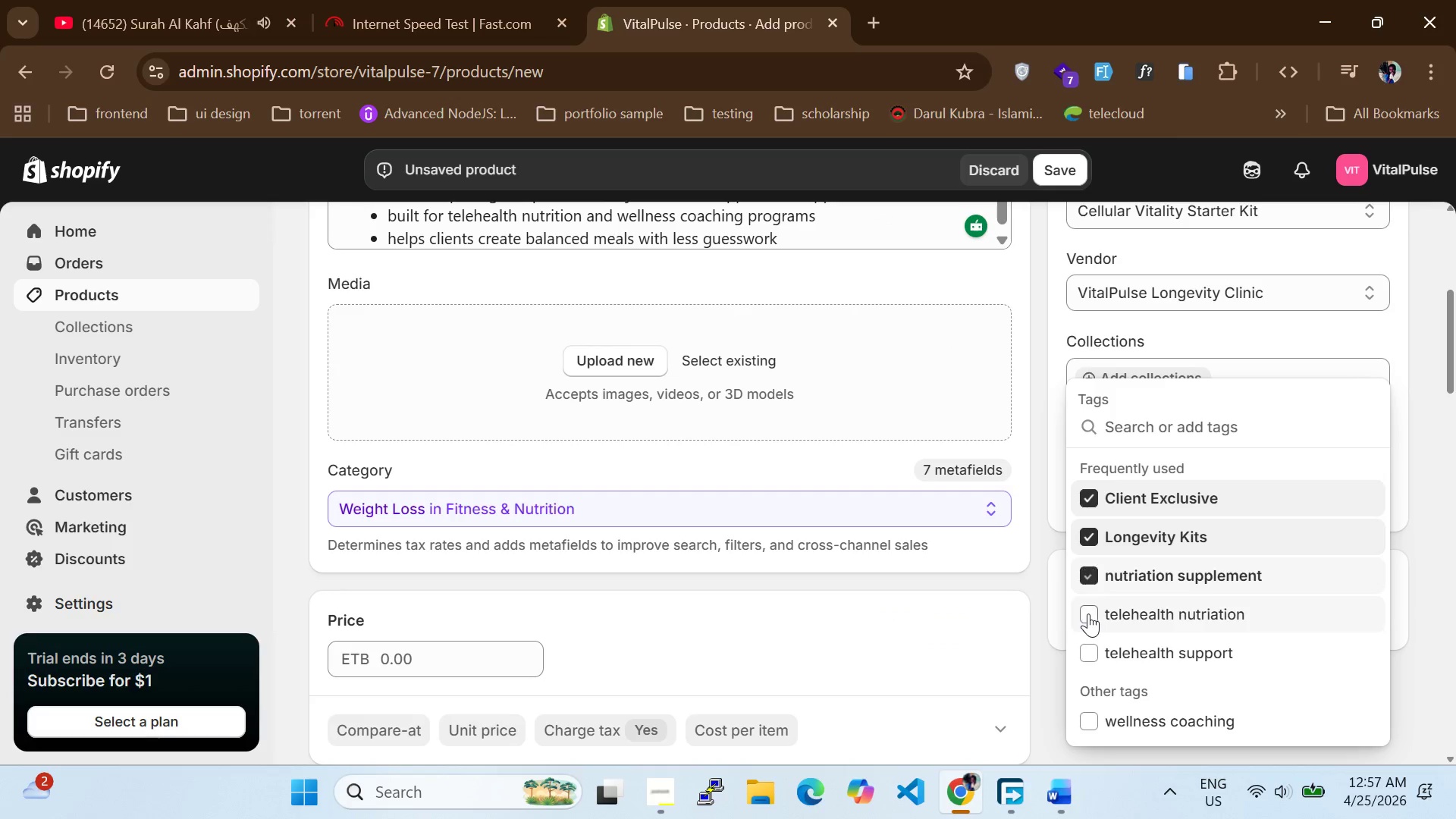 
left_click([1087, 613])
 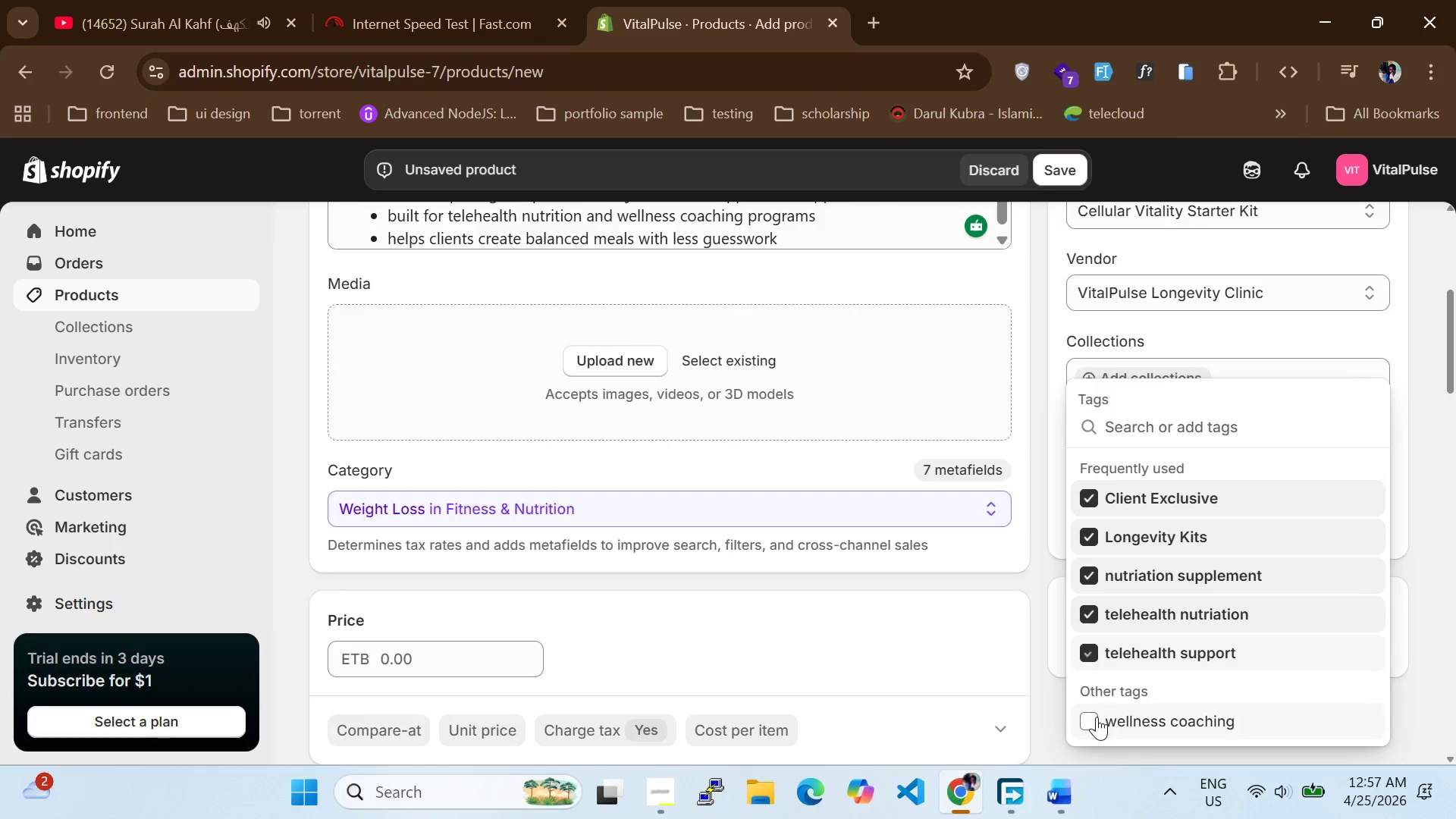 
left_click([1094, 717])
 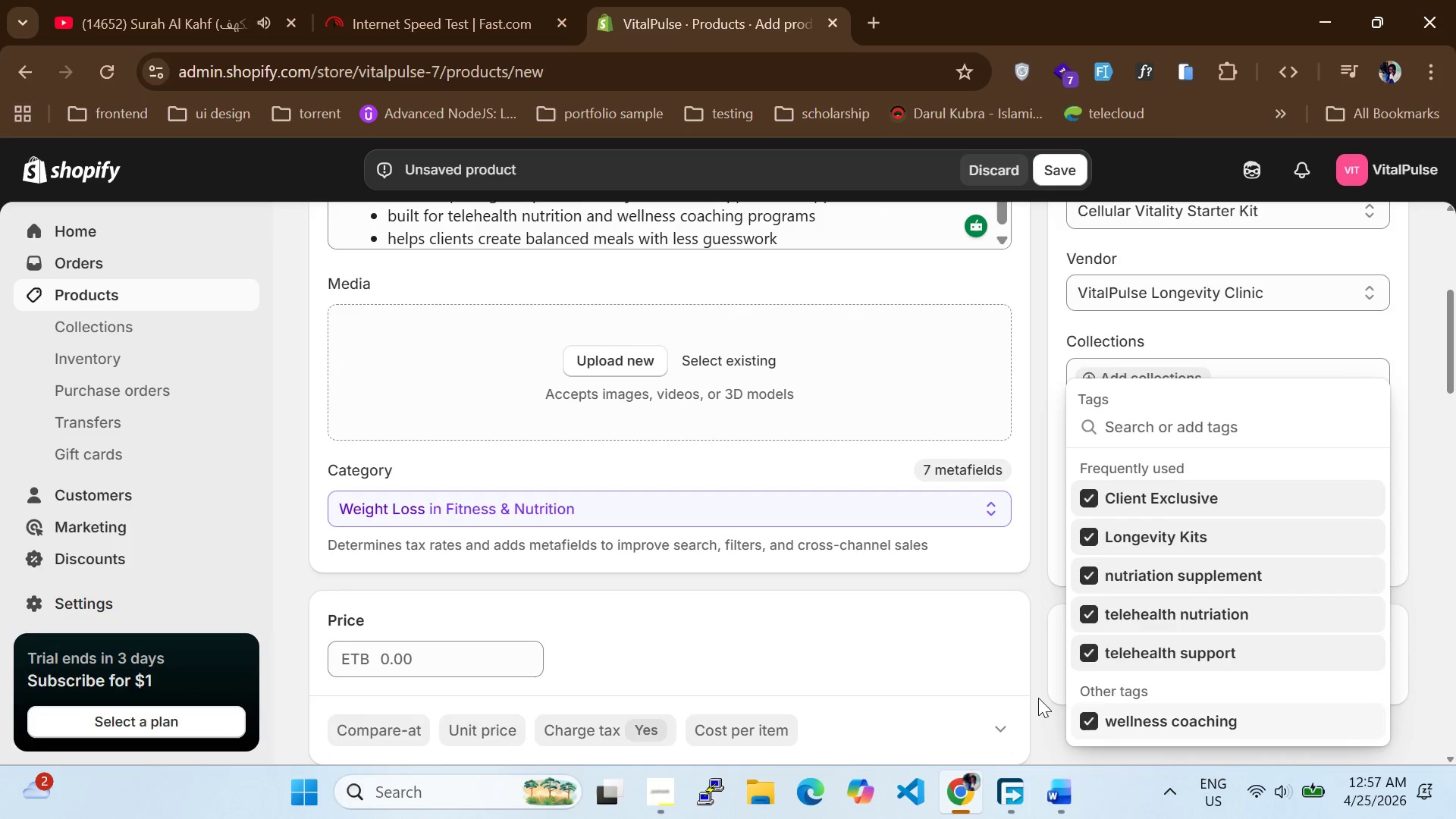 
left_click([1031, 689])
 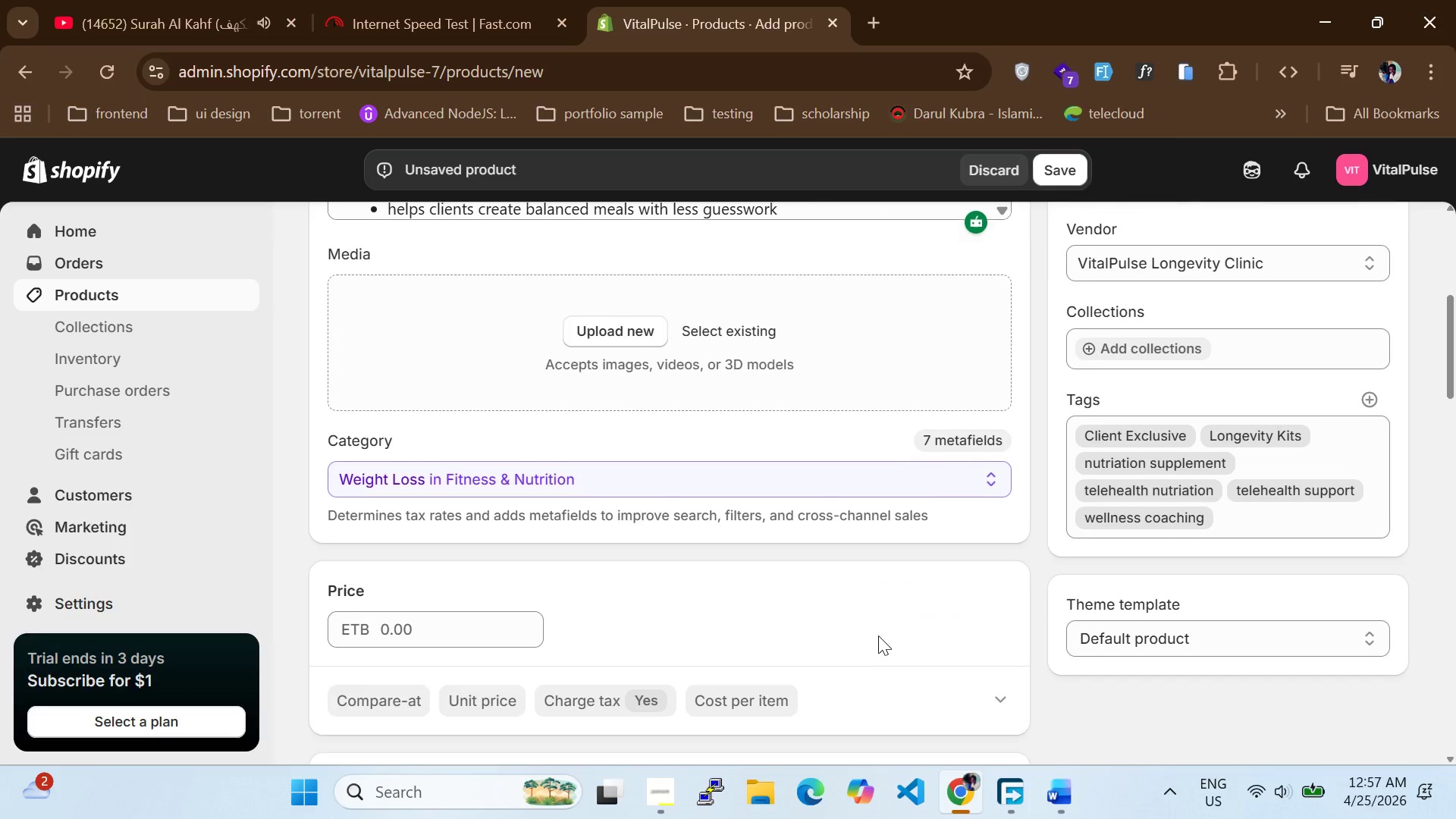 
scroll: coordinate [1025, 233], scroll_direction: up, amount: 4.0
 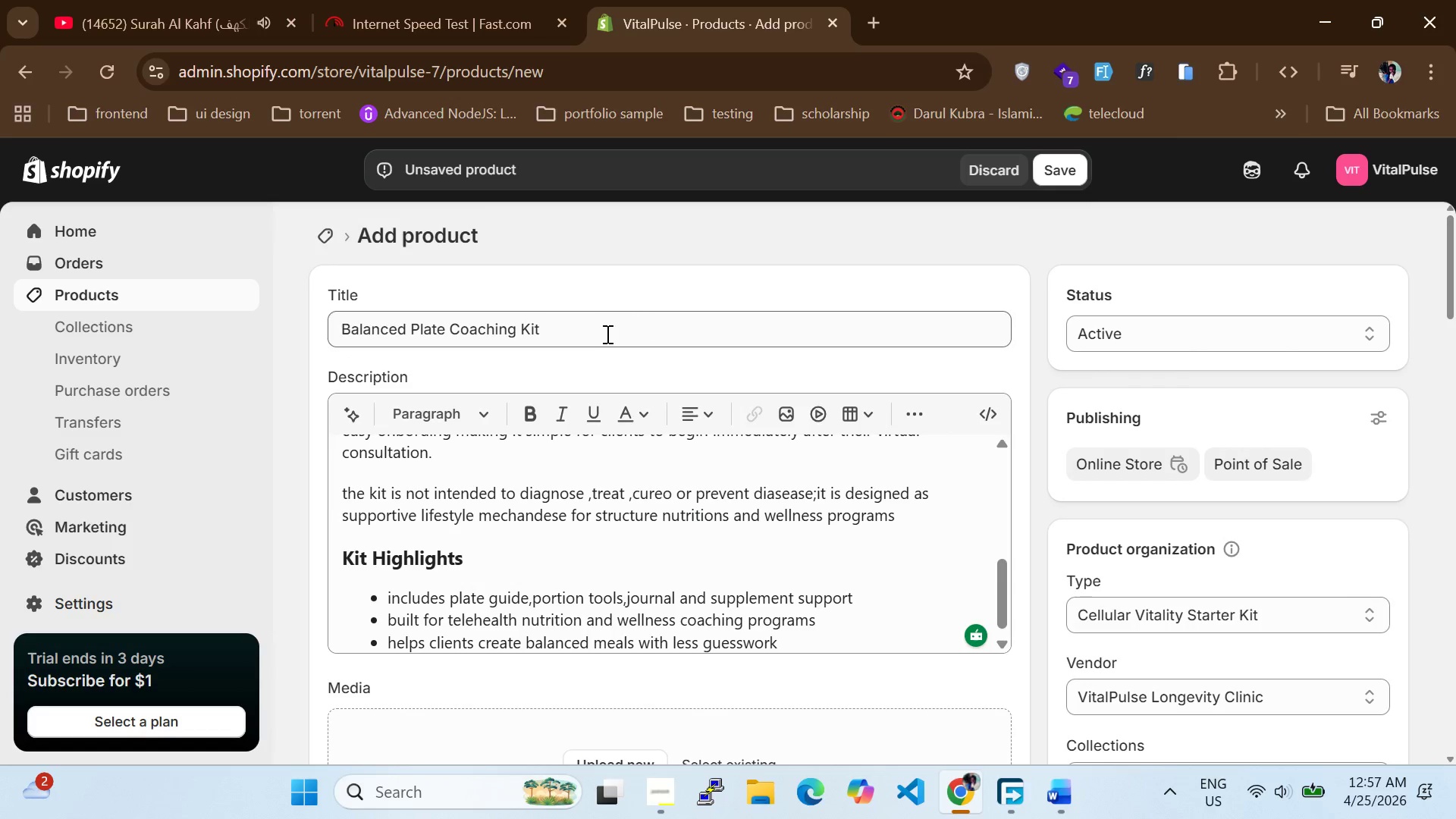 
left_click_drag(start_coordinate=[605, 334], to_coordinate=[265, 324])
 